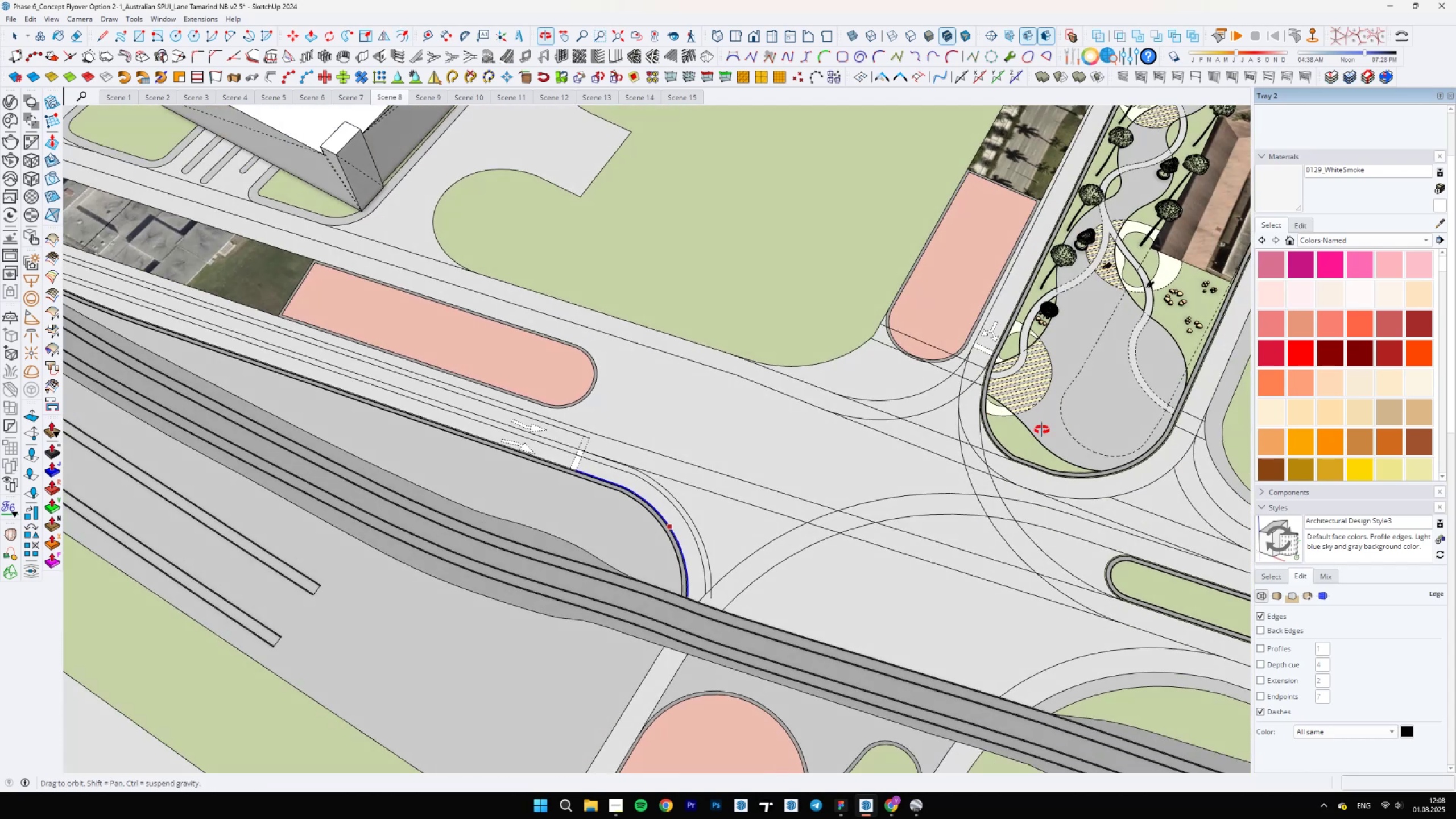 
scroll: coordinate [705, 511], scroll_direction: up, amount: 1.0
 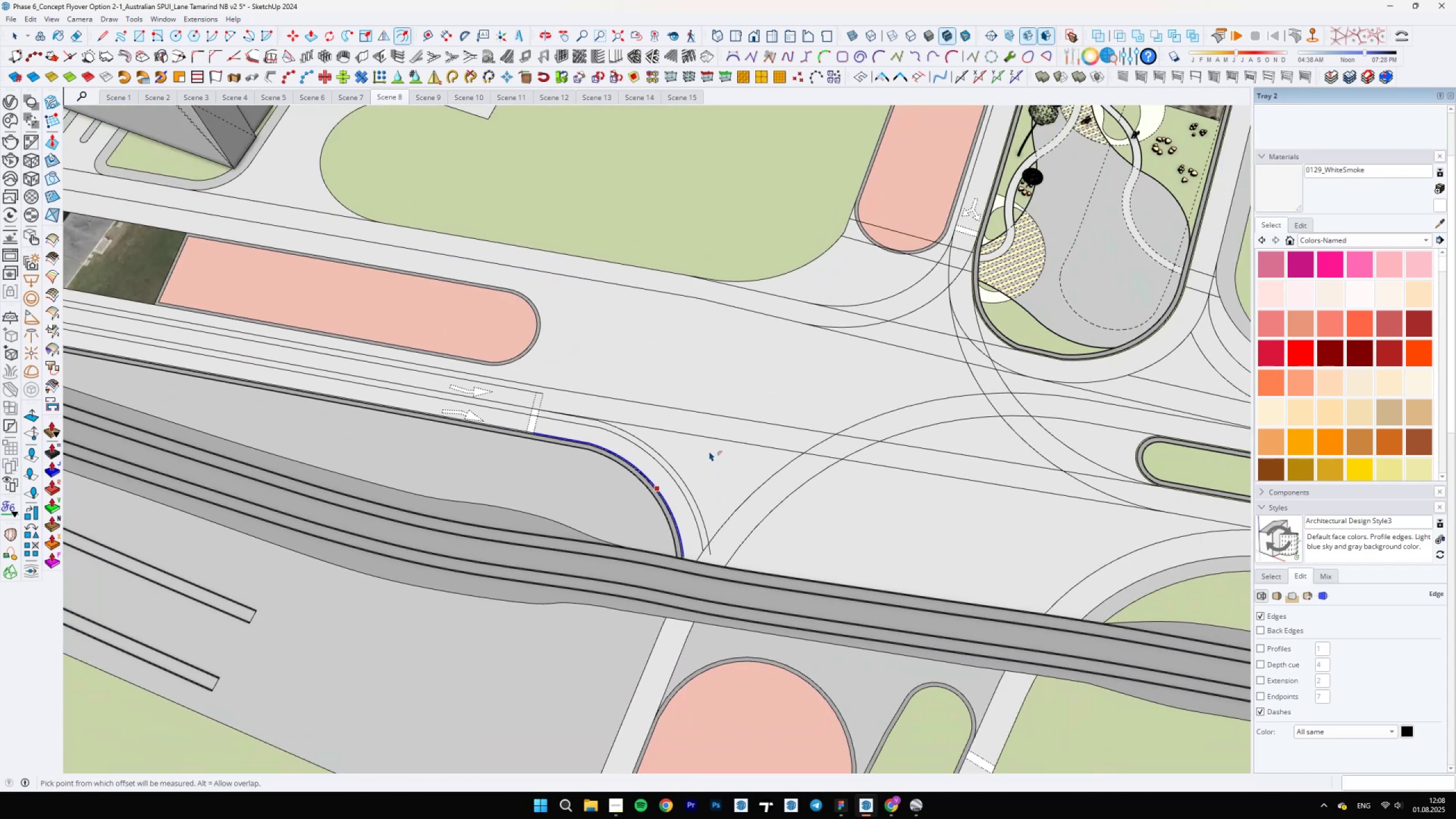 
scroll: coordinate [705, 555], scroll_direction: down, amount: 13.0
 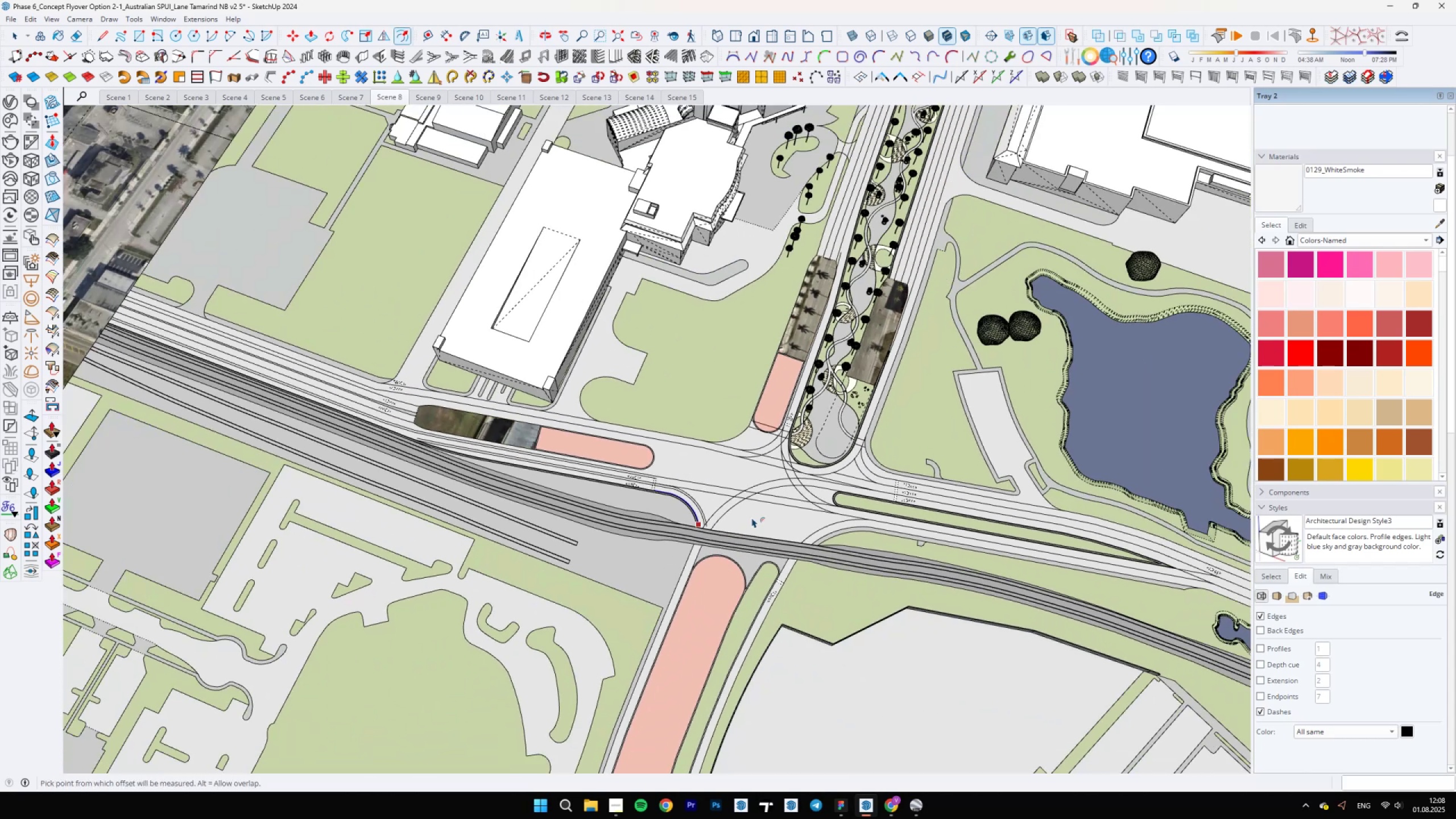 
scroll: coordinate [713, 535], scroll_direction: up, amount: 6.0
 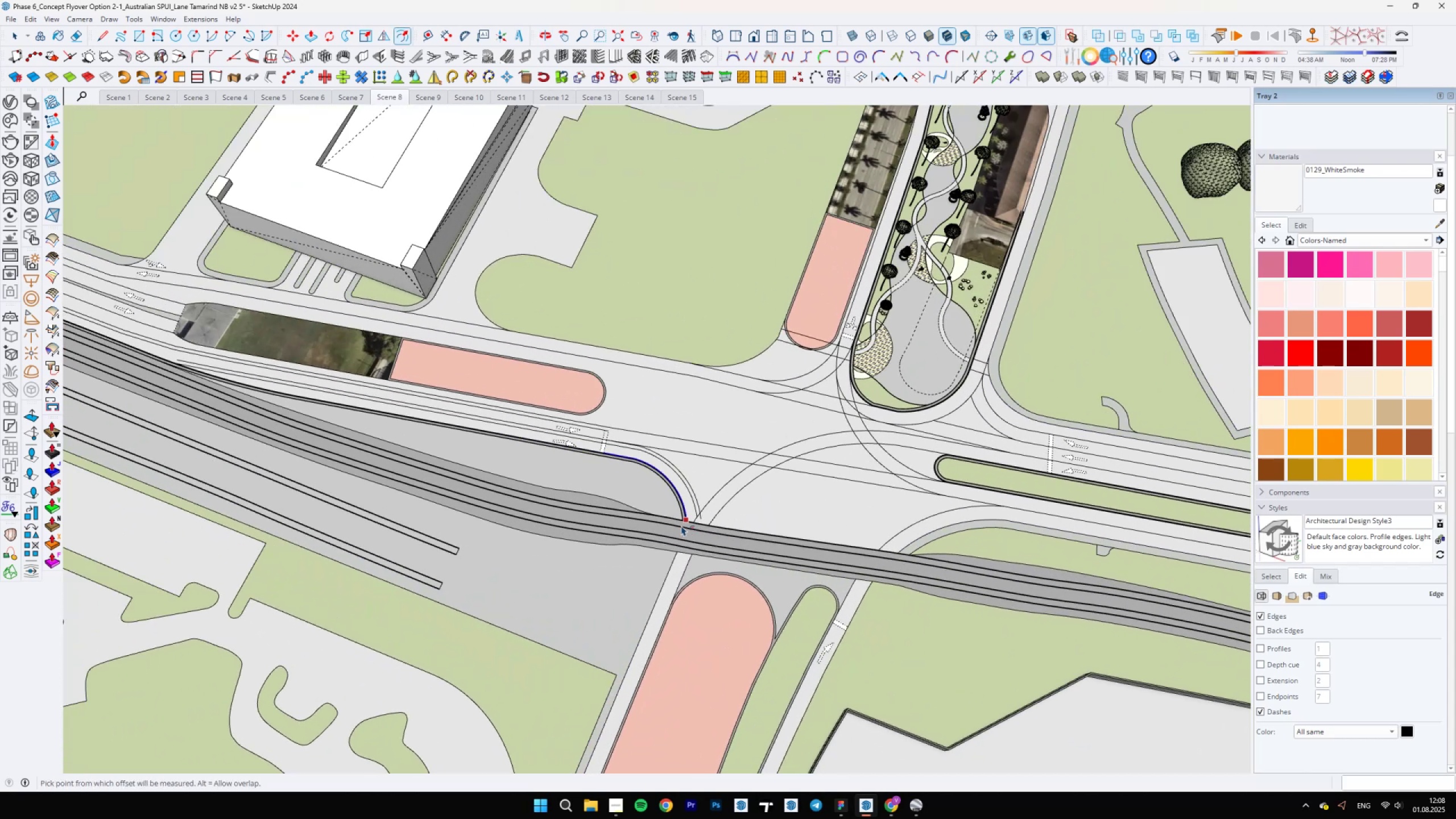 
key(Backslash)
 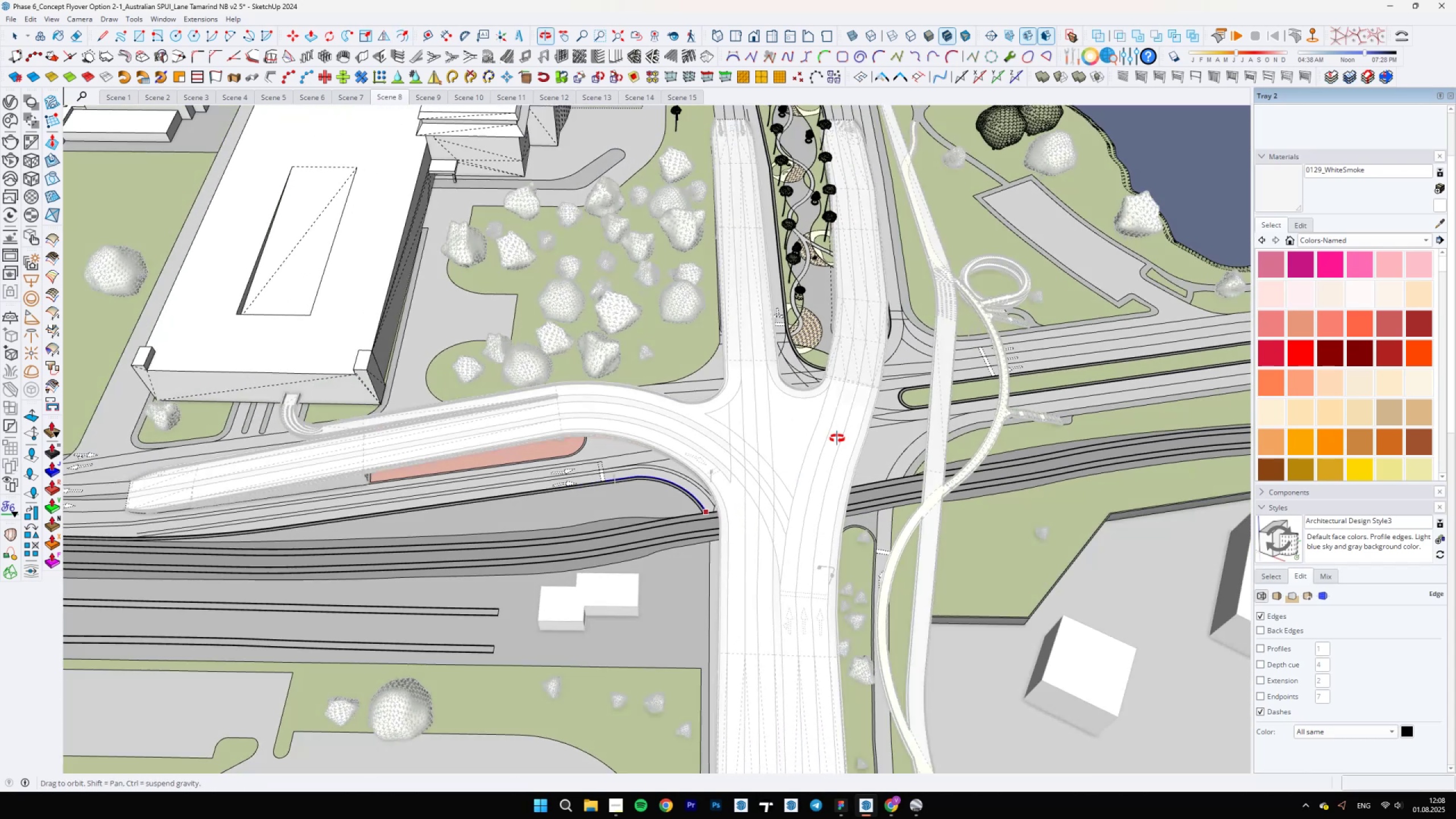 
scroll: coordinate [775, 523], scroll_direction: up, amount: 9.0
 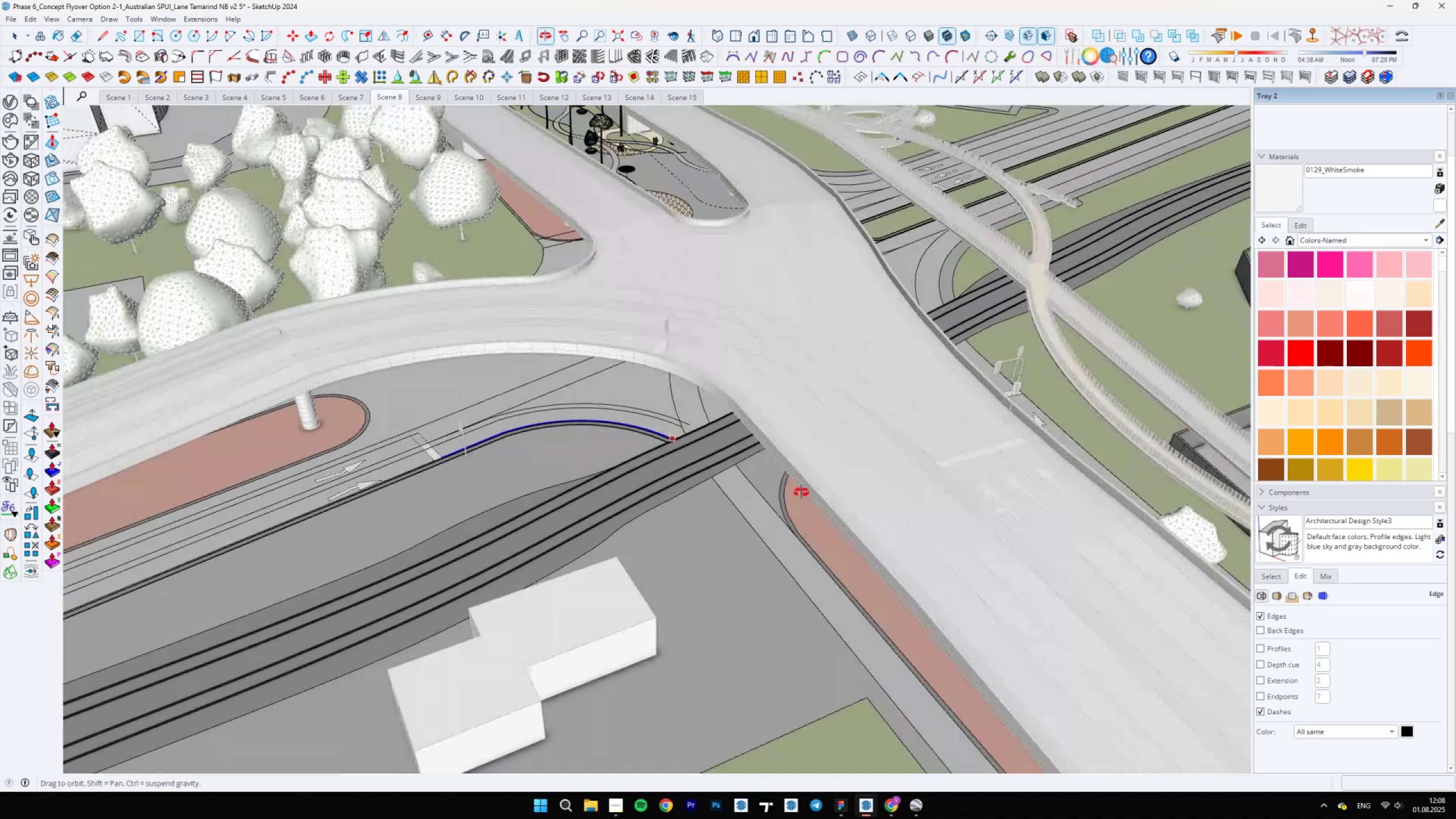 
scroll: coordinate [663, 585], scroll_direction: down, amount: 6.0
 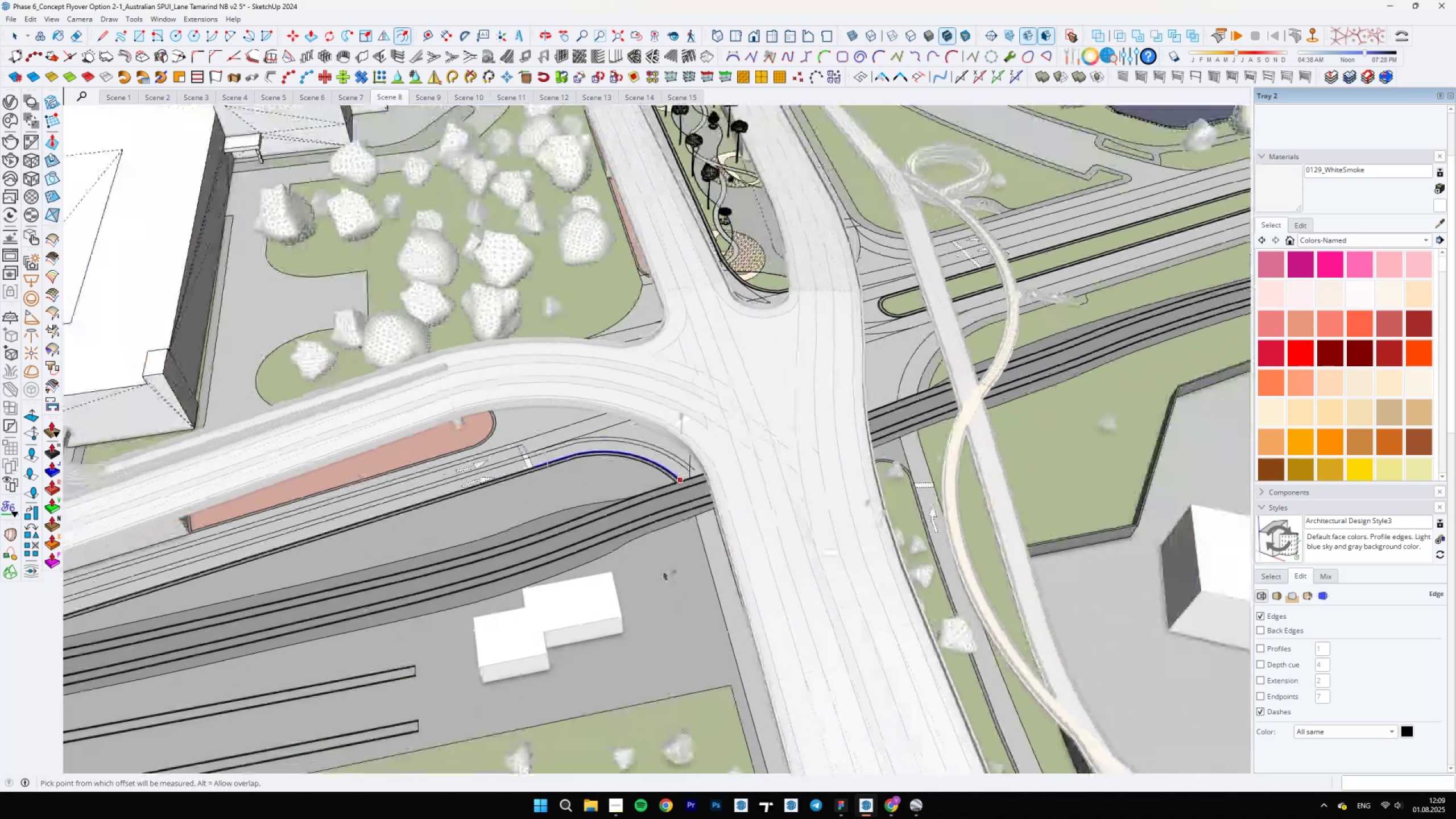 
key(Backslash)
 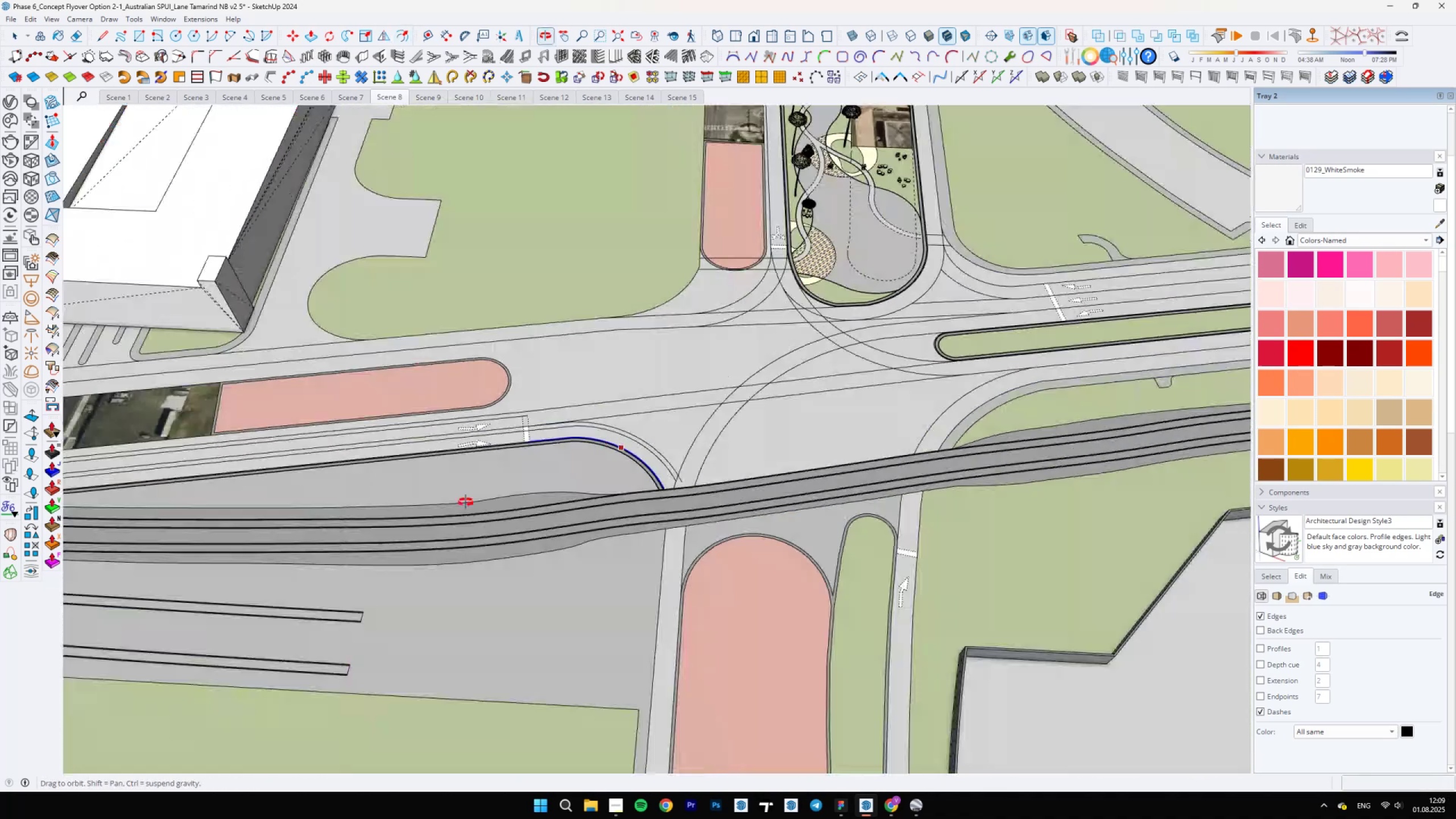 
scroll: coordinate [556, 354], scroll_direction: up, amount: 11.0
 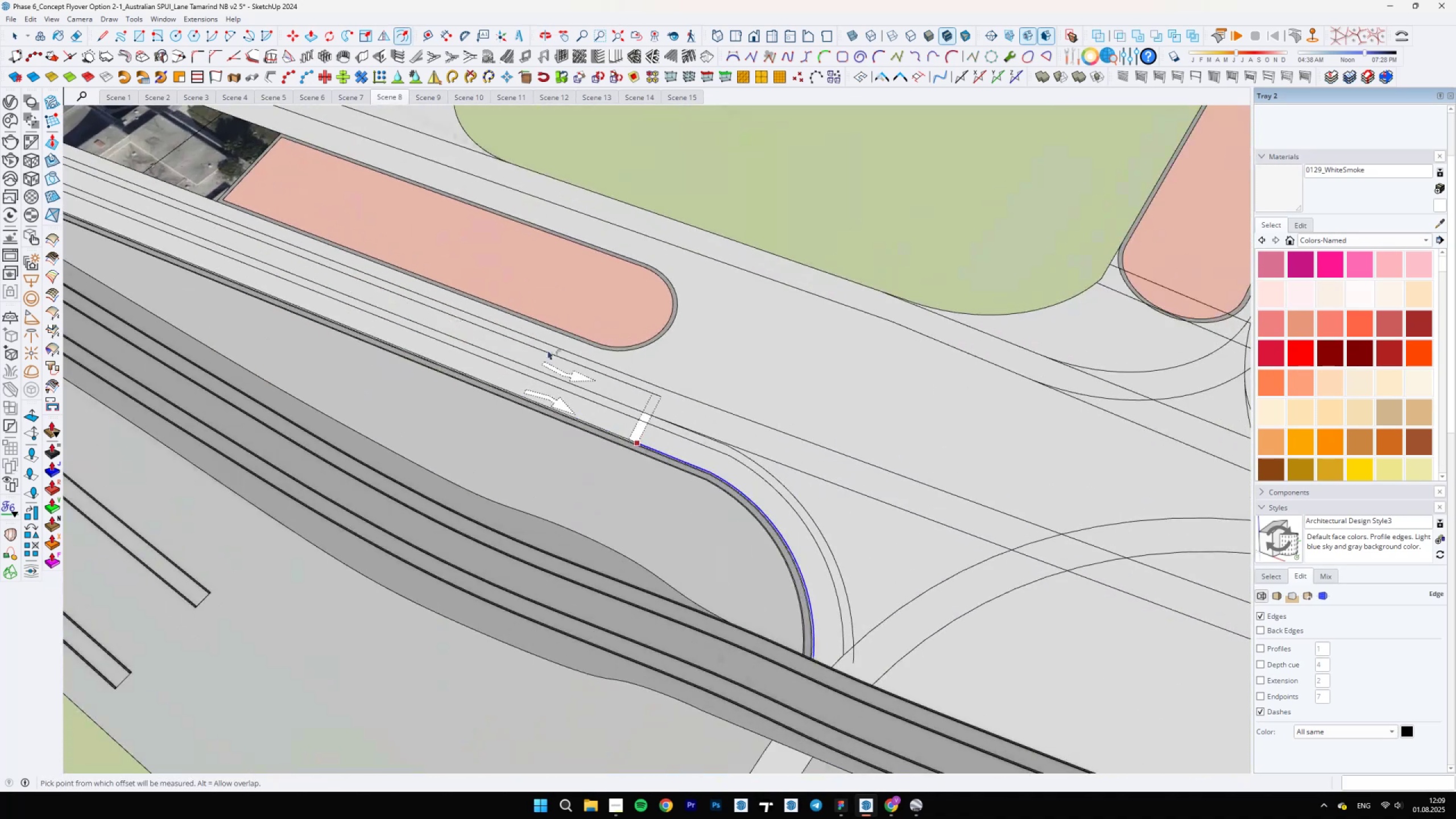 
key(Space)
 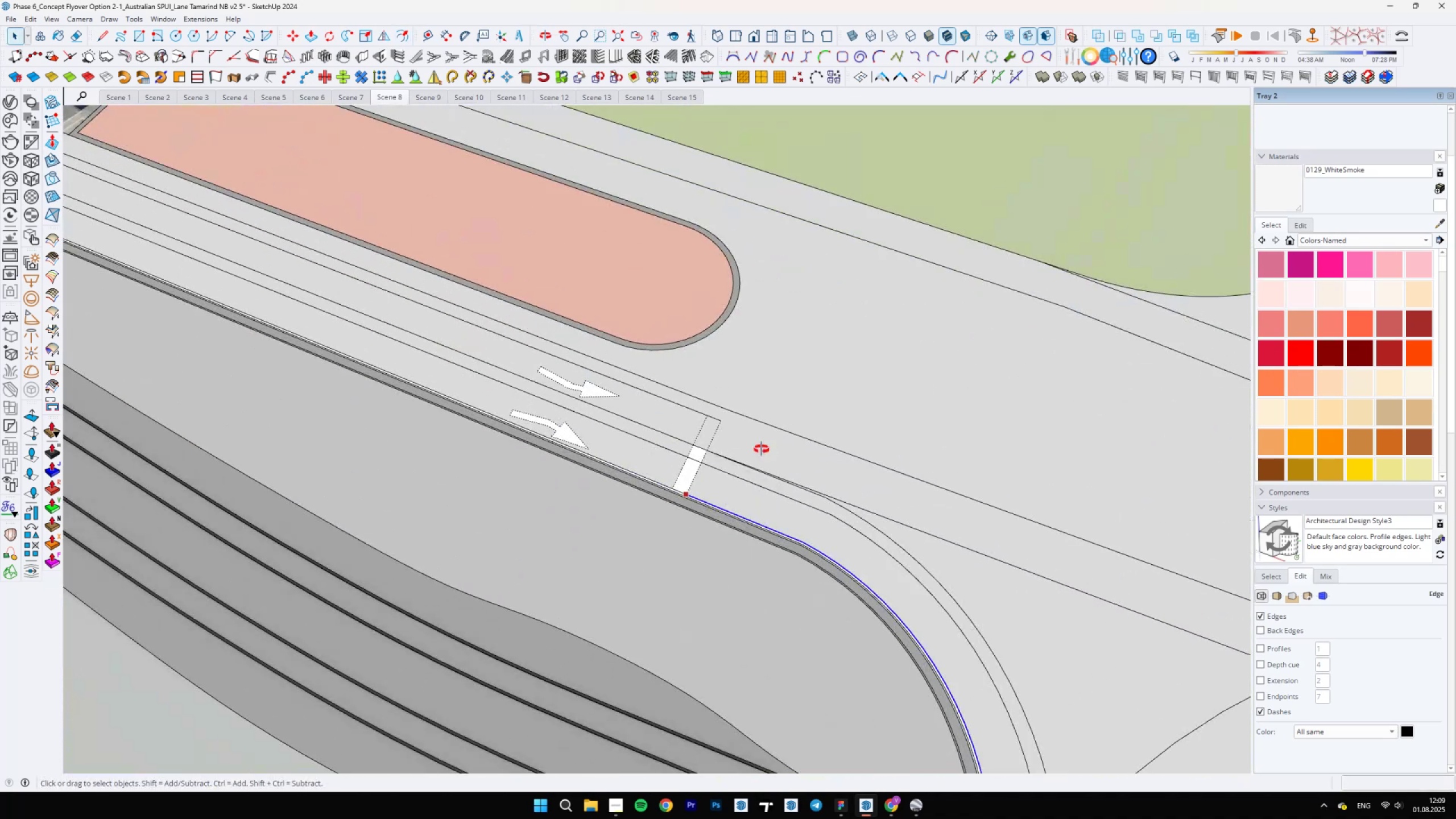 
scroll: coordinate [797, 569], scroll_direction: up, amount: 18.0
 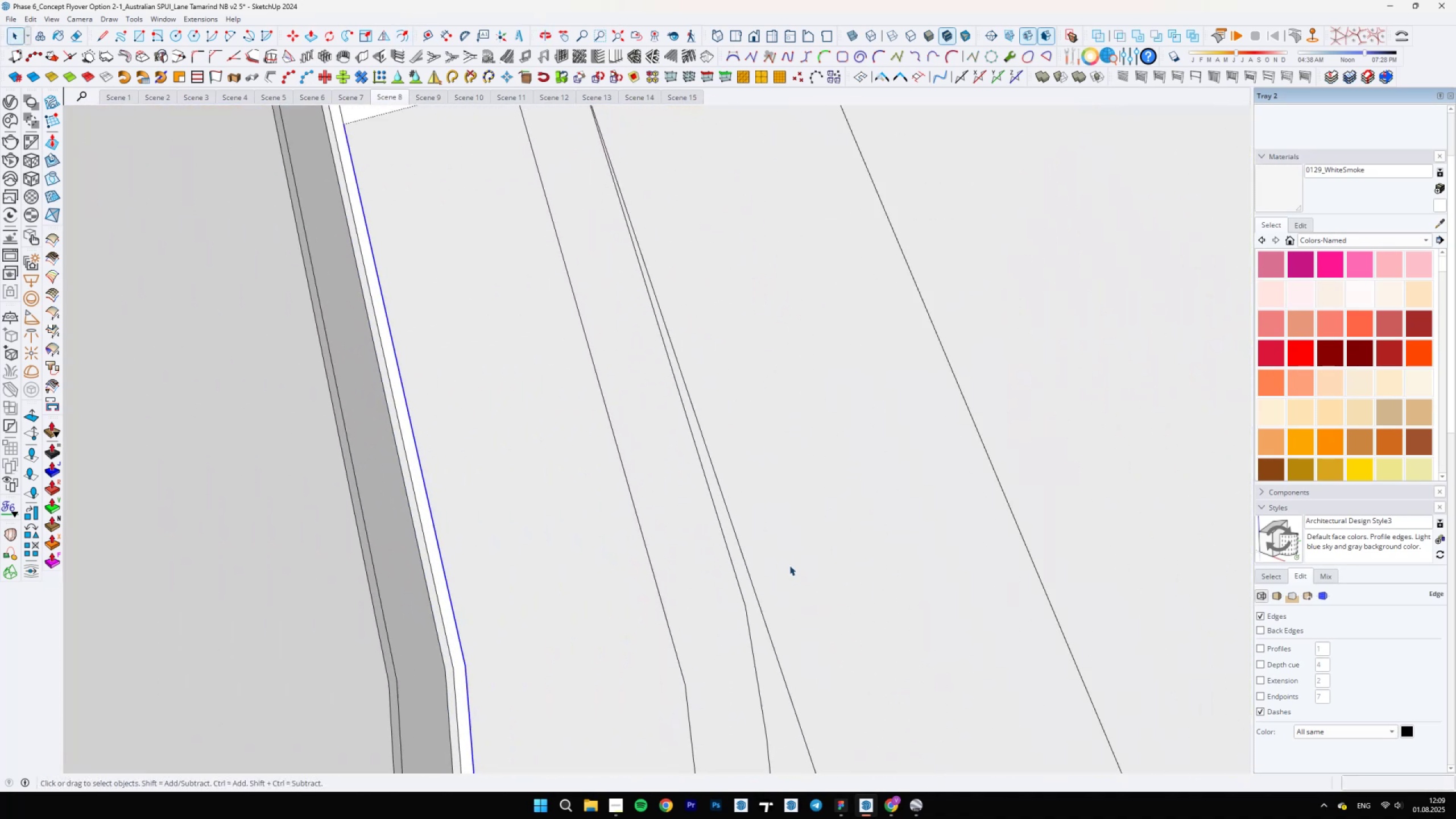 
key(A)
 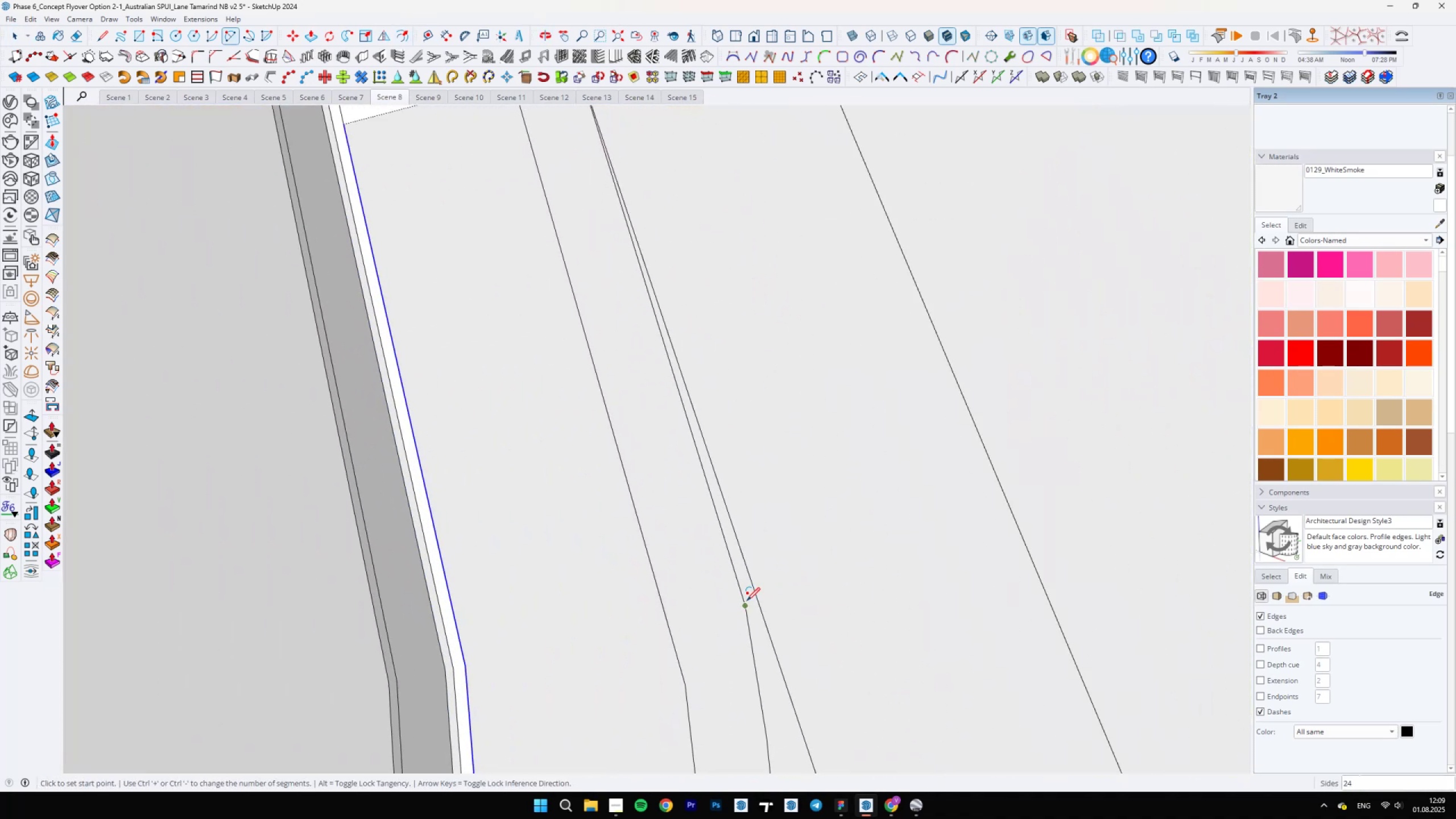 
left_click([746, 601])
 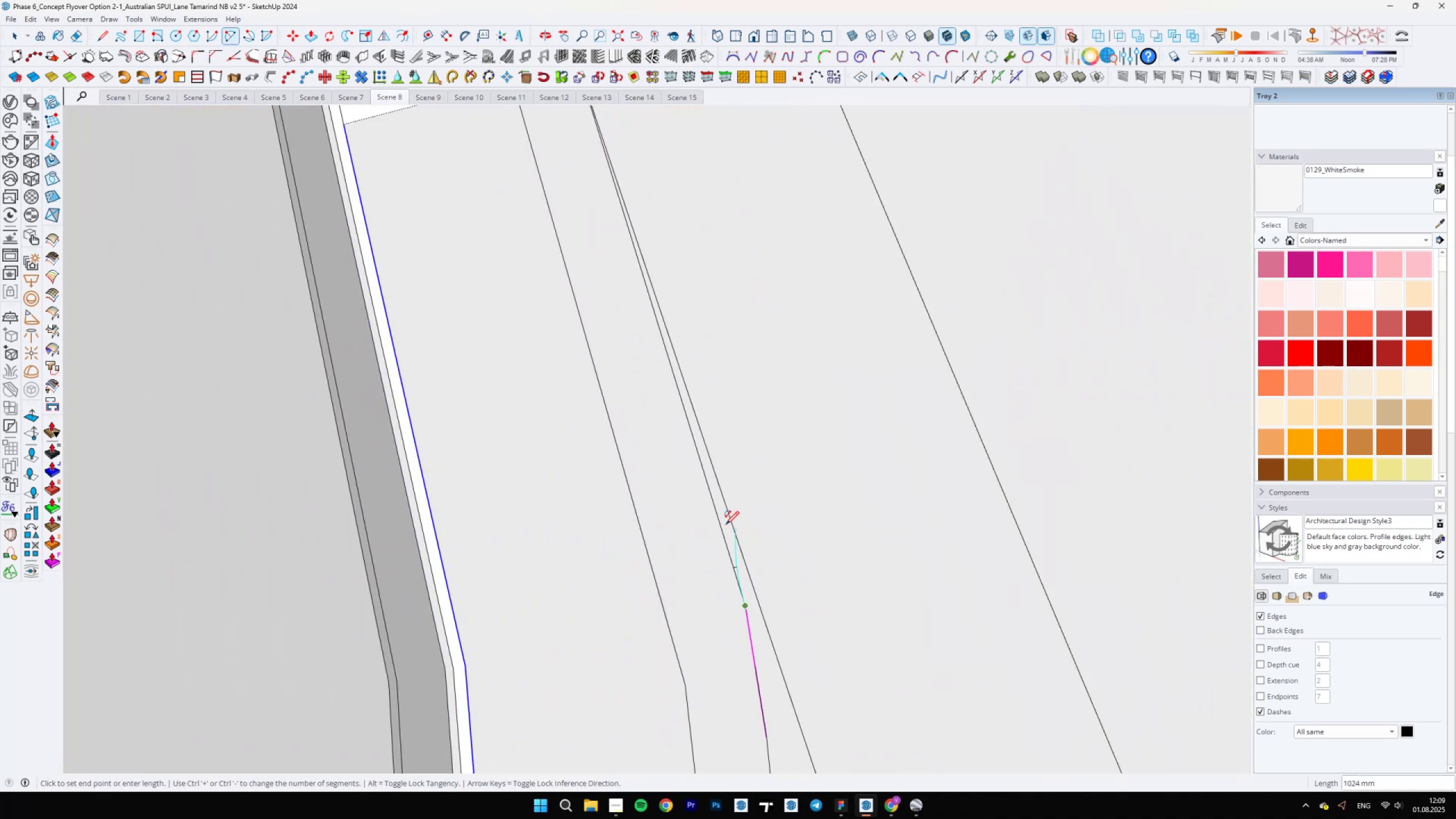 
type(al)
 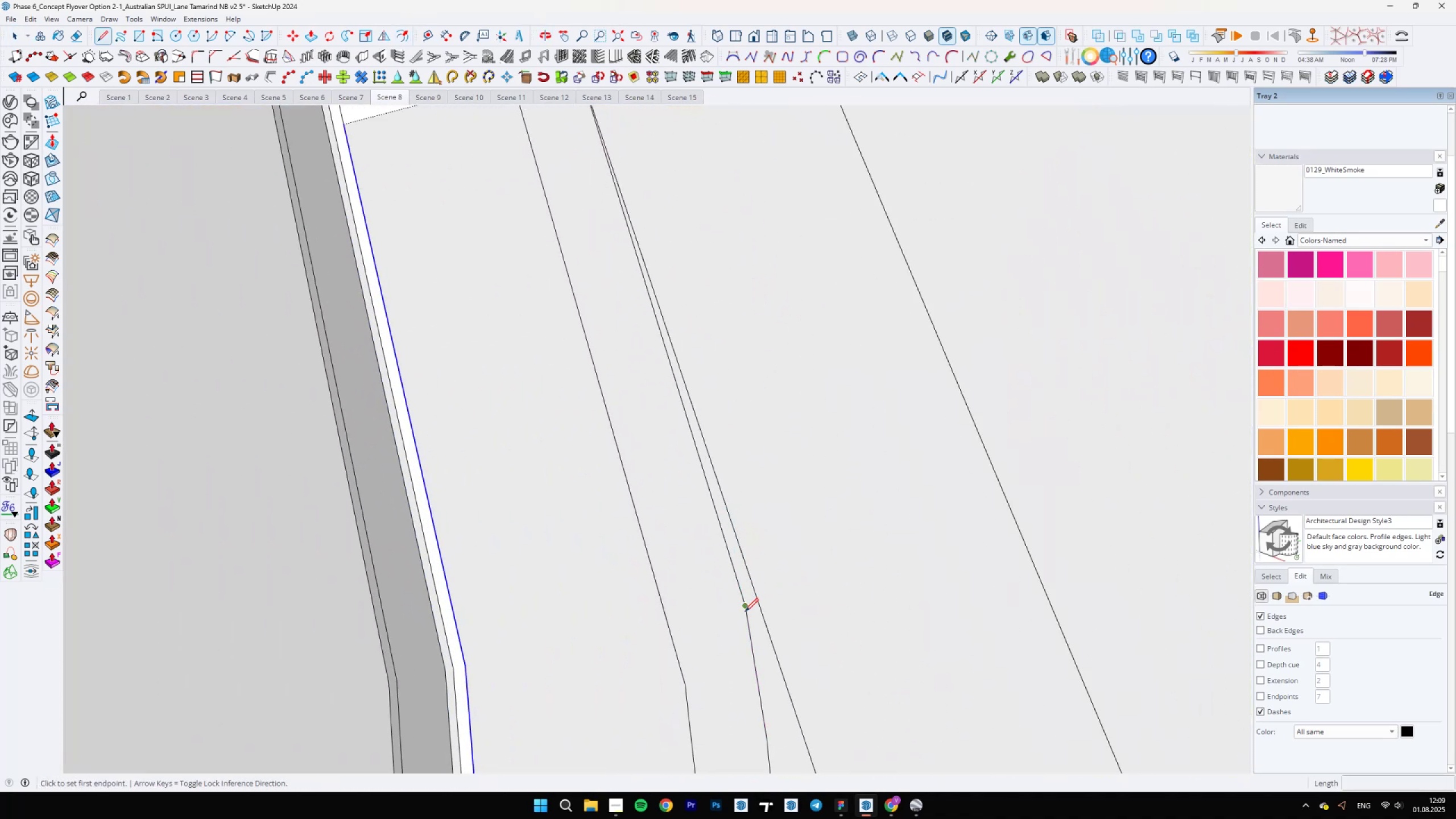 
left_click([745, 611])
 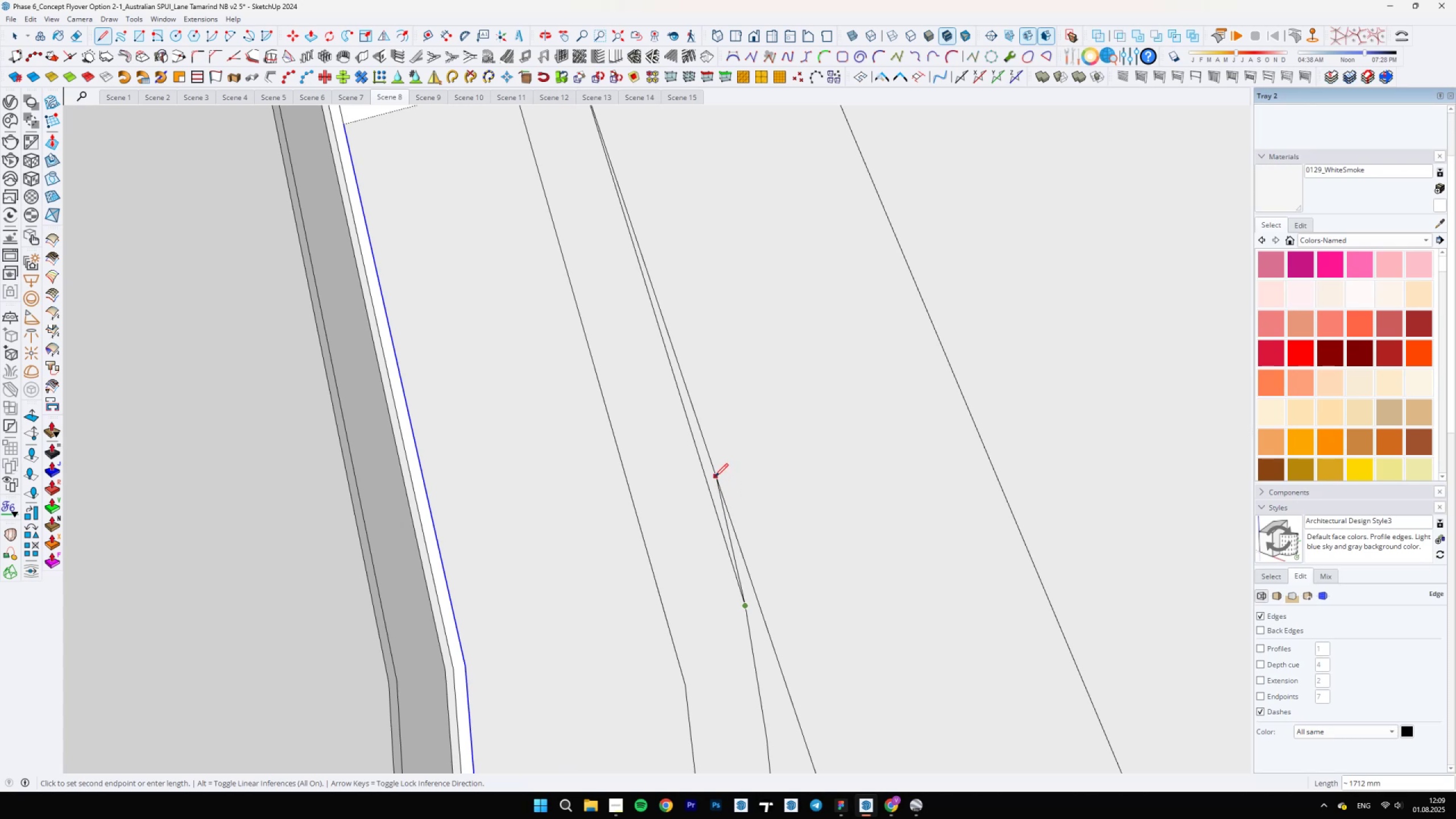 
wait(5.0)
 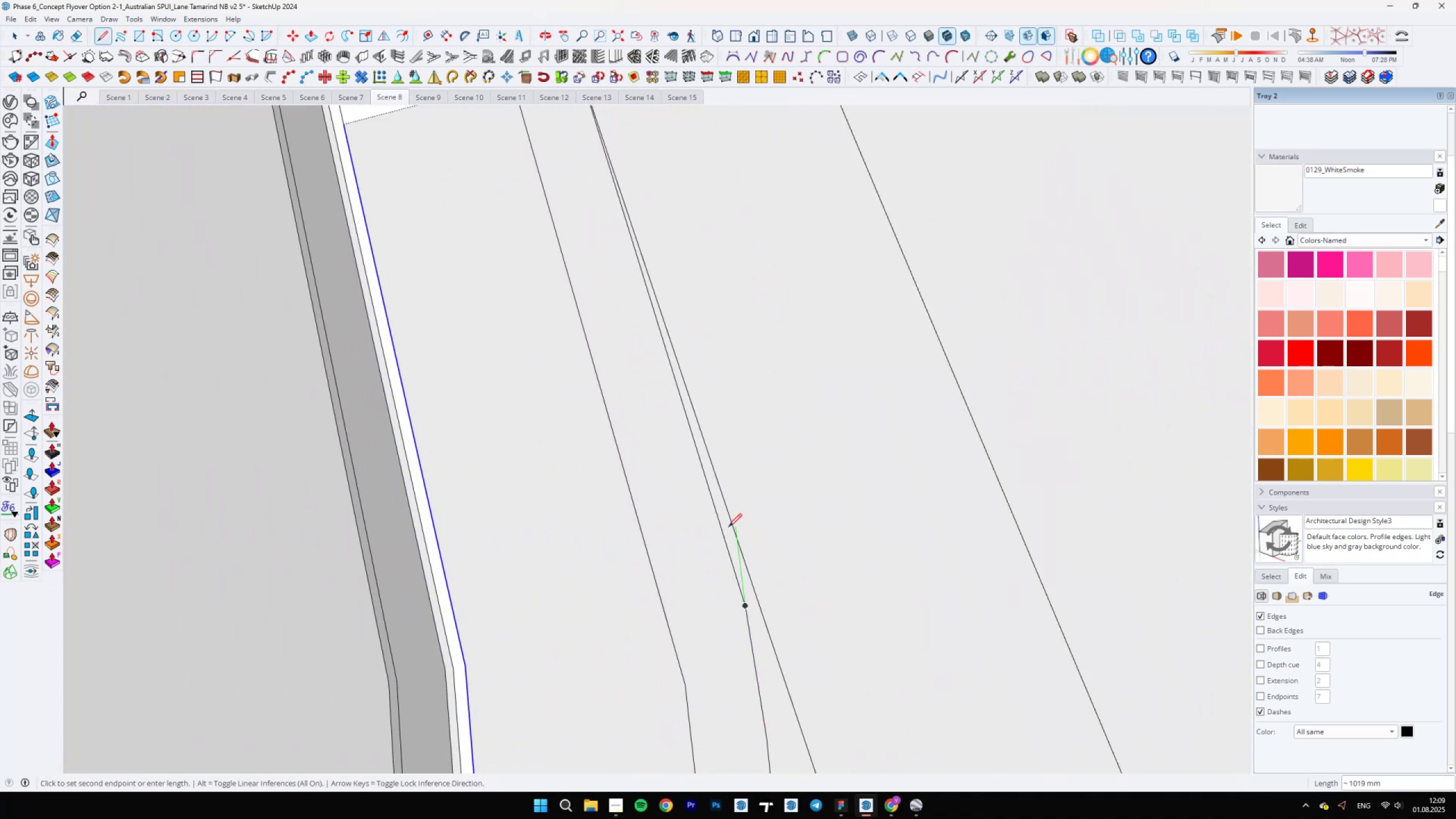 
left_click([711, 464])
 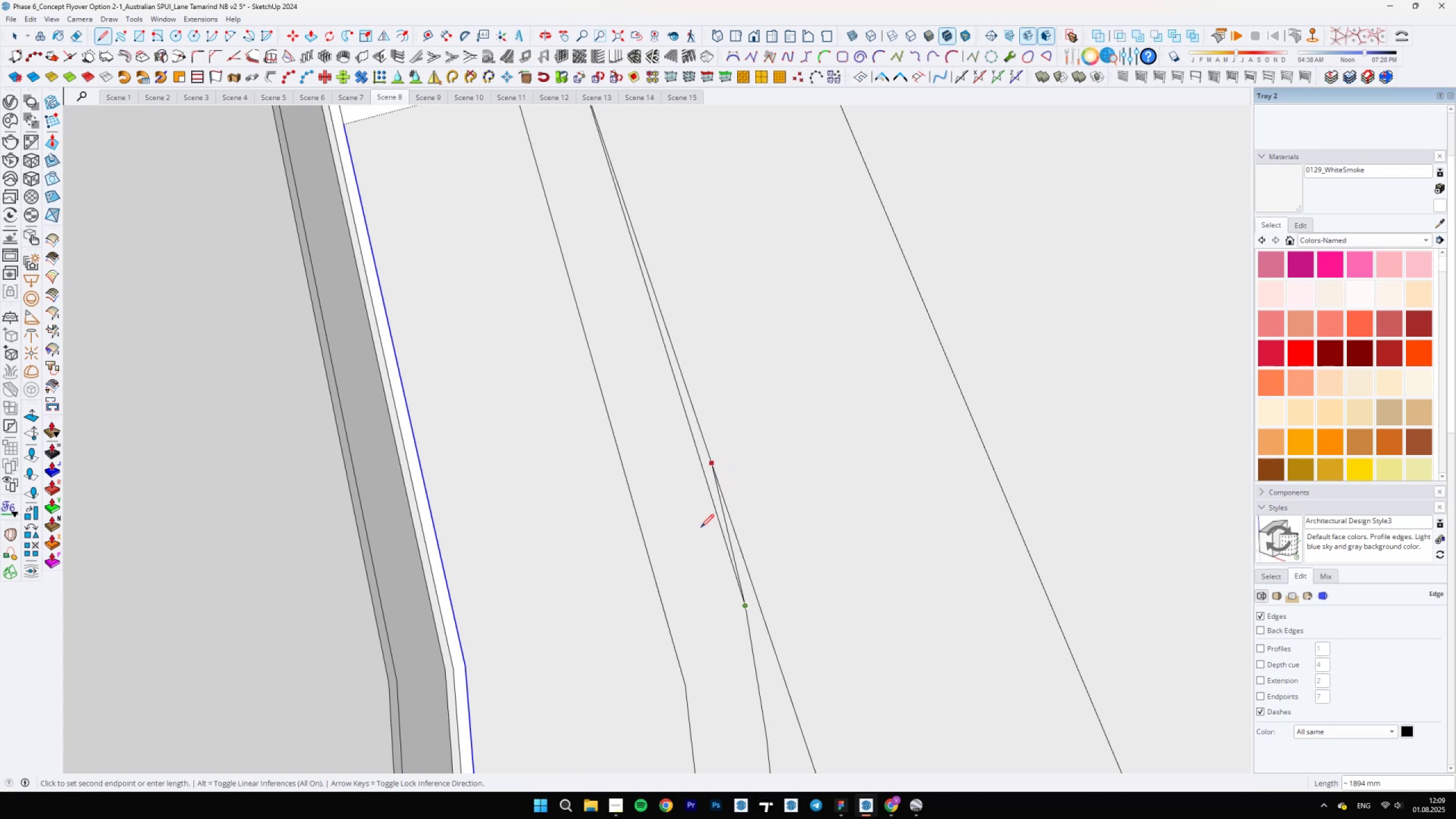 
scroll: coordinate [706, 540], scroll_direction: down, amount: 5.0
 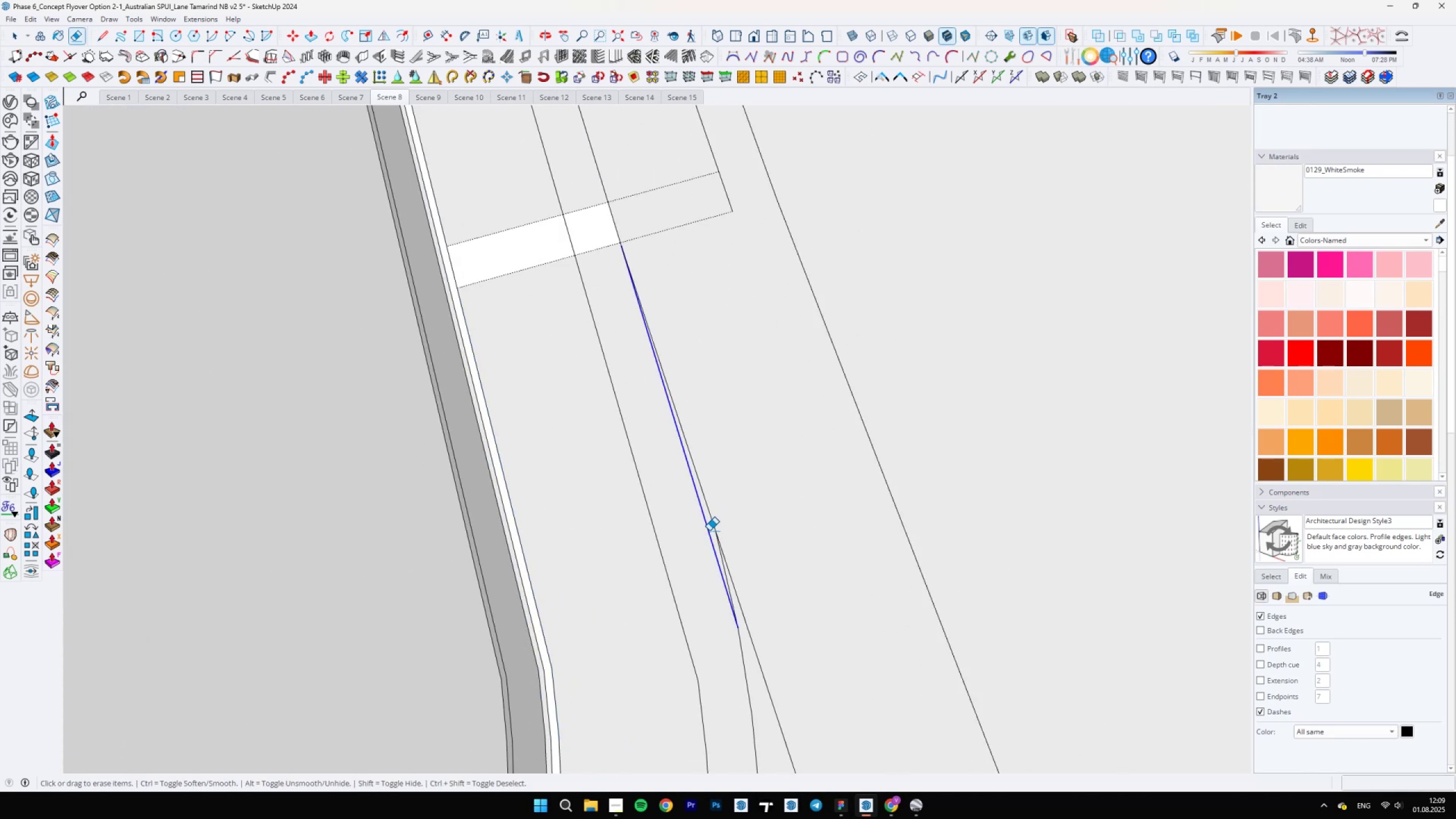 
key(E)
 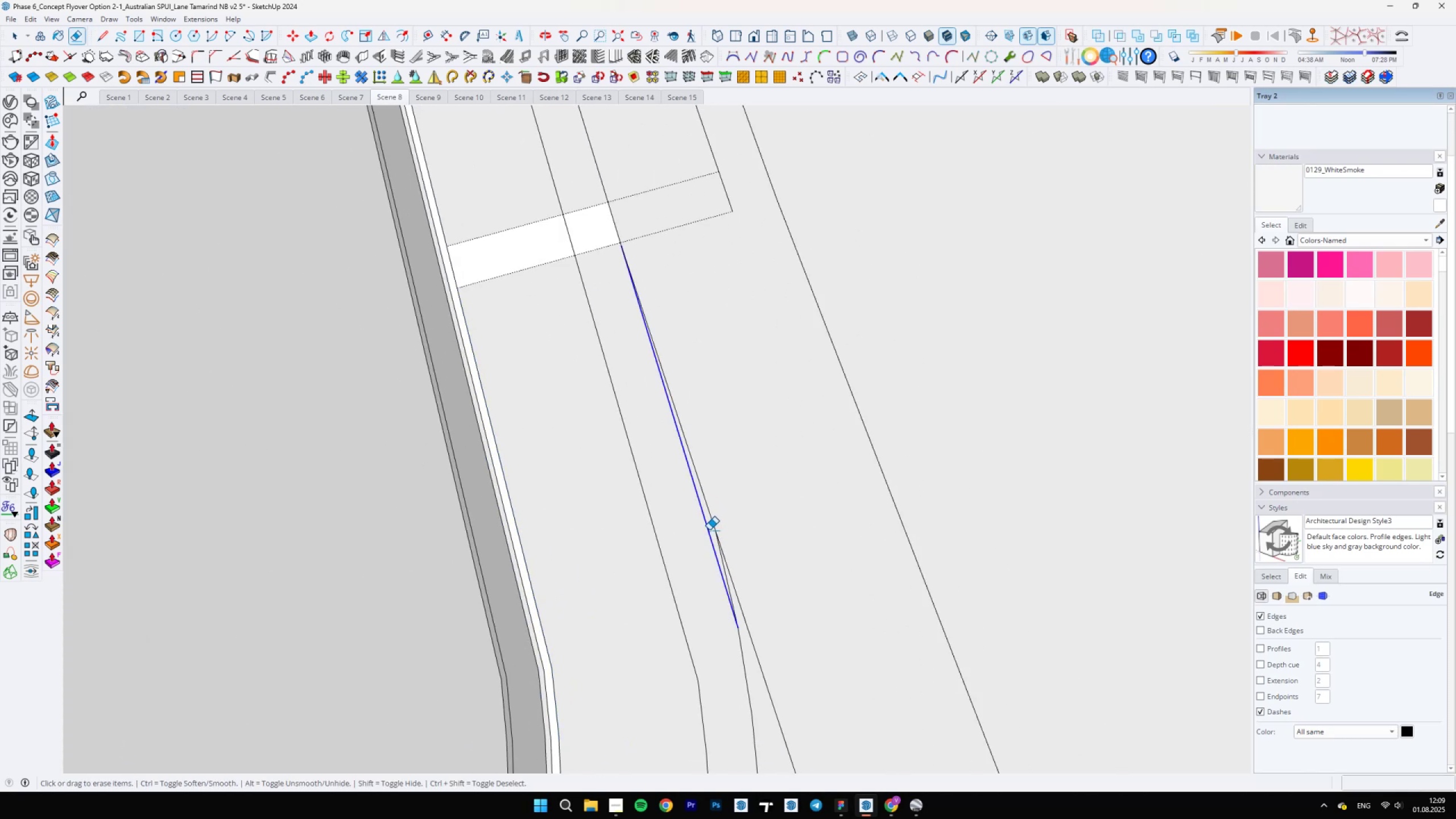 
scroll: coordinate [776, 562], scroll_direction: down, amount: 17.0
 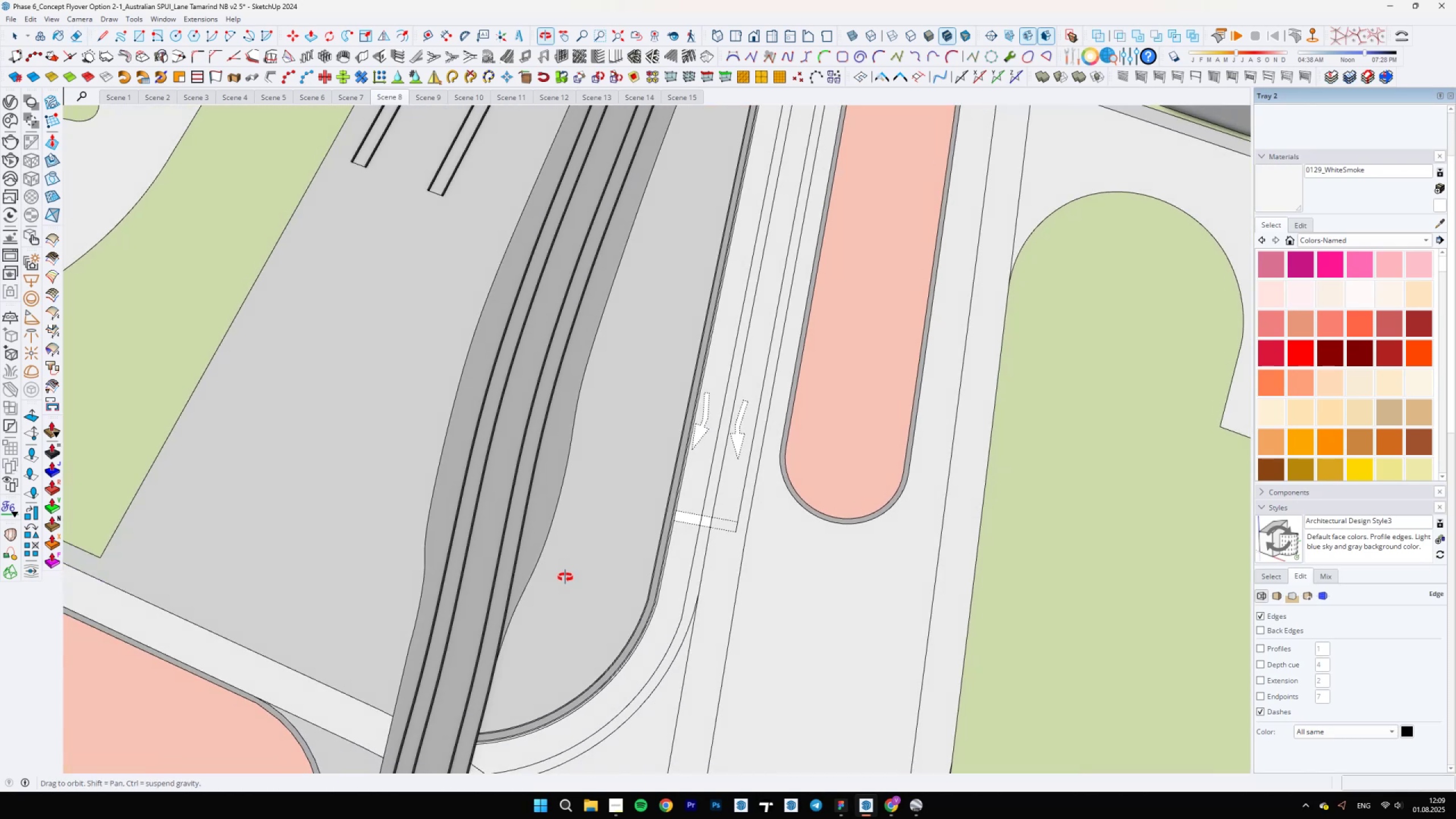 
scroll: coordinate [692, 676], scroll_direction: up, amount: 1.0
 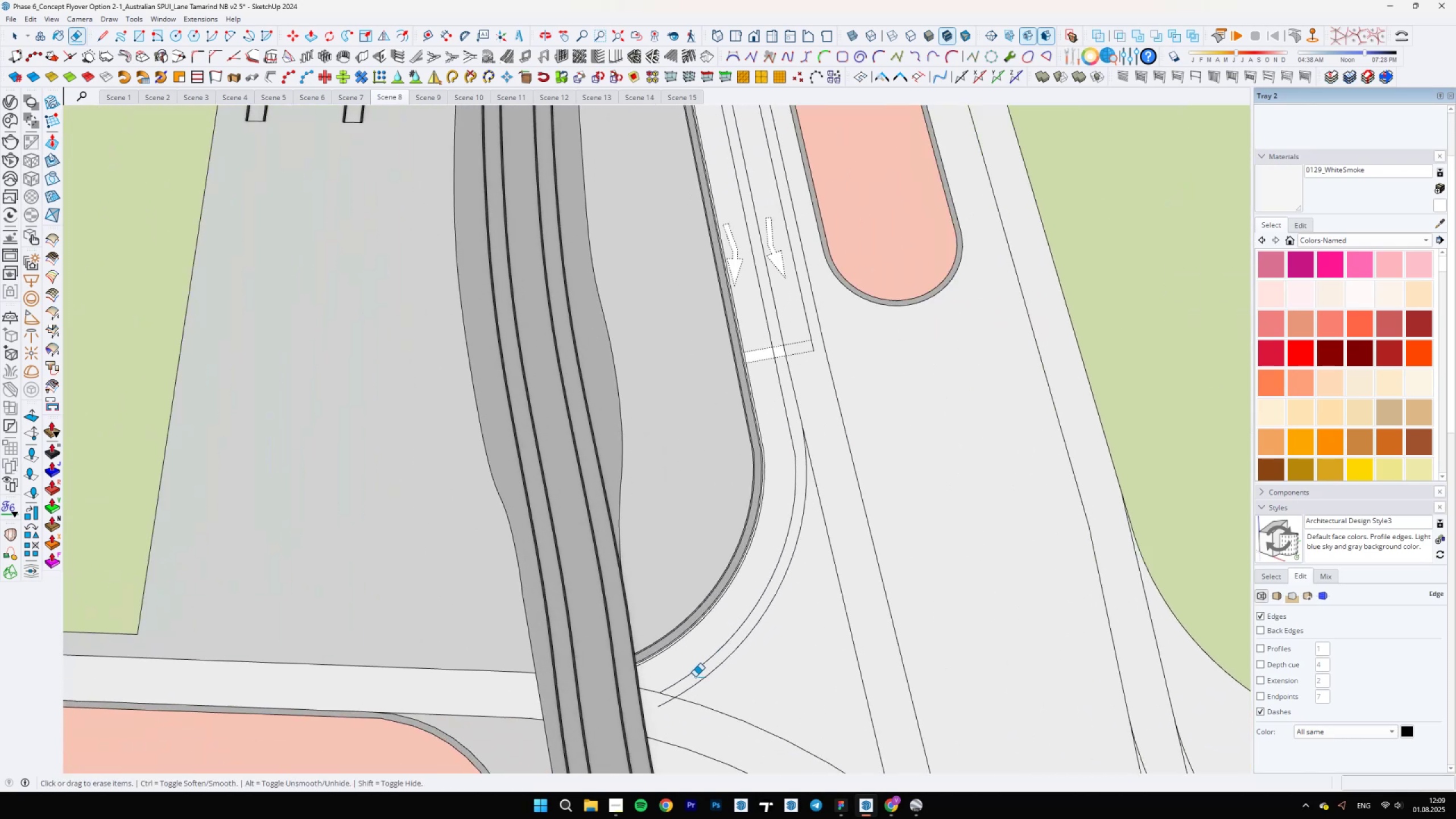 
left_click_drag(start_coordinate=[697, 675], to_coordinate=[692, 670])
 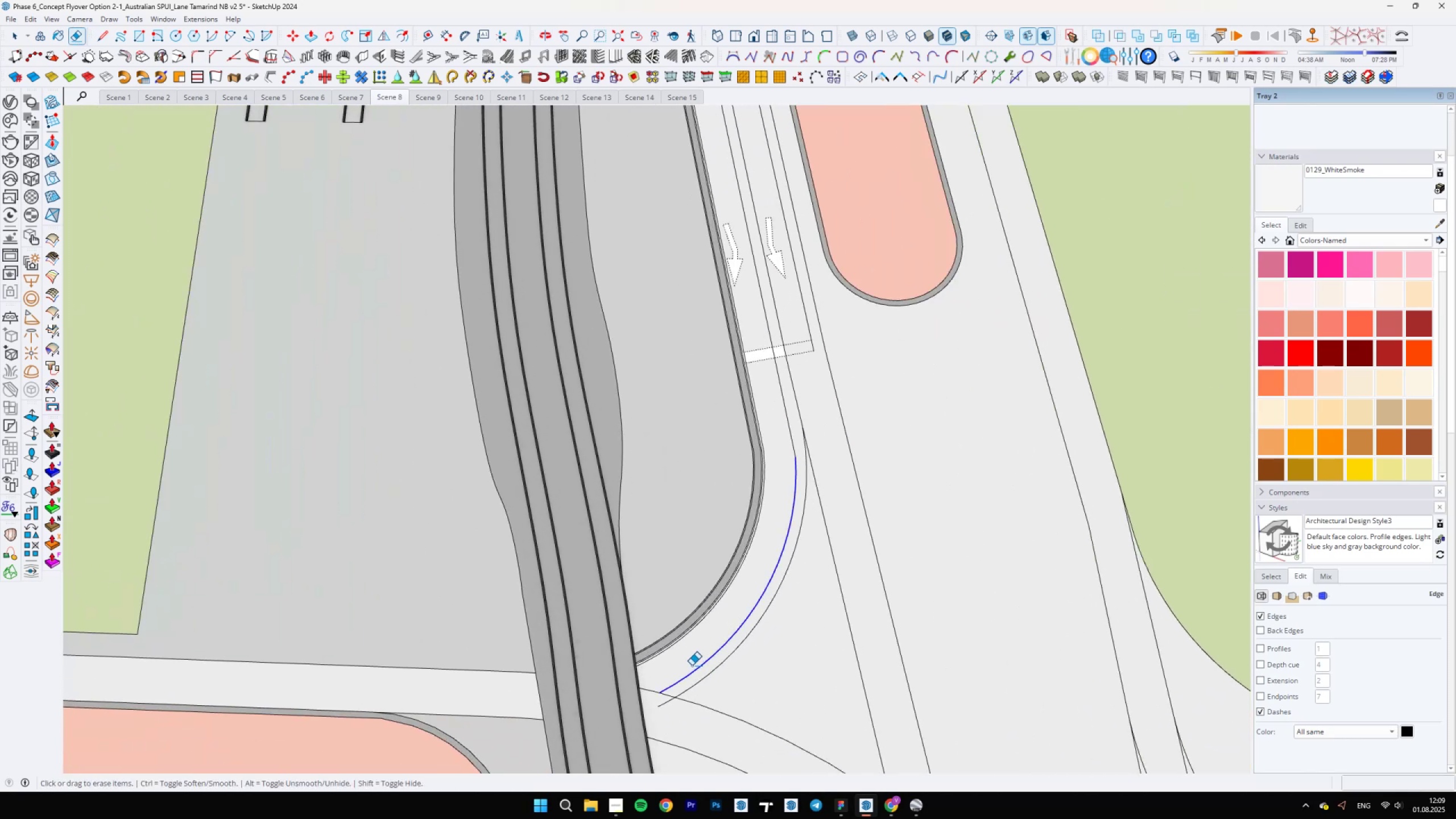 
scroll: coordinate [671, 639], scroll_direction: down, amount: 12.0
 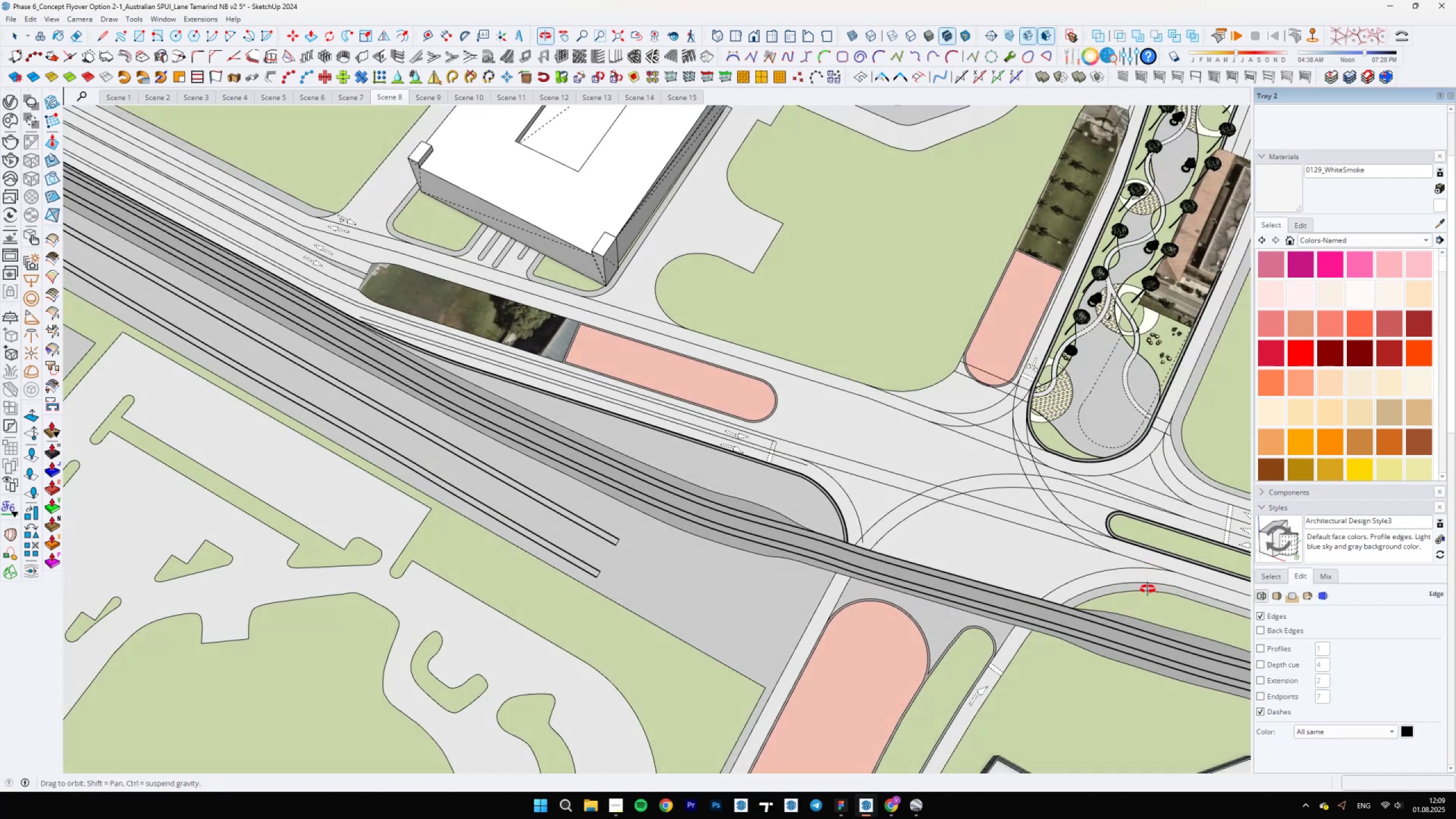 
scroll: coordinate [826, 521], scroll_direction: up, amount: 16.0
 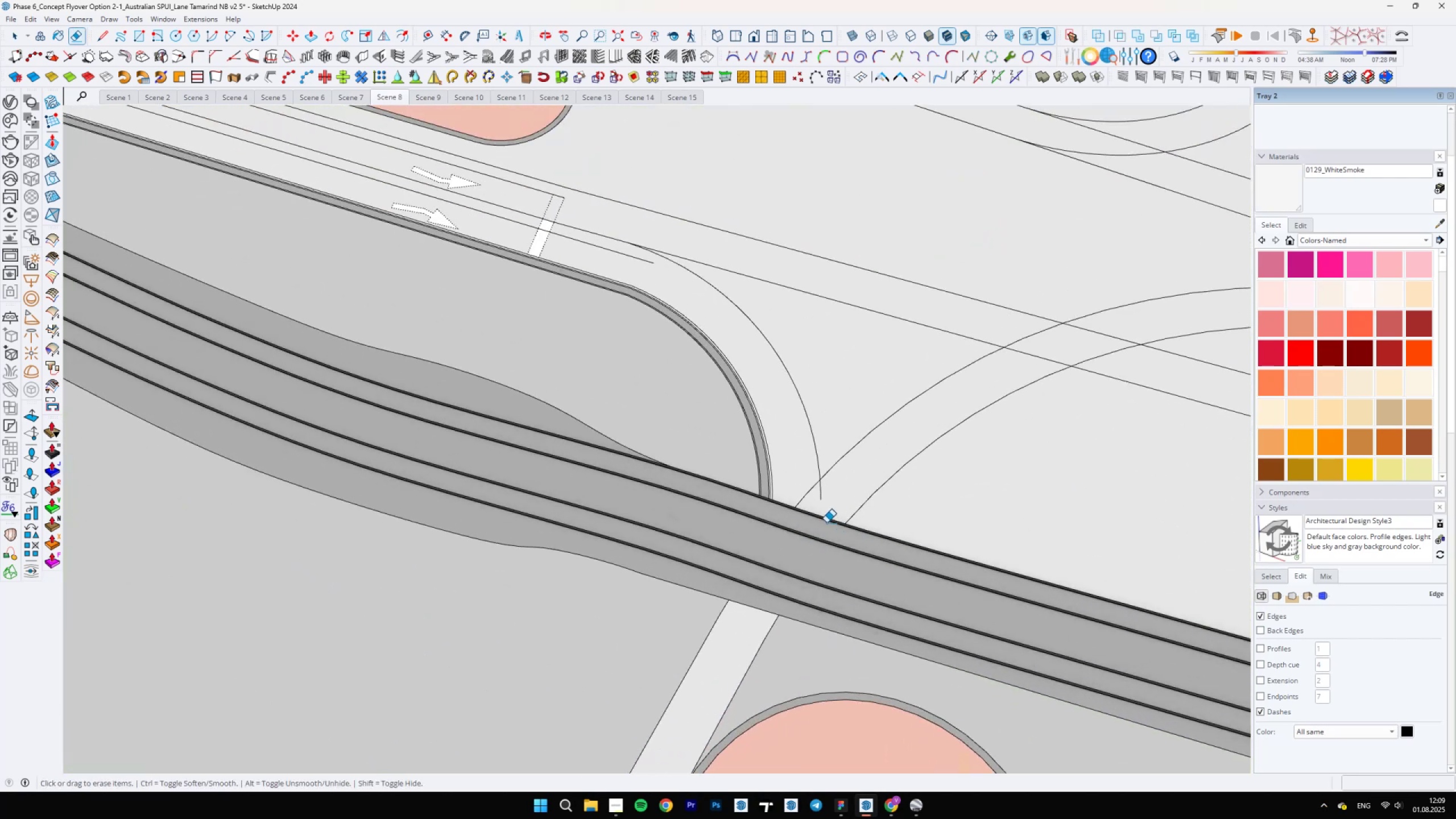 
key(A)
 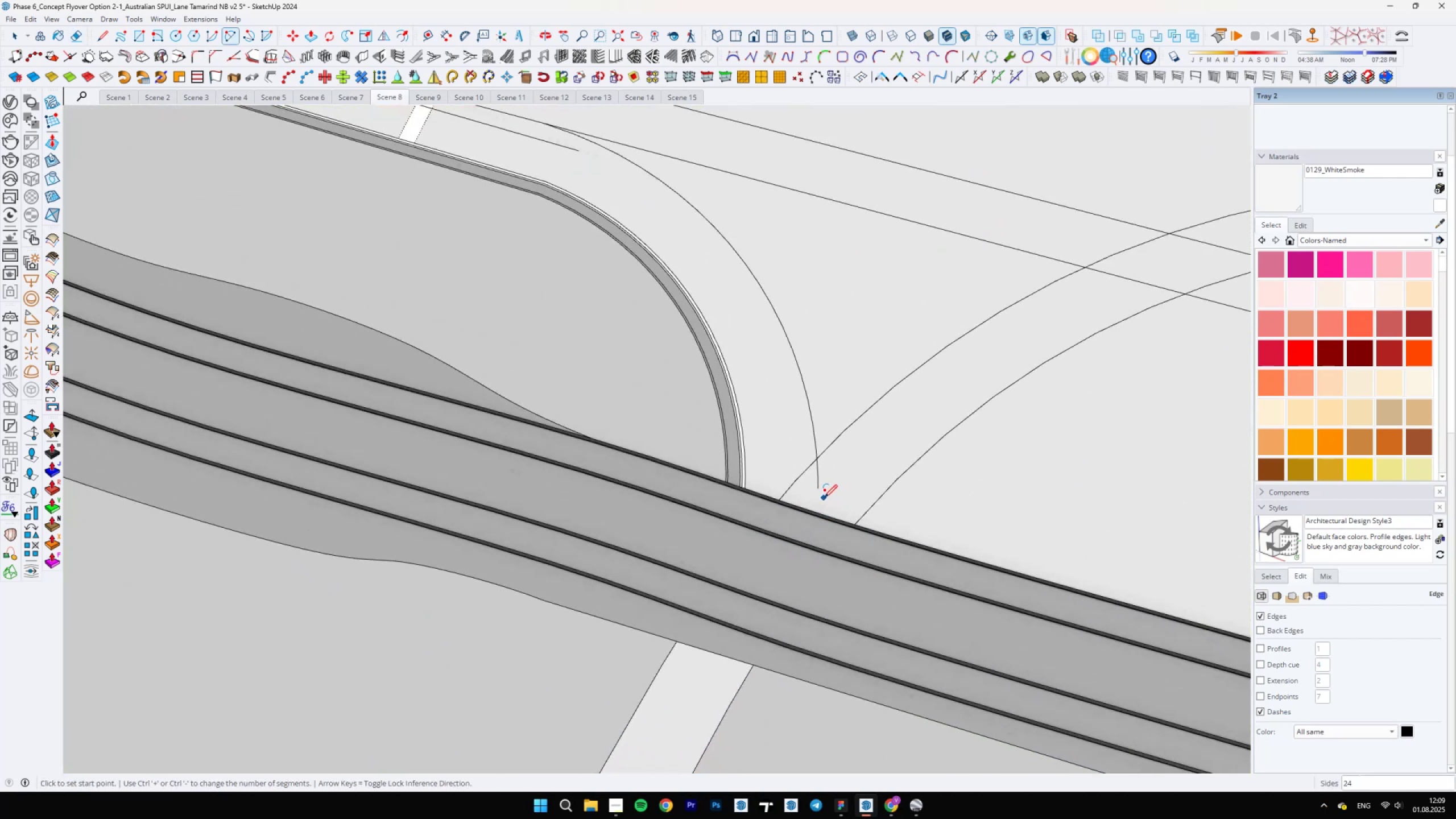 
scroll: coordinate [696, 588], scroll_direction: down, amount: 20.0
 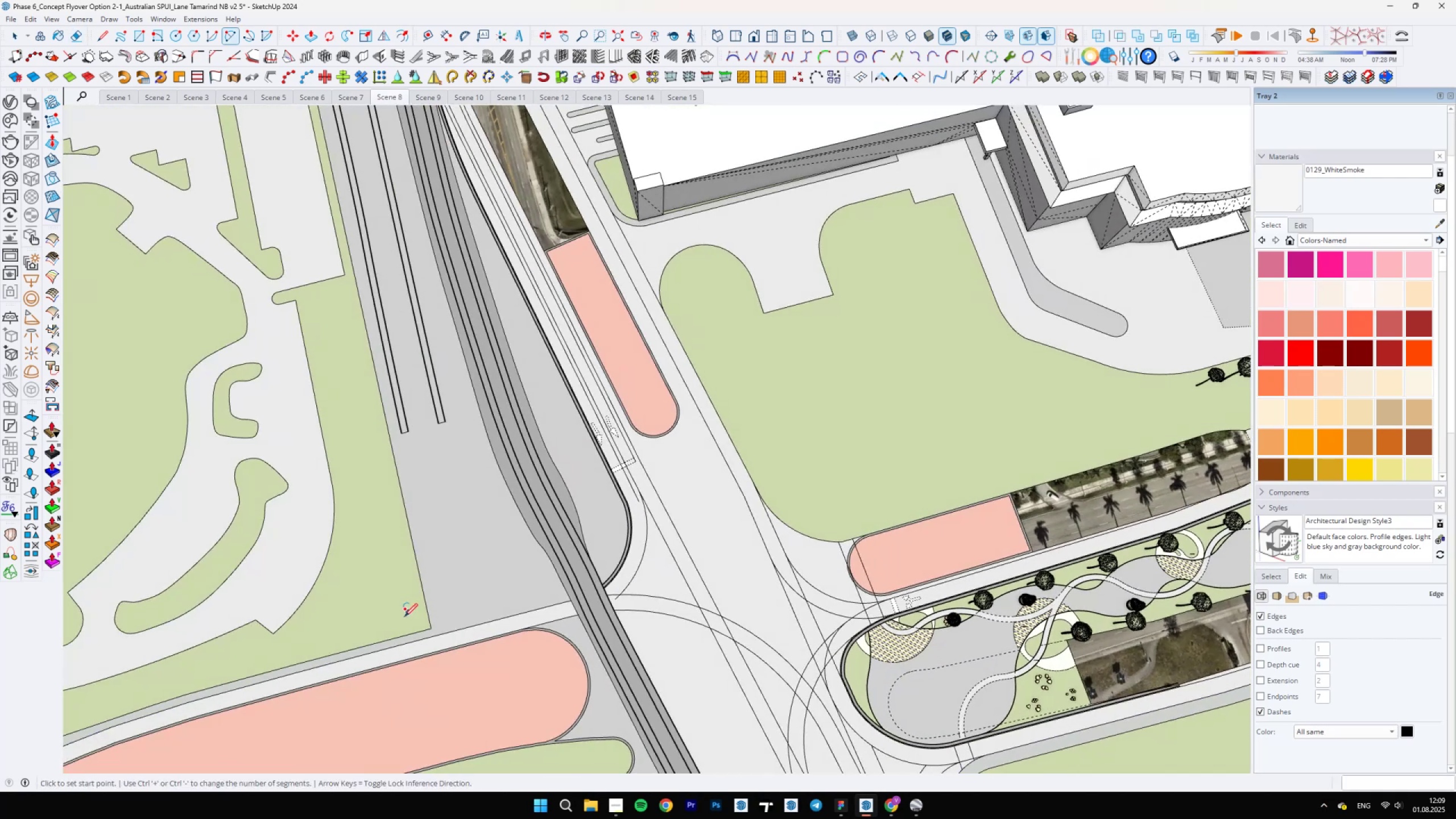 
scroll: coordinate [607, 466], scroll_direction: up, amount: 11.0
 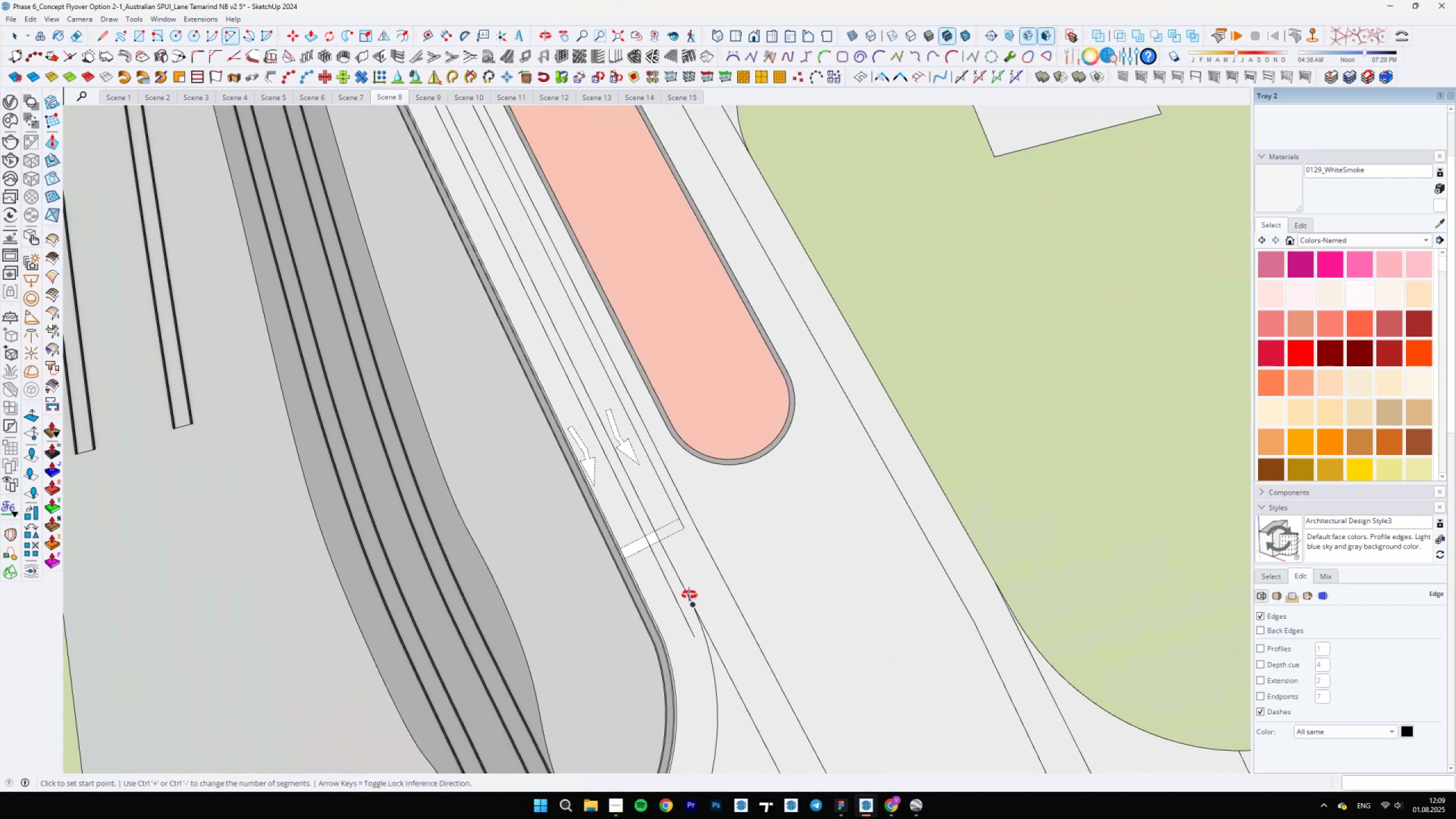 
type(el)
 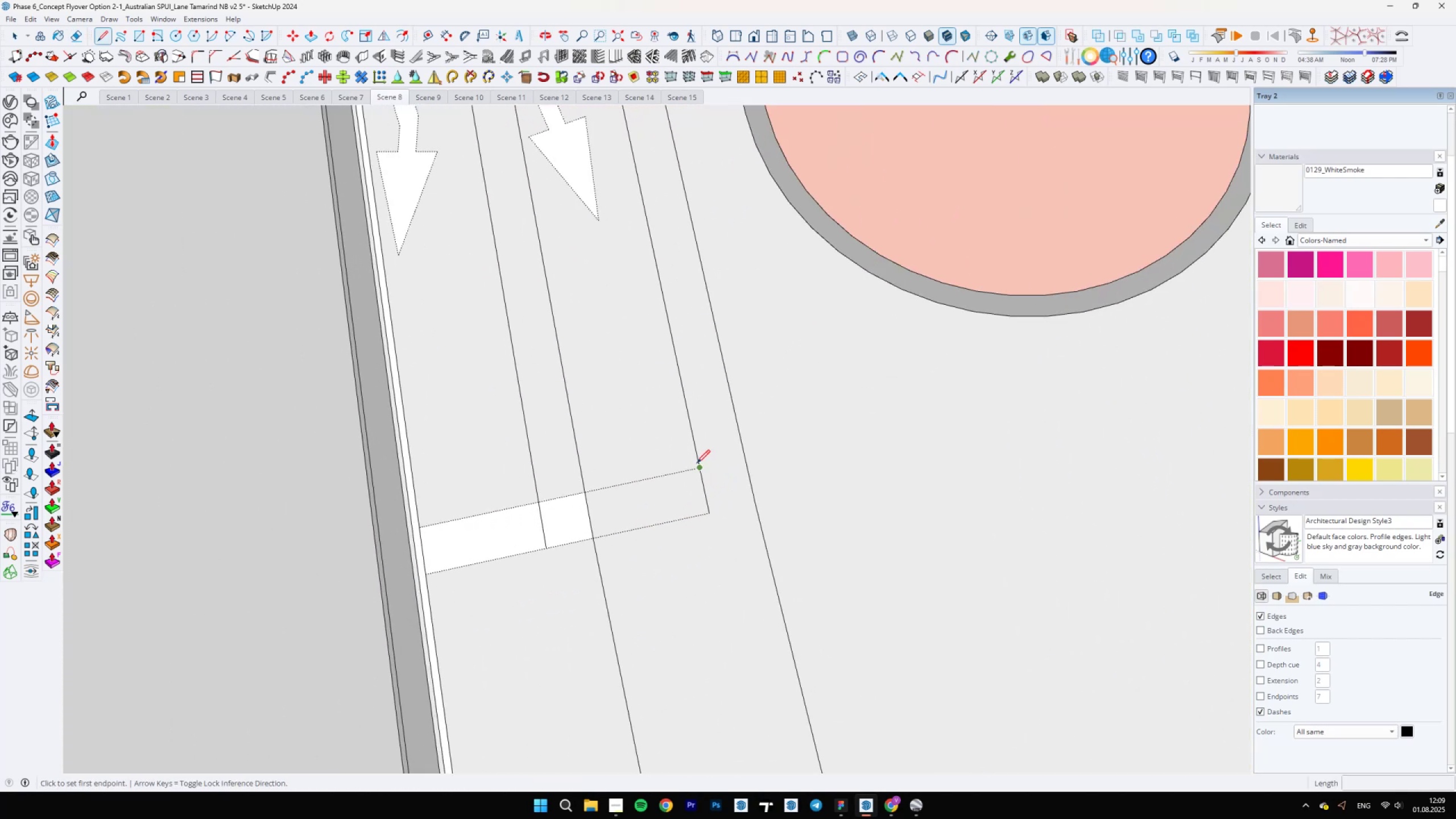 
scroll: coordinate [603, 572], scroll_direction: up, amount: 5.0
 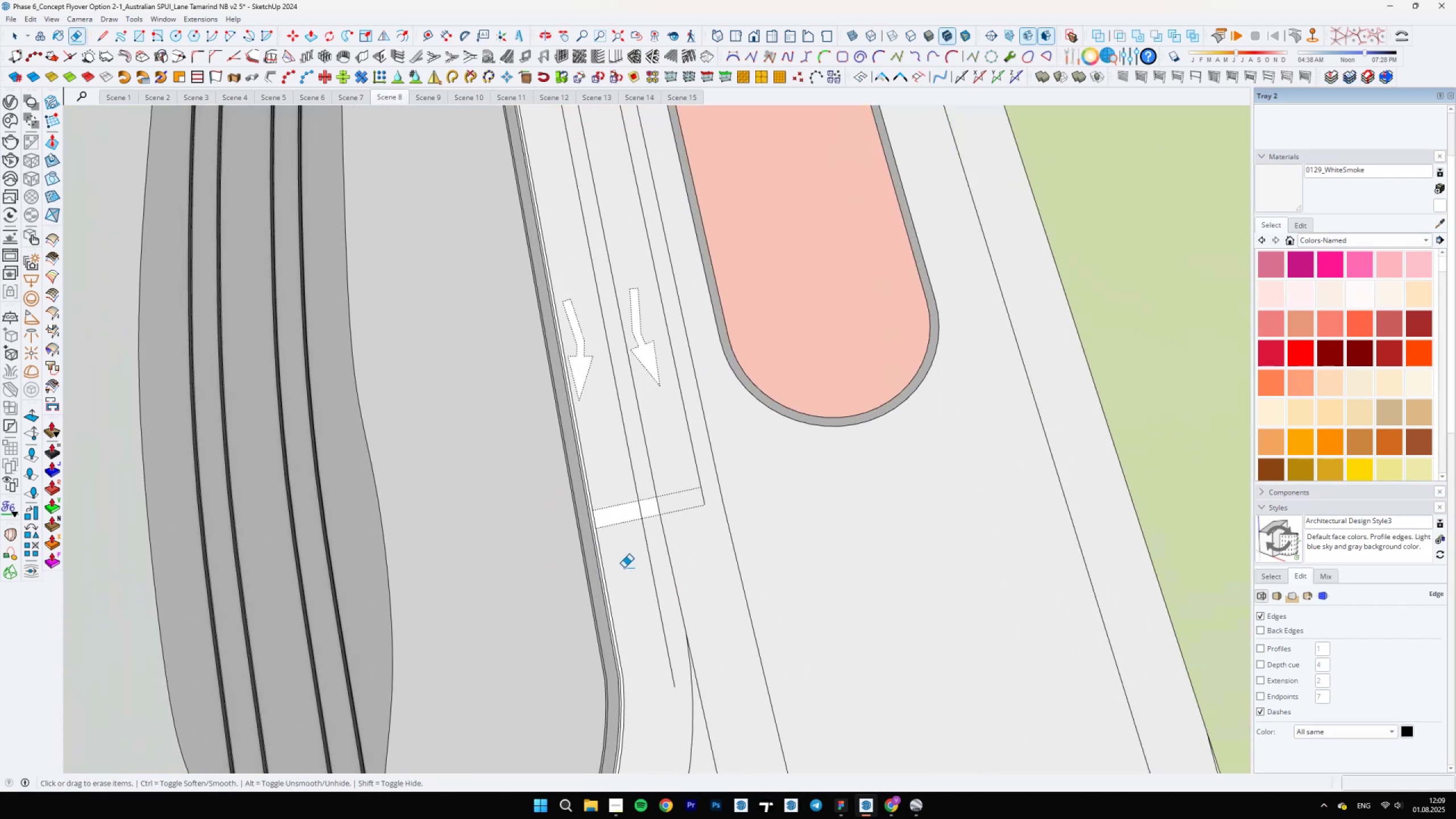 
left_click_drag(start_coordinate=[638, 562], to_coordinate=[651, 549])
 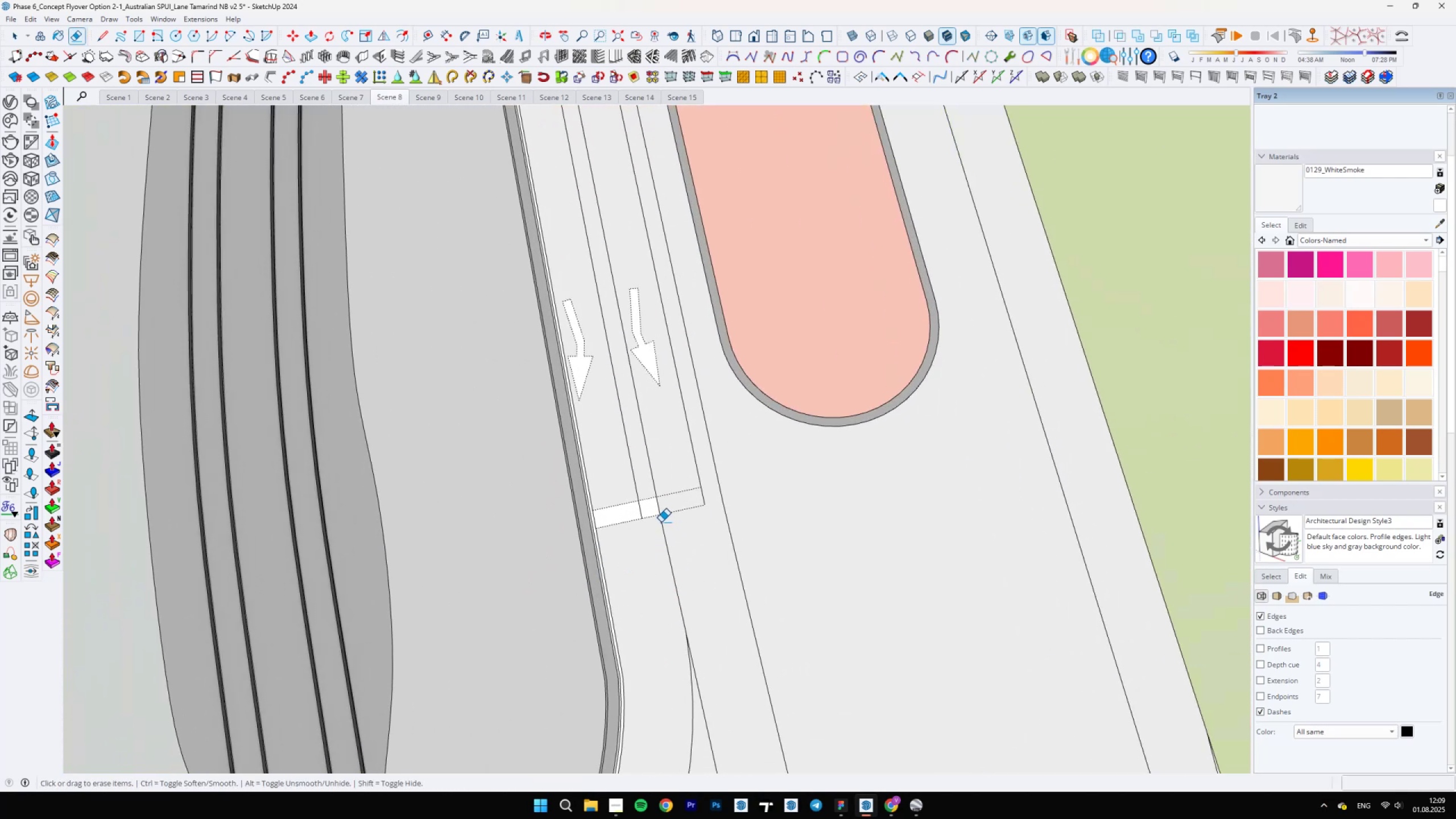 
scroll: coordinate [703, 499], scroll_direction: up, amount: 9.0
 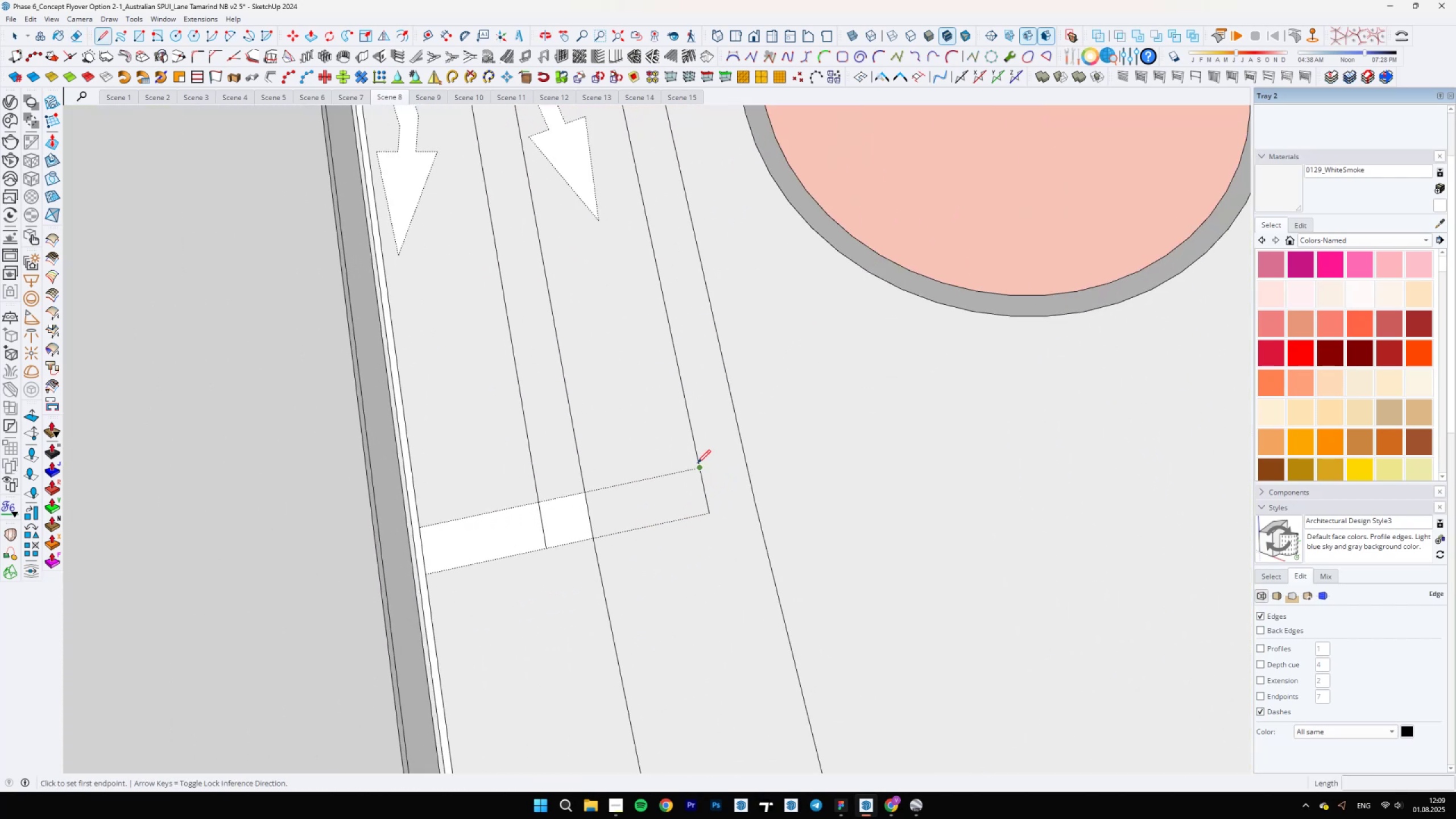 
left_click([696, 464])
 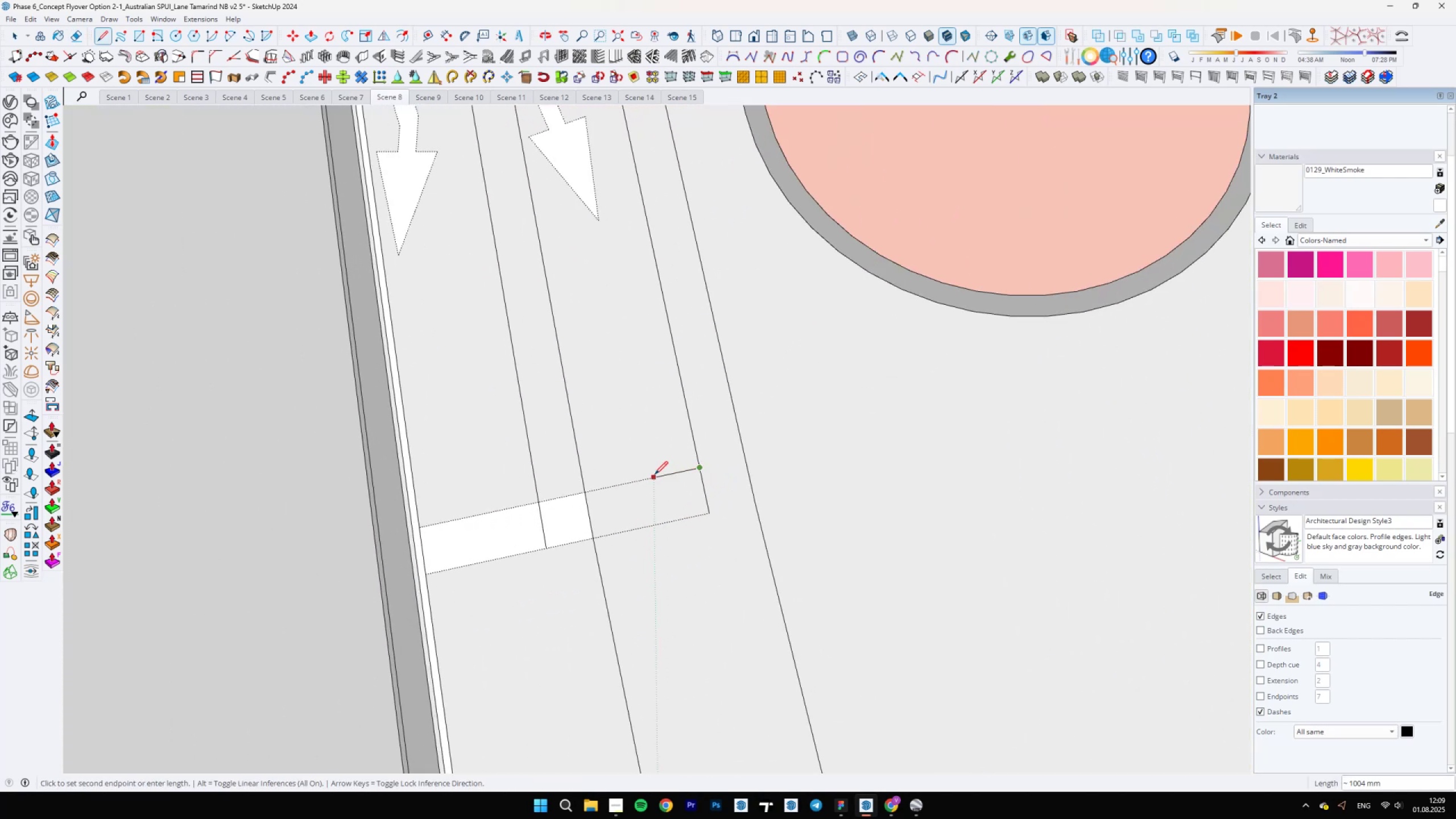 
hold_key(key=ShiftLeft, duration=0.68)
 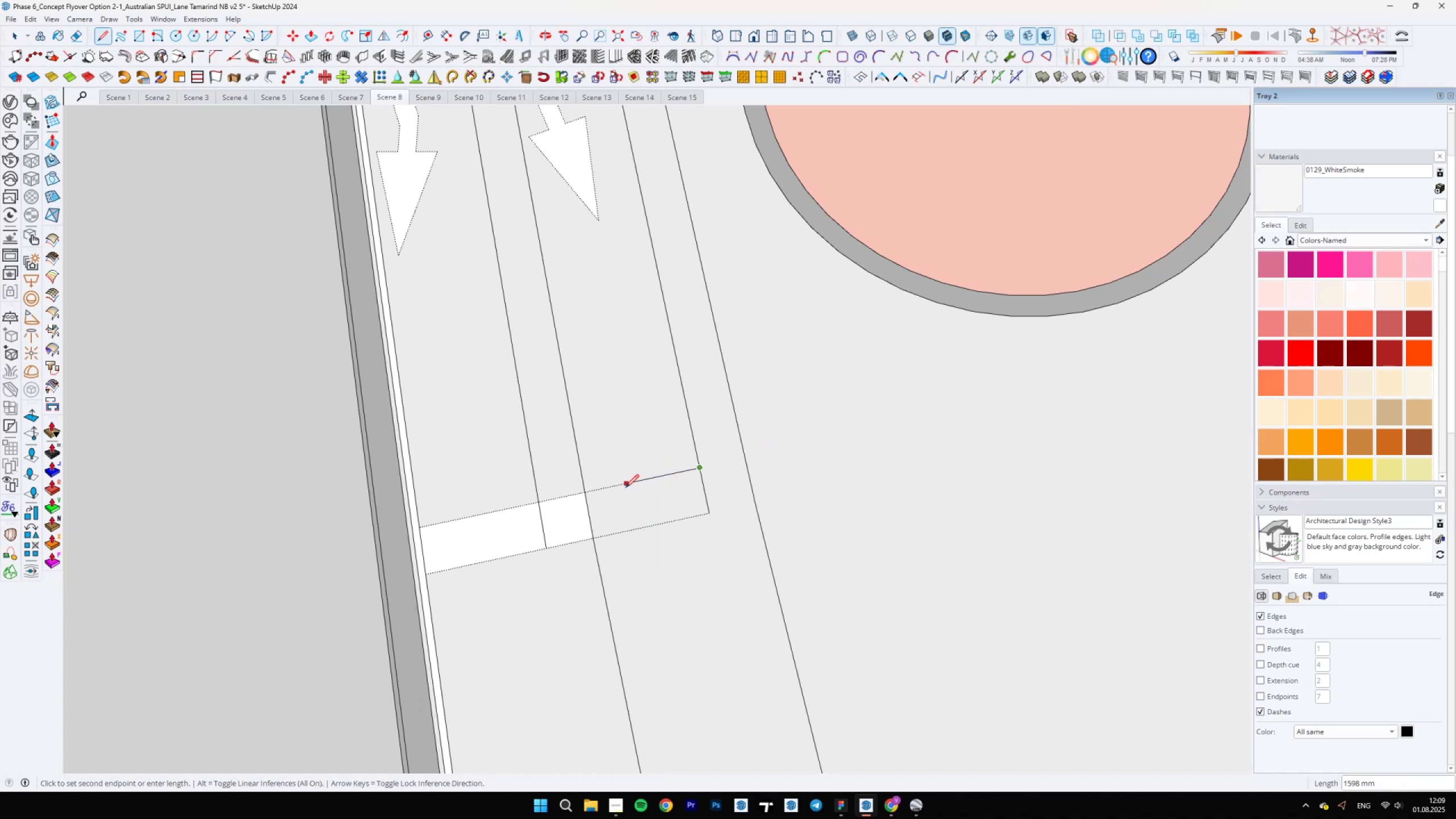 
hold_key(key=ShiftLeft, duration=0.81)
left_click([782, 445])
 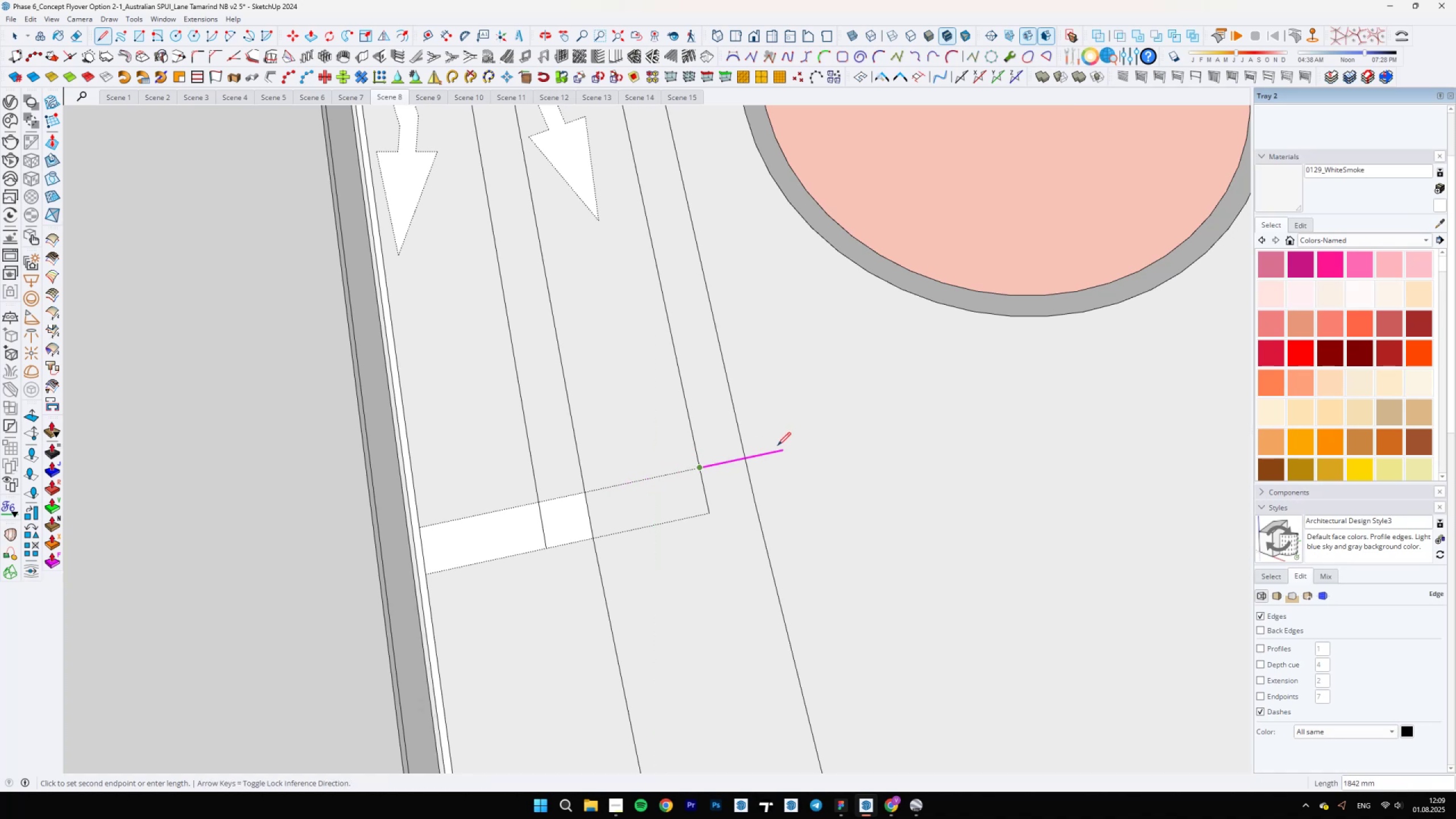 
type(el)
 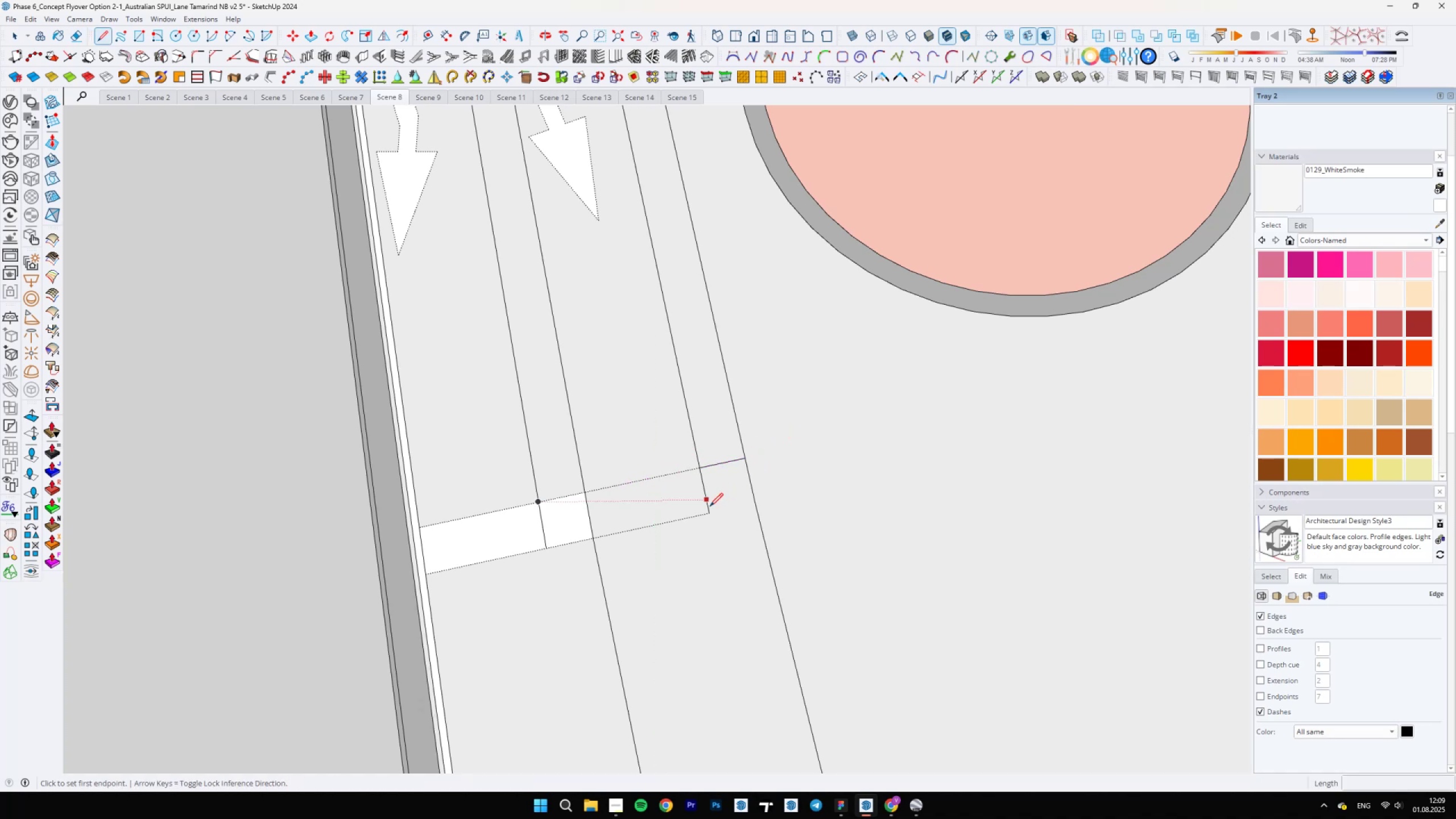 
left_click_drag(start_coordinate=[772, 453], to_coordinate=[774, 460])
 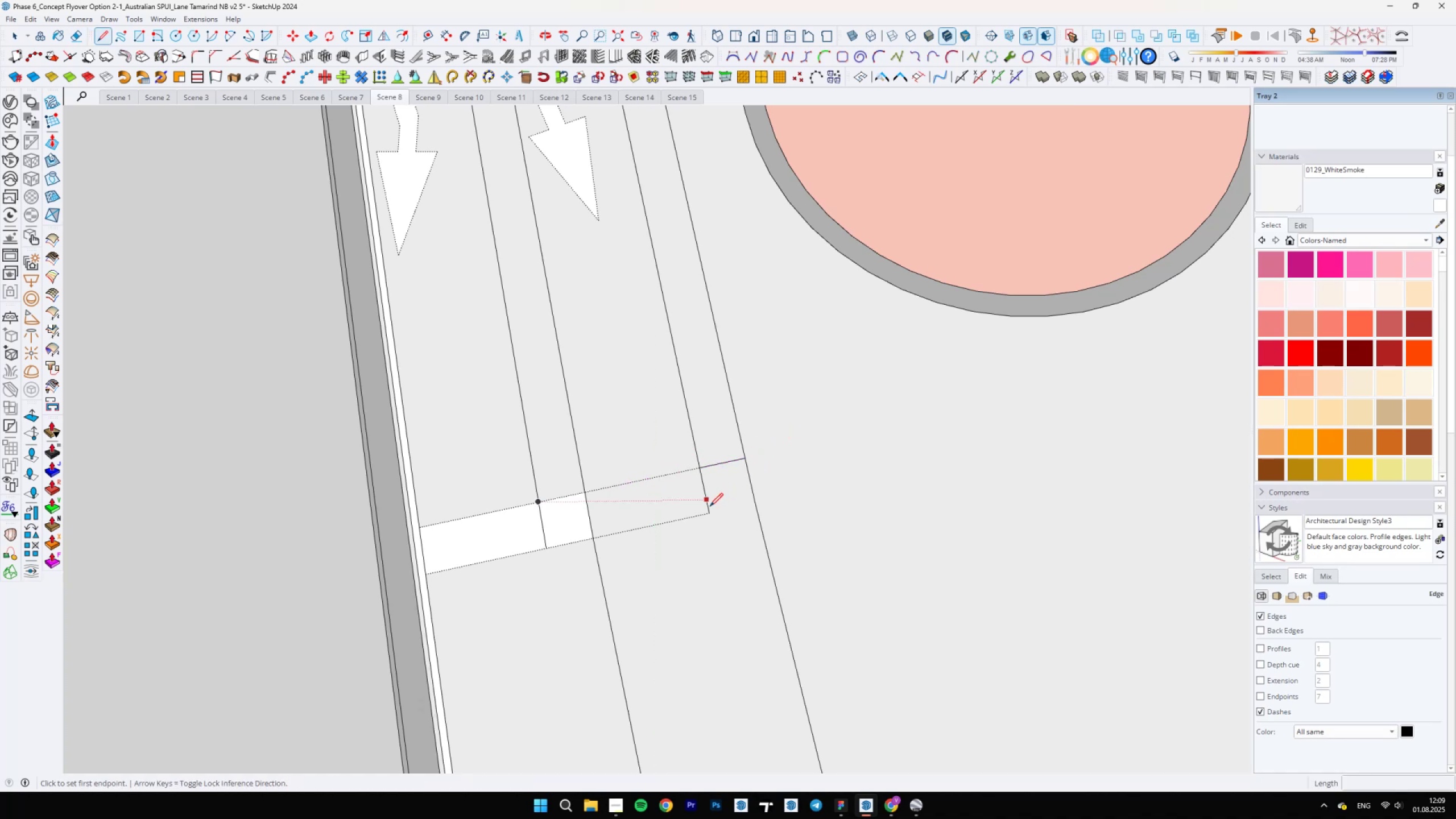 
left_click([706, 512])
 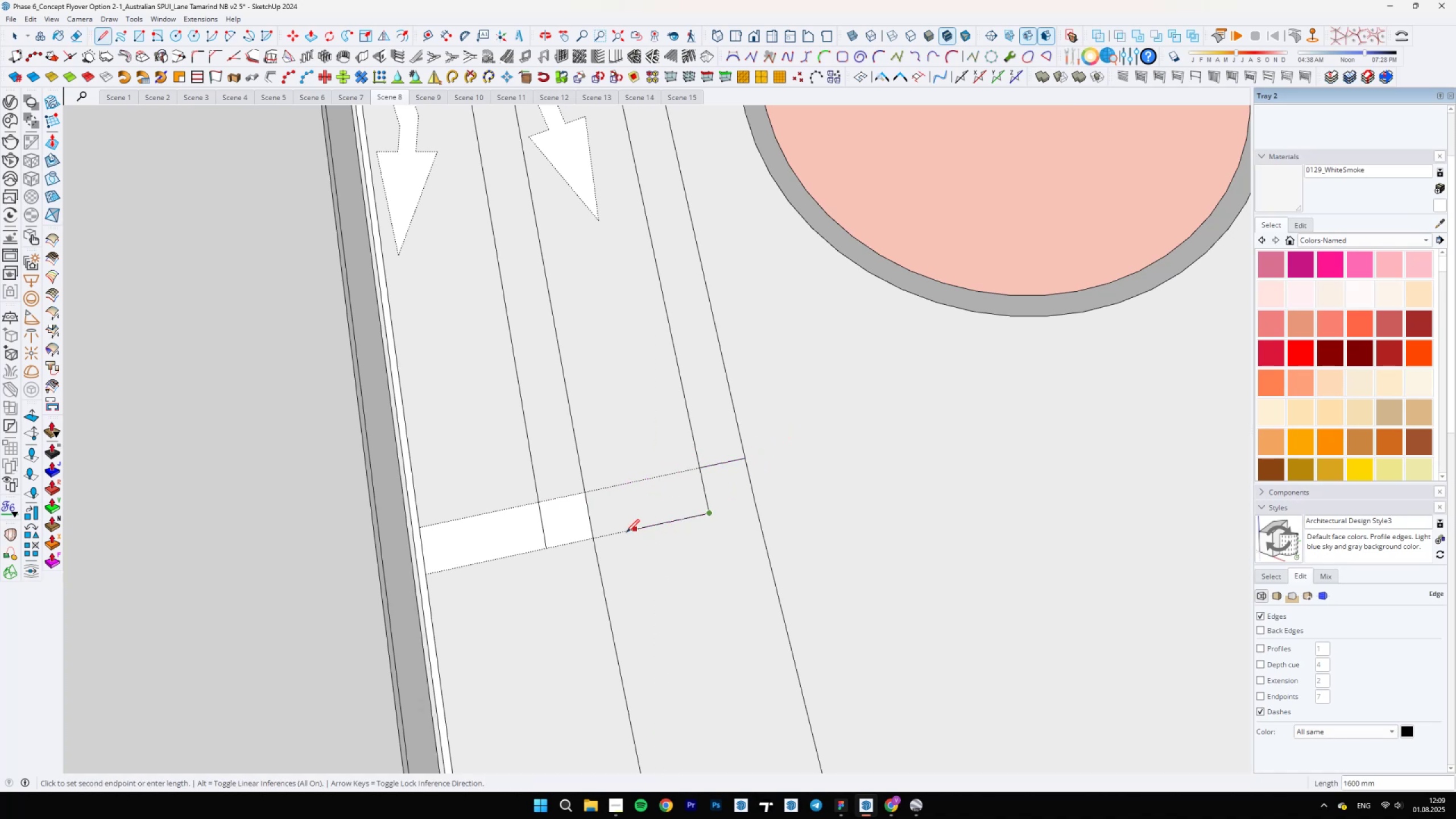 
hold_key(key=ShiftLeft, duration=0.69)
 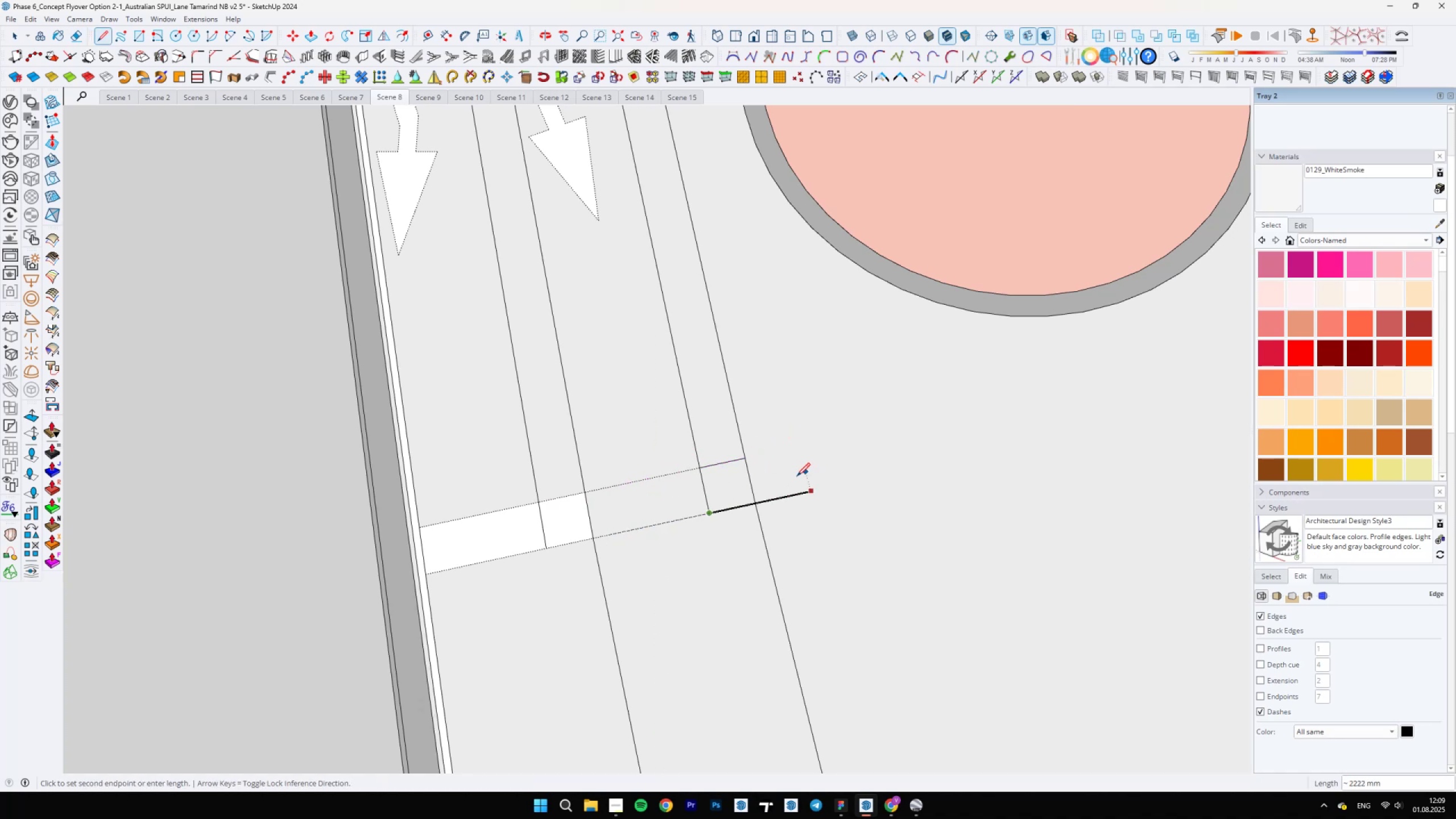 
key(E)
 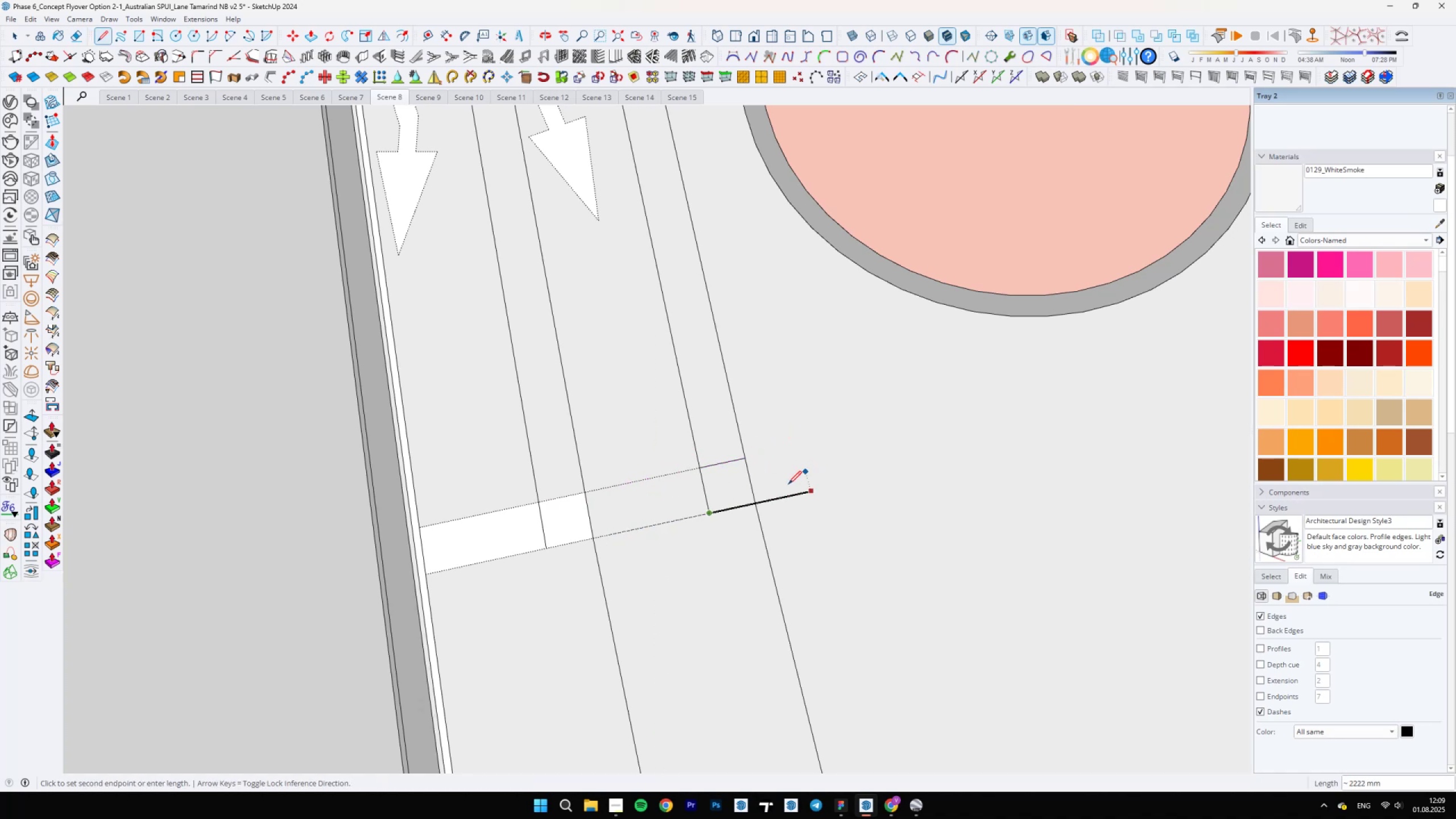 
left_click_drag(start_coordinate=[786, 489], to_coordinate=[784, 503])
 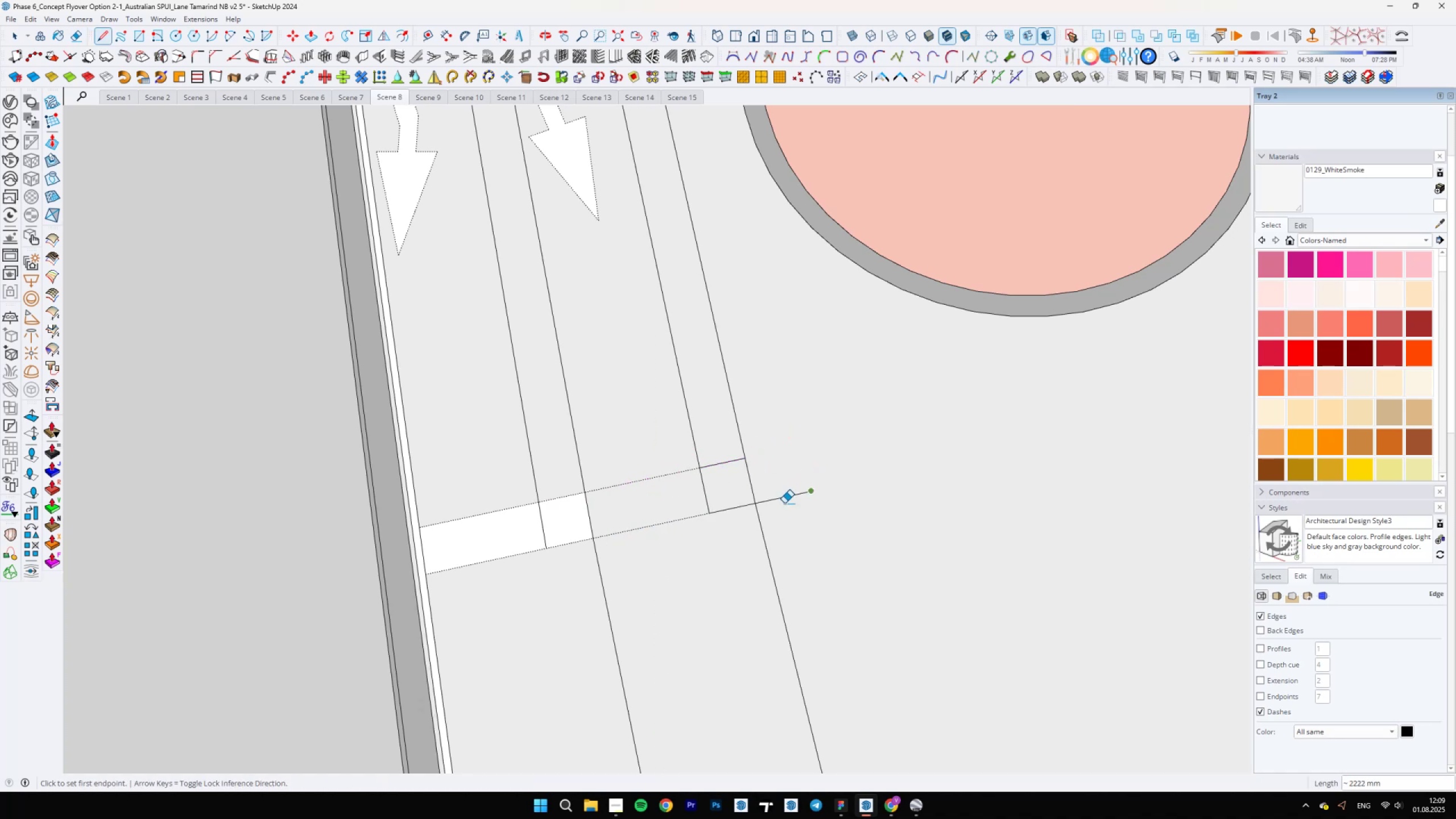 
left_click_drag(start_coordinate=[783, 499], to_coordinate=[777, 494])
 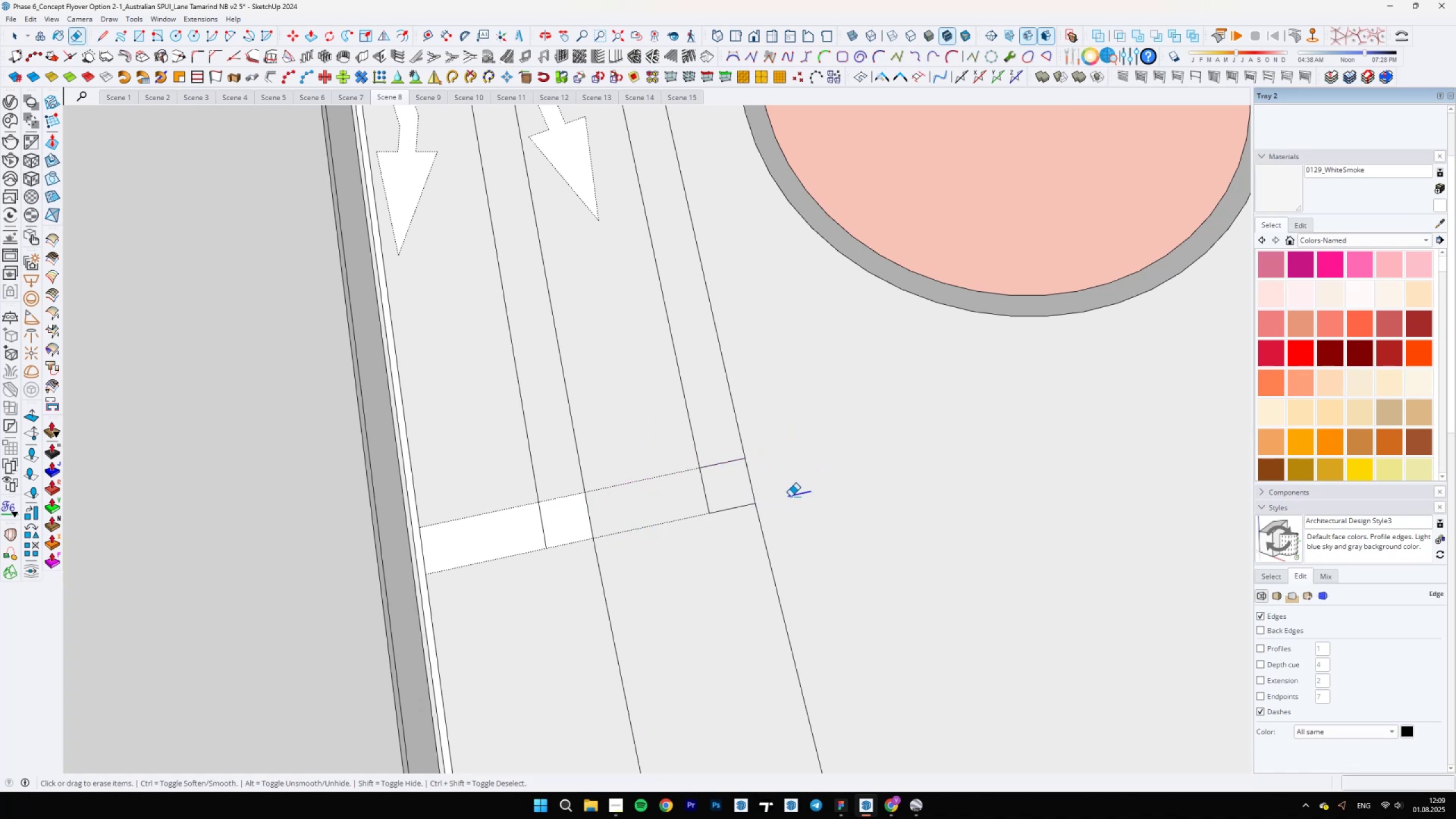 
left_click_drag(start_coordinate=[695, 492], to_coordinate=[706, 488])
 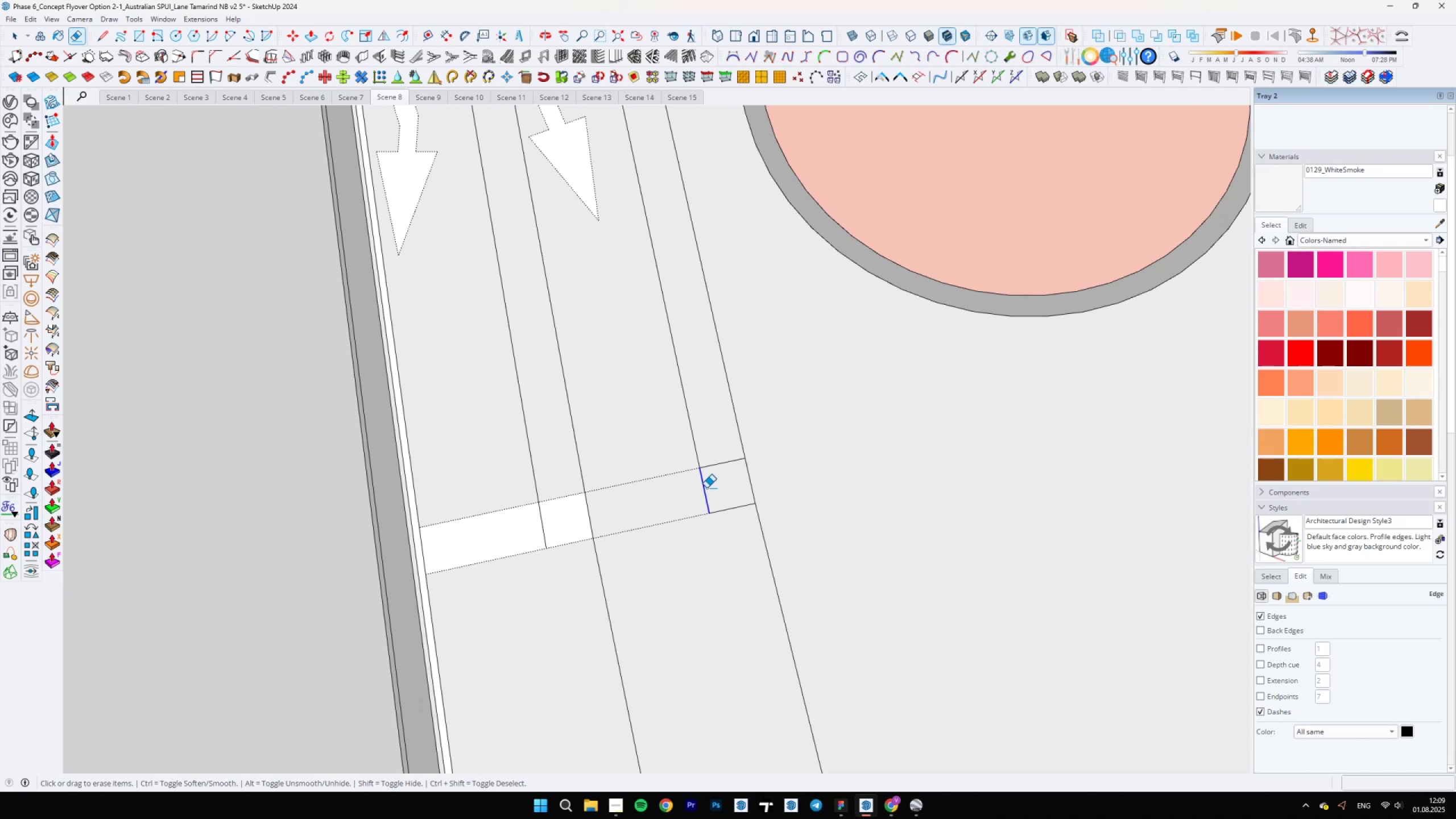 
type(e eb)
 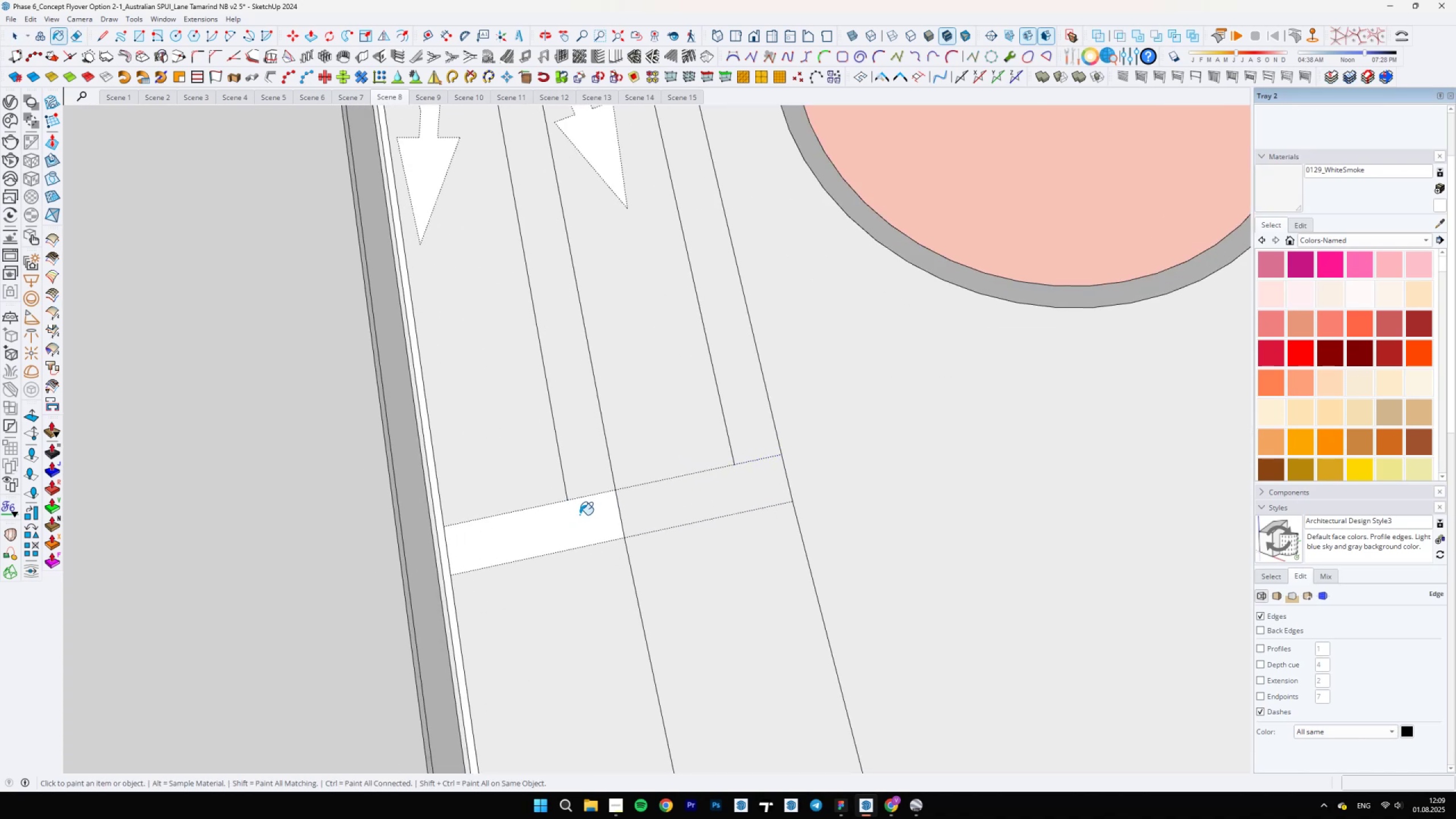 
left_click_drag(start_coordinate=[711, 466], to_coordinate=[714, 503])
 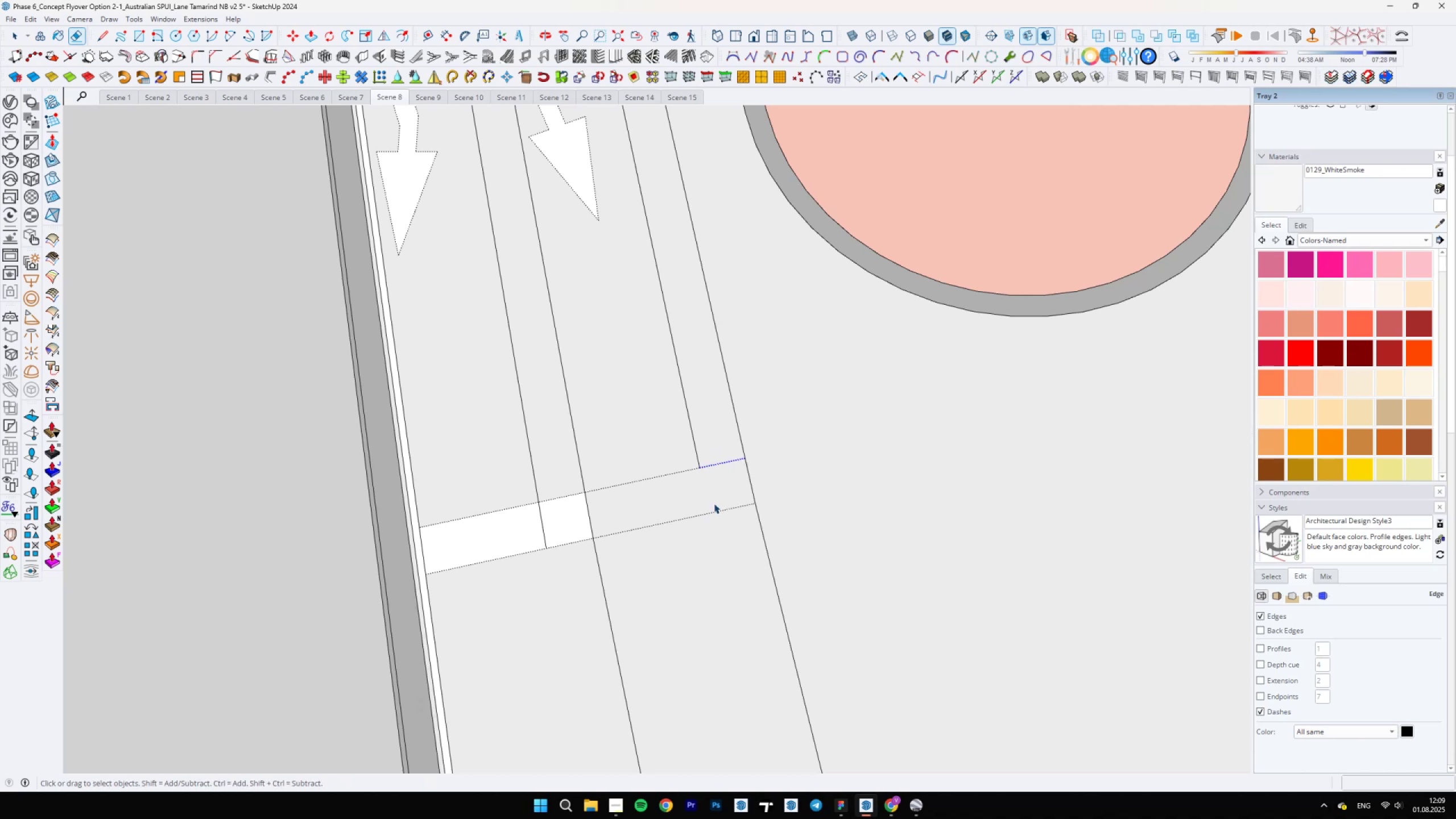 
scroll: coordinate [581, 515], scroll_direction: none, amount: 0.0
 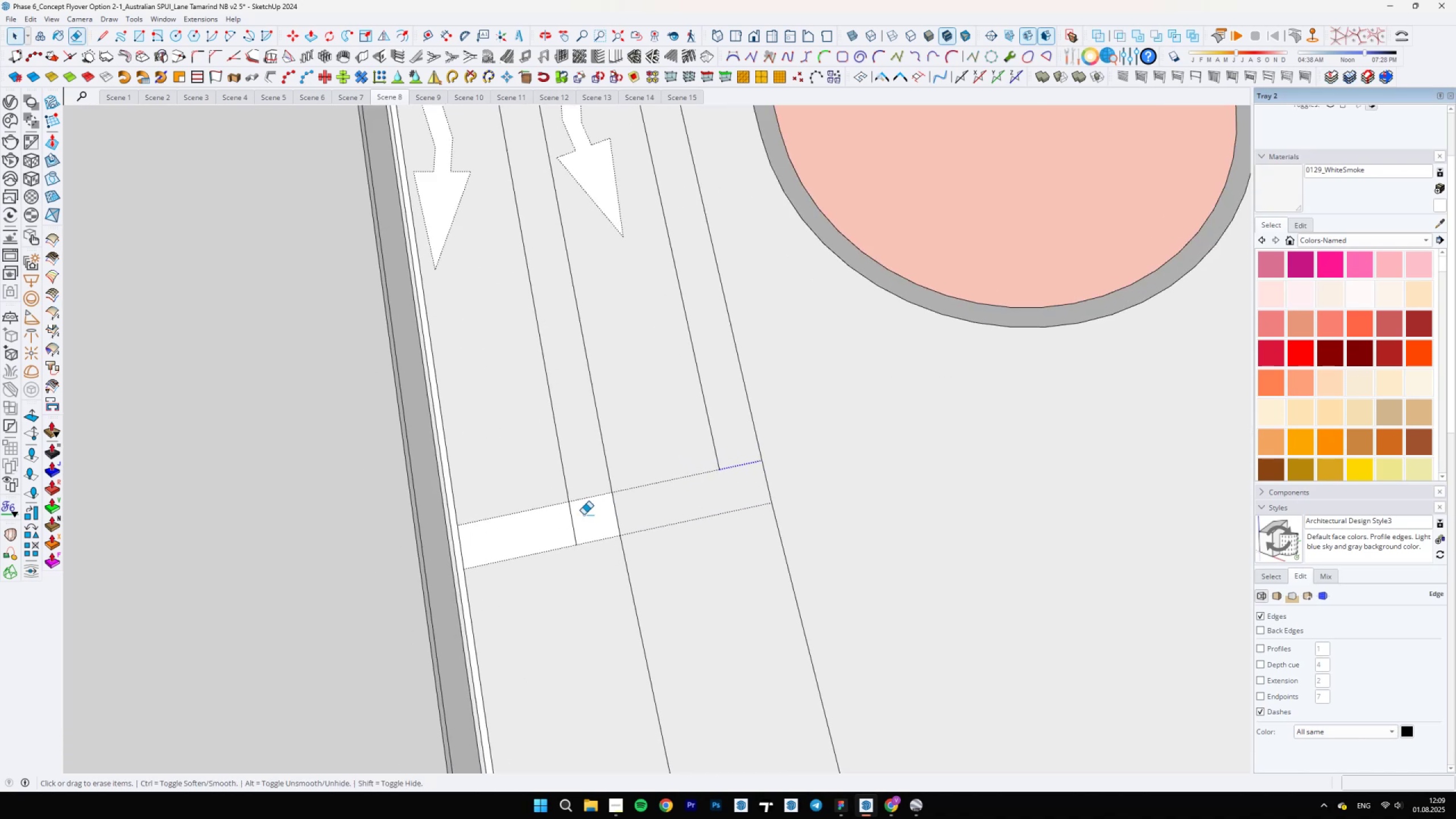 
left_click_drag(start_coordinate=[567, 519], to_coordinate=[571, 519])
 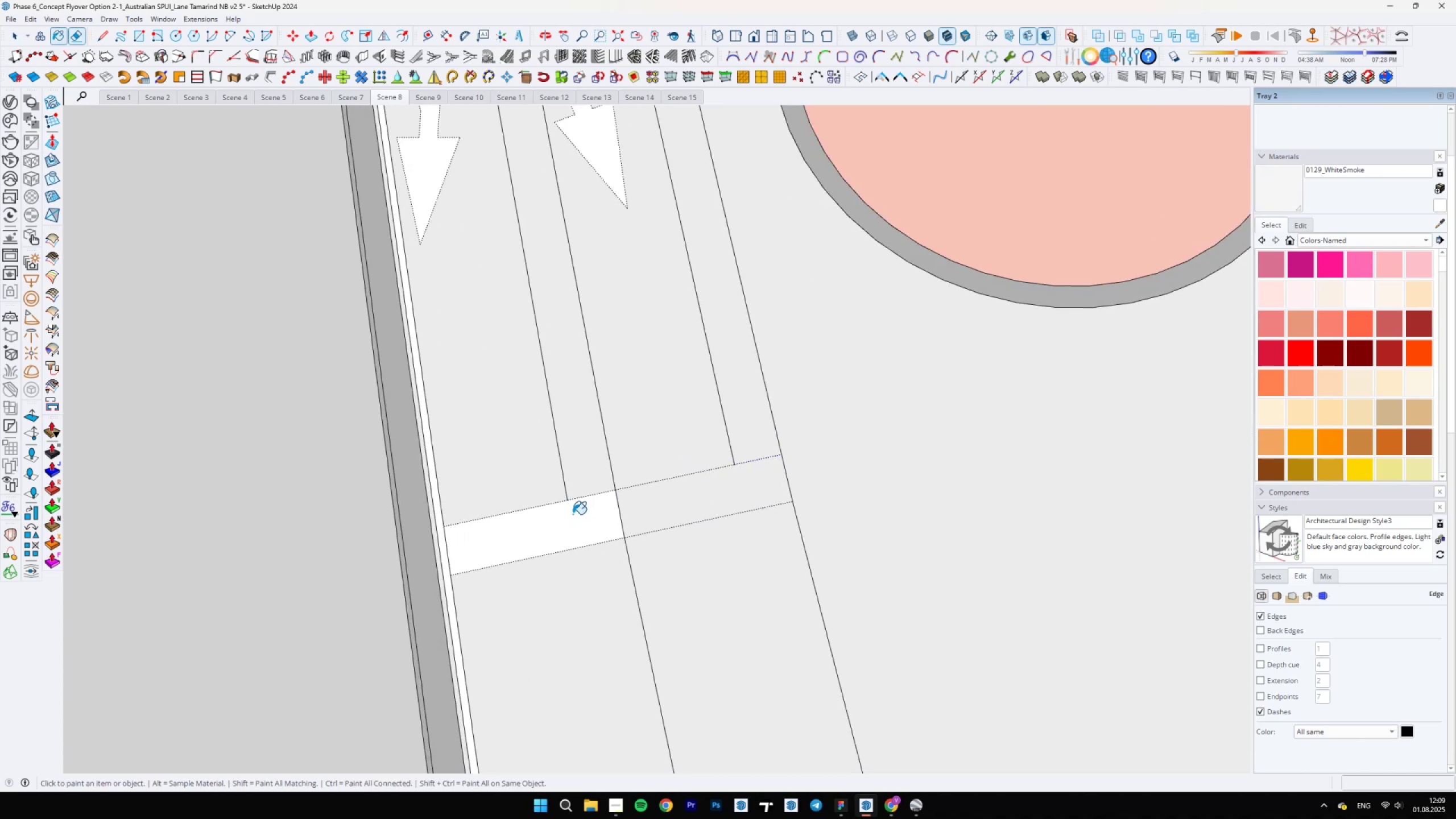 
hold_key(key=AltLeft, duration=0.6)
left_click([582, 514])
 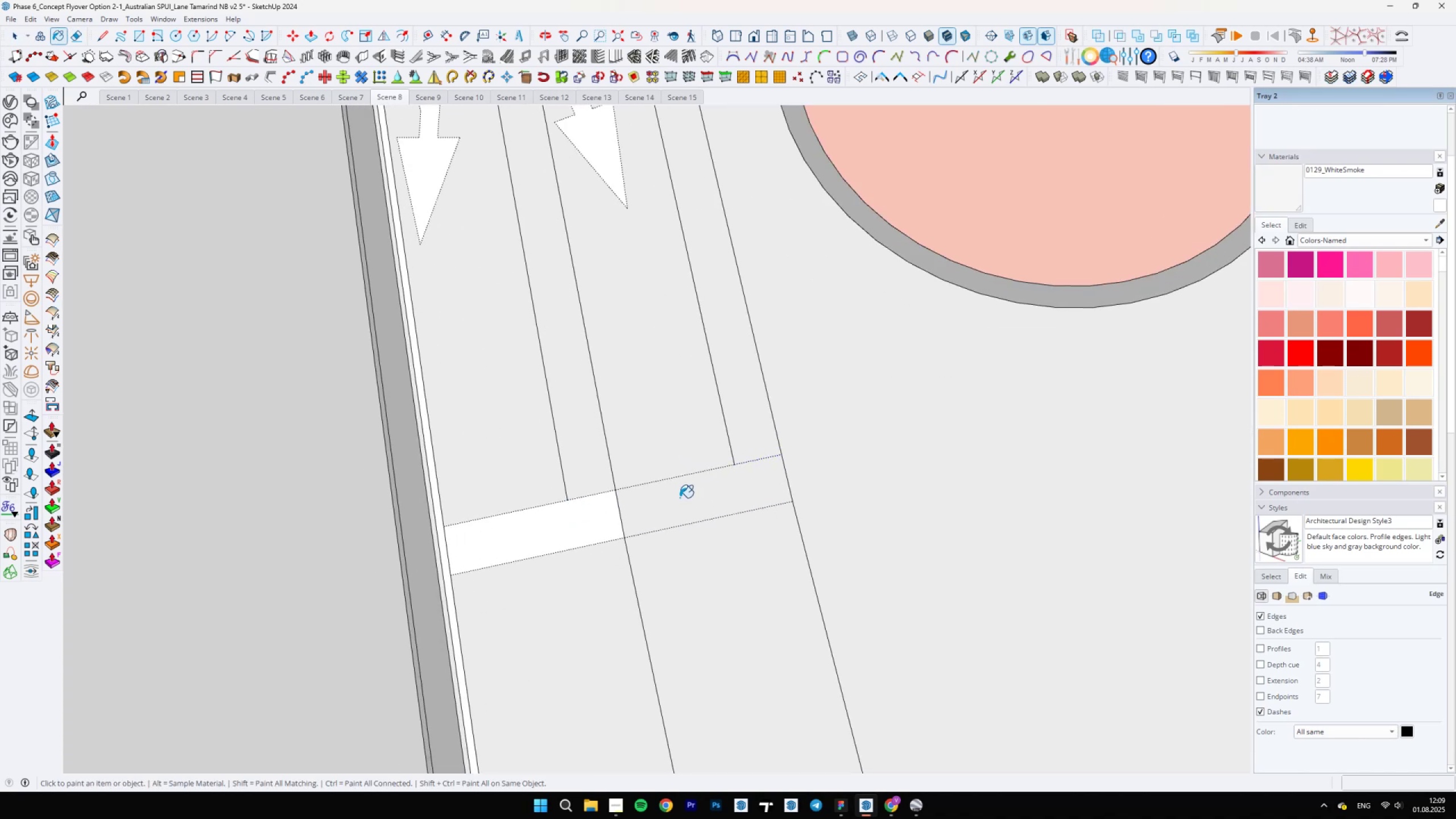 
scroll: coordinate [704, 540], scroll_direction: down, amount: 19.0
 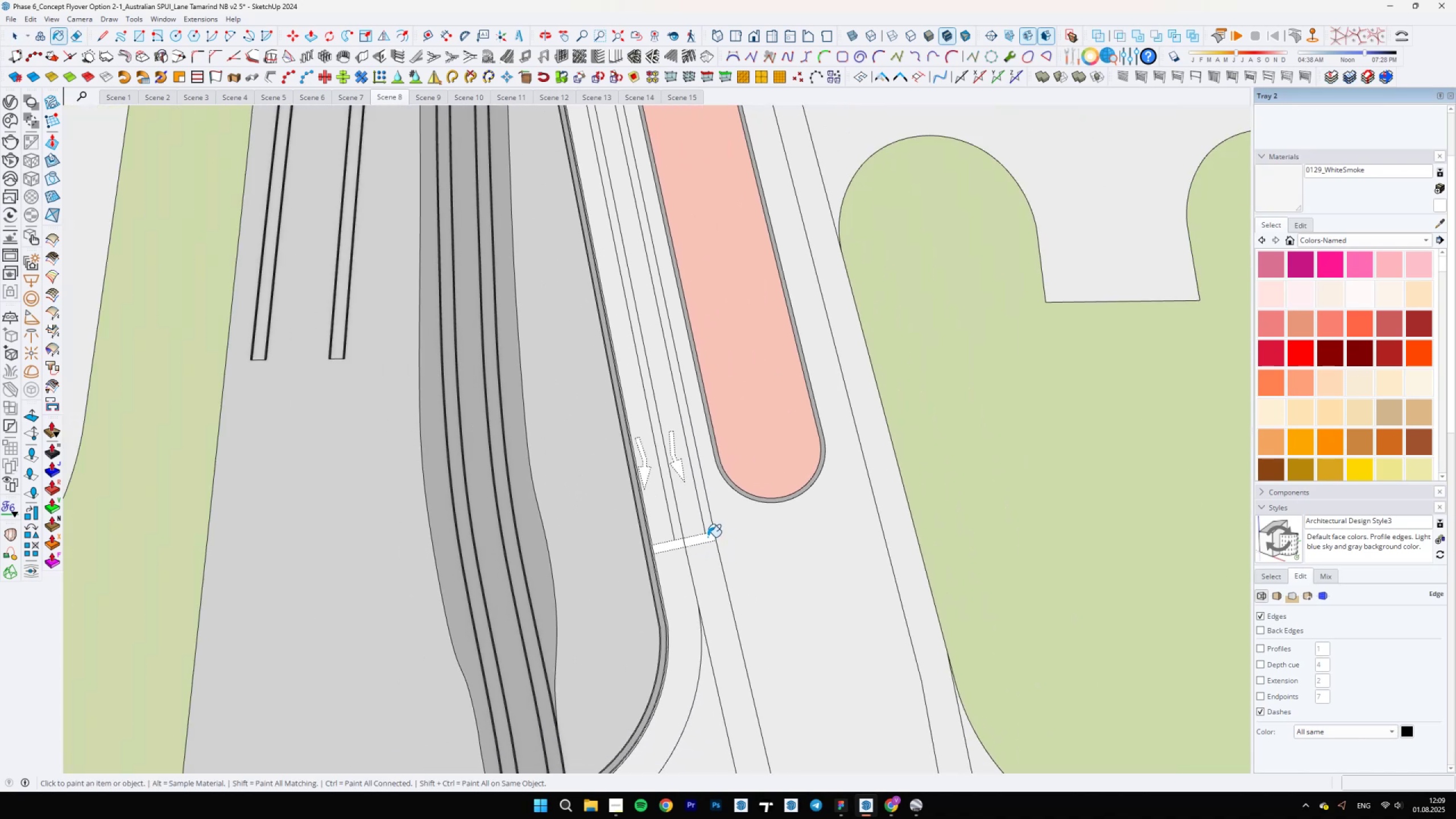 
scroll: coordinate [705, 523], scroll_direction: up, amount: 6.0
 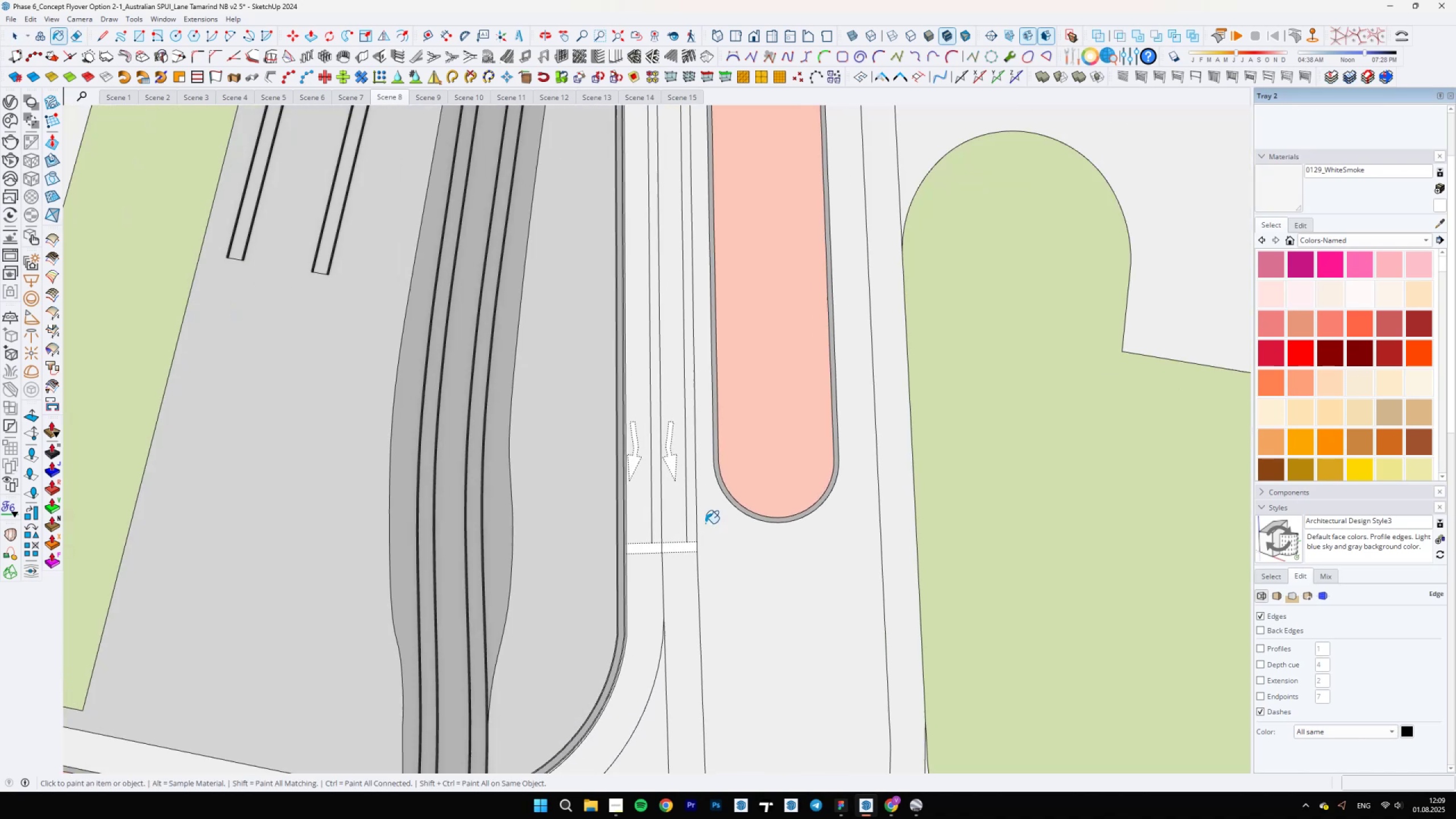 
key(E)
 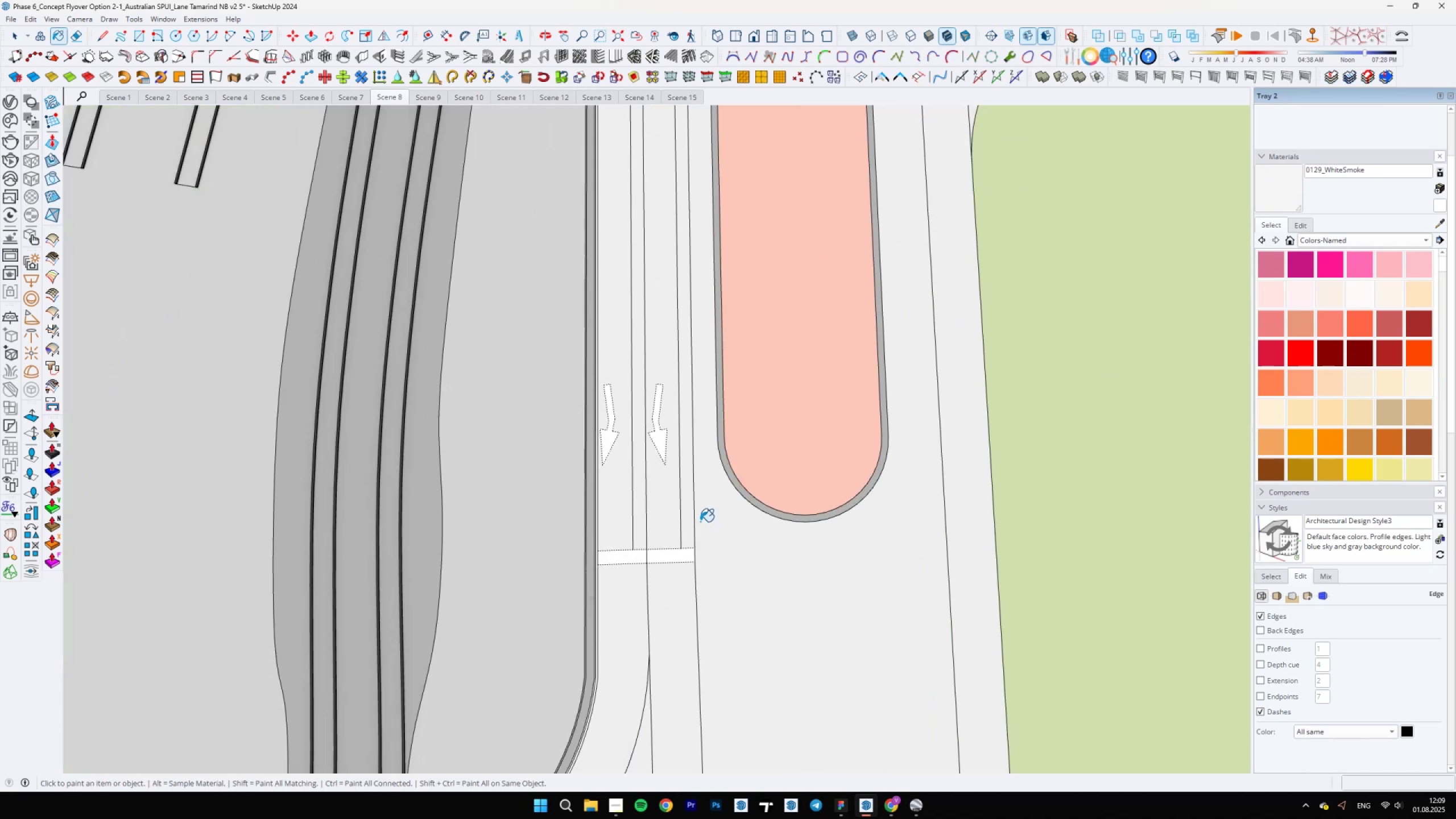 
left_click_drag(start_coordinate=[676, 522], to_coordinate=[684, 519])
 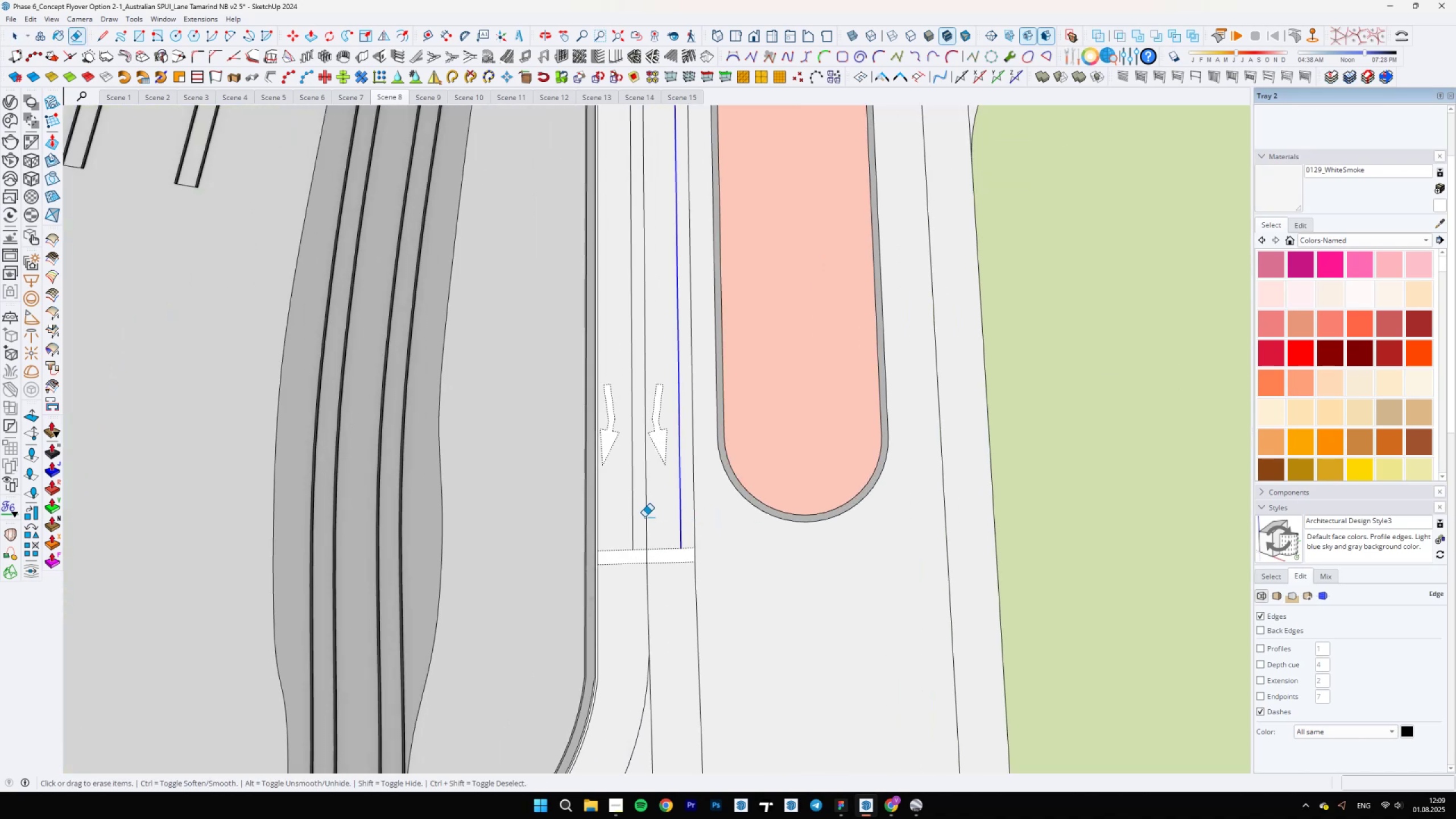 
left_click_drag(start_coordinate=[634, 510], to_coordinate=[630, 508])
 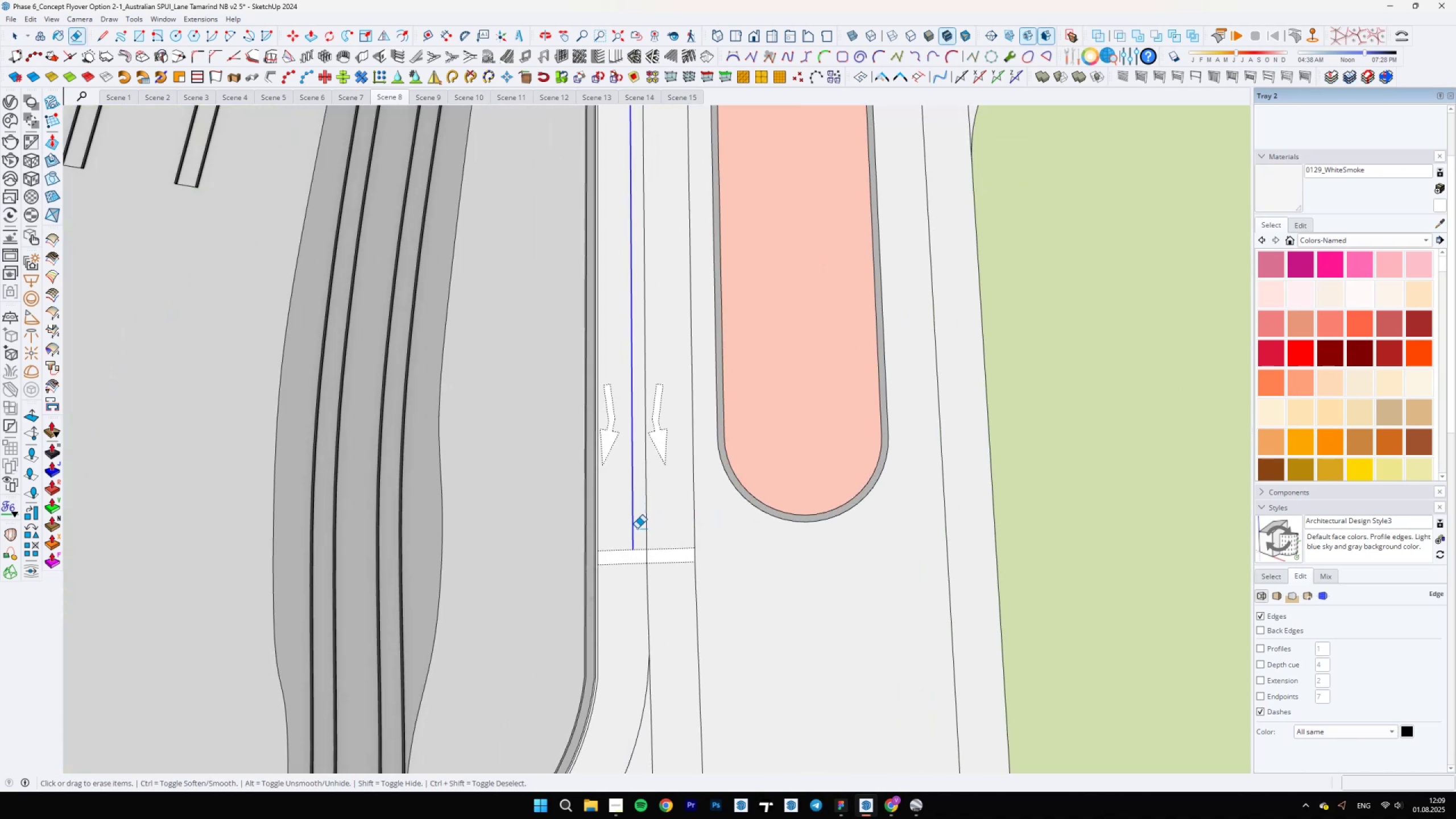 
scroll: coordinate [660, 588], scroll_direction: down, amount: 27.0
 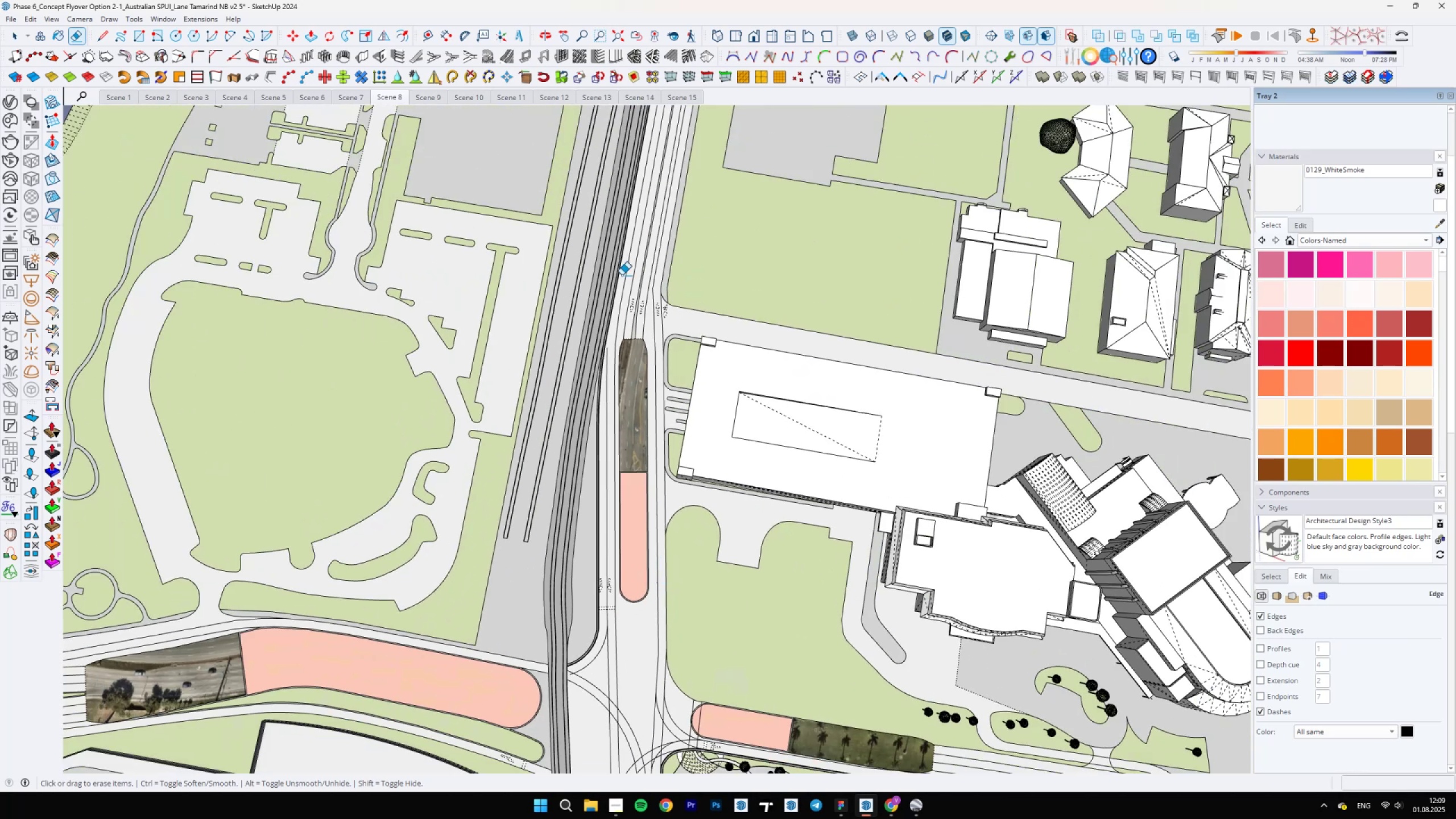 
scroll: coordinate [612, 228], scroll_direction: up, amount: 8.0
 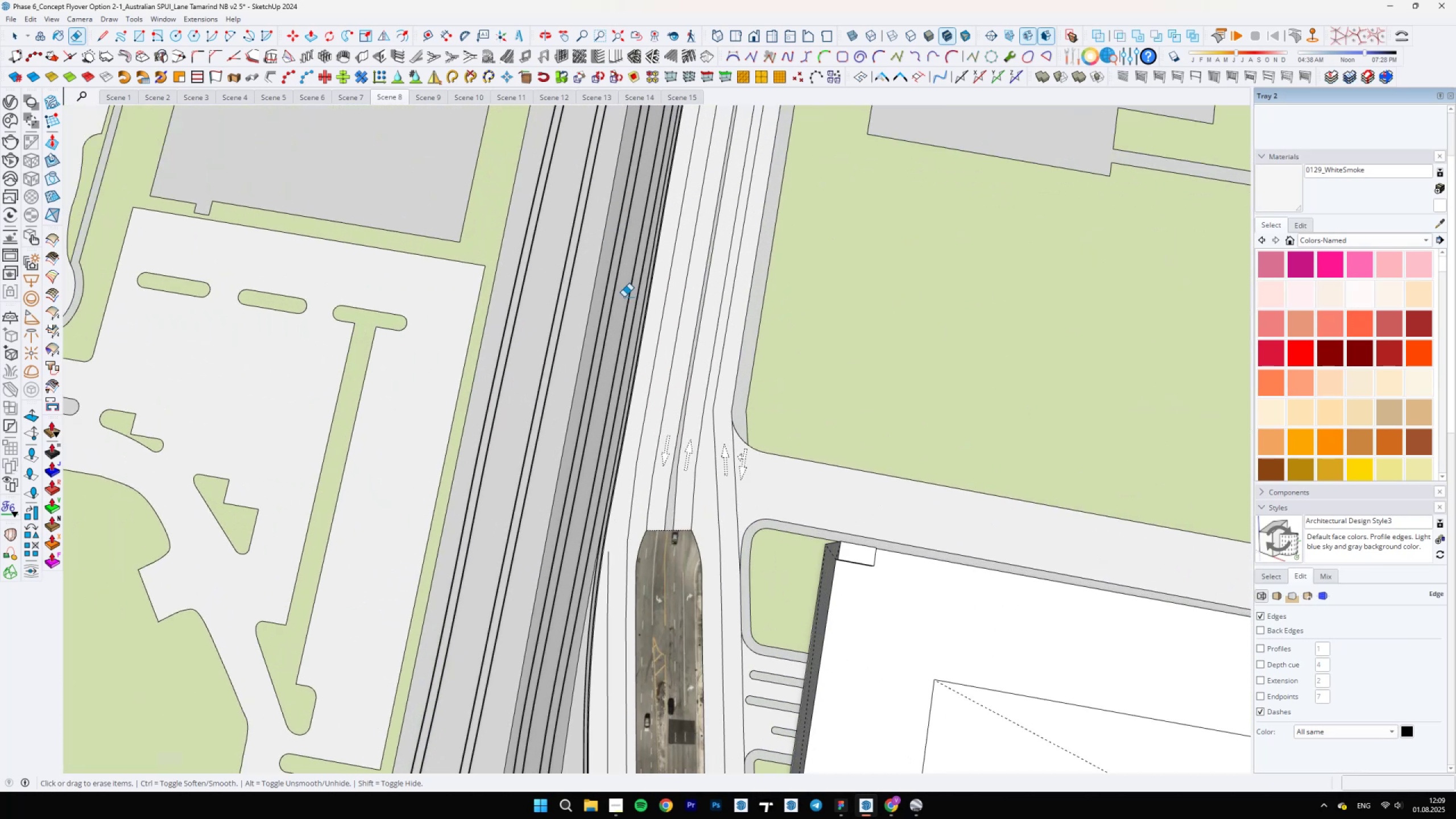 
scroll: coordinate [648, 364], scroll_direction: down, amount: 5.0
 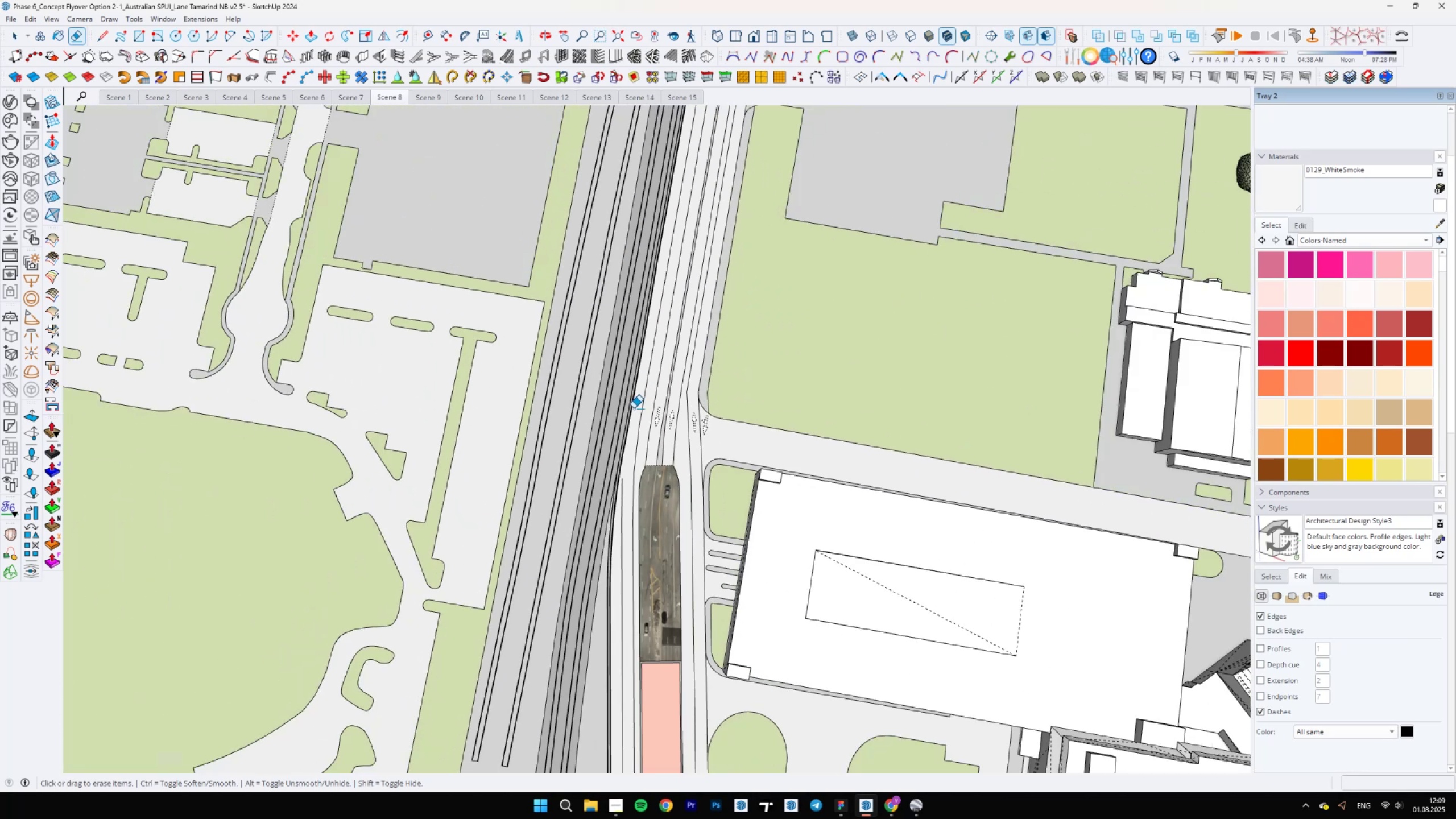 
scroll: coordinate [628, 483], scroll_direction: up, amount: 3.0
 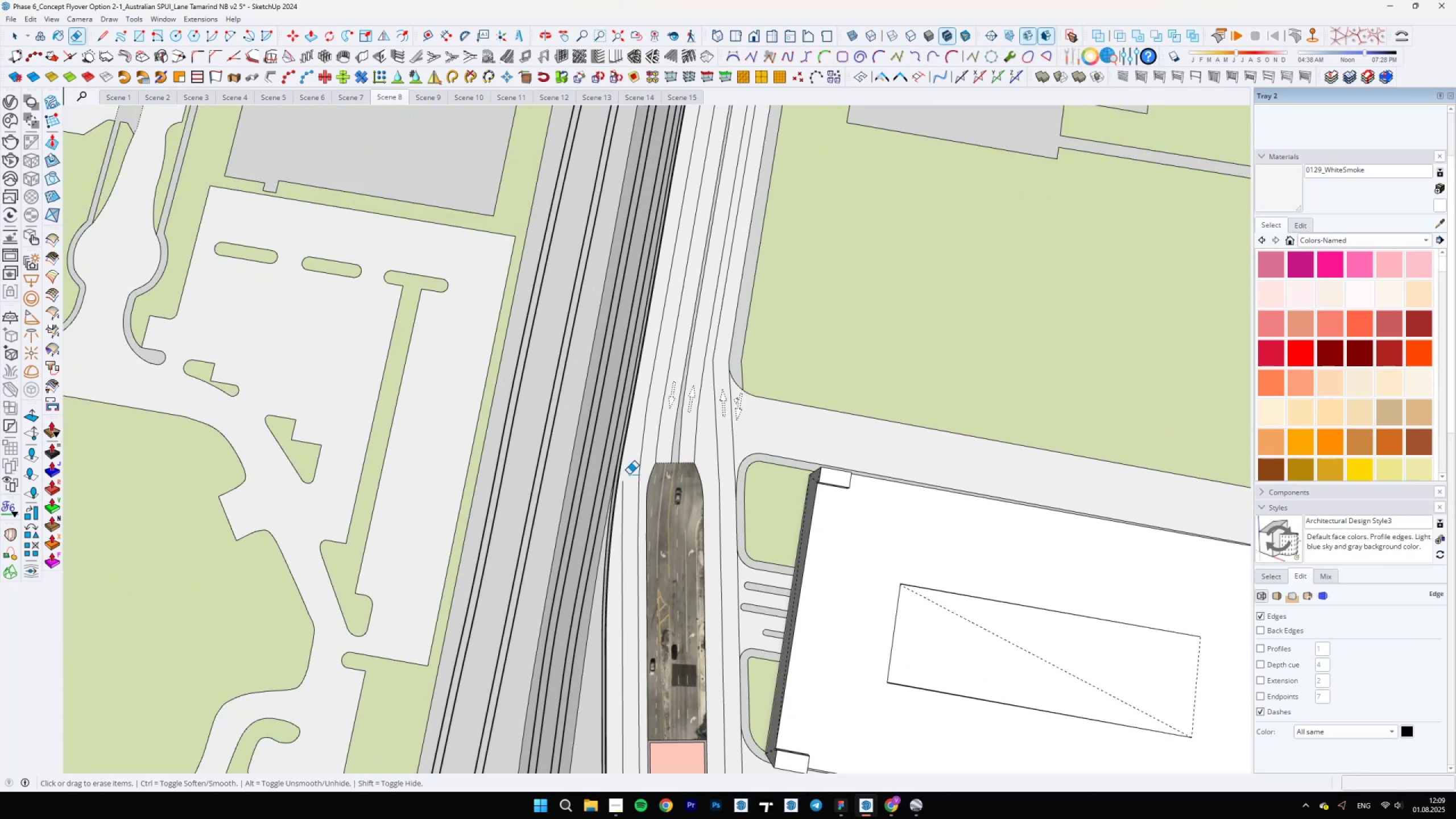 
key(Backslash)
 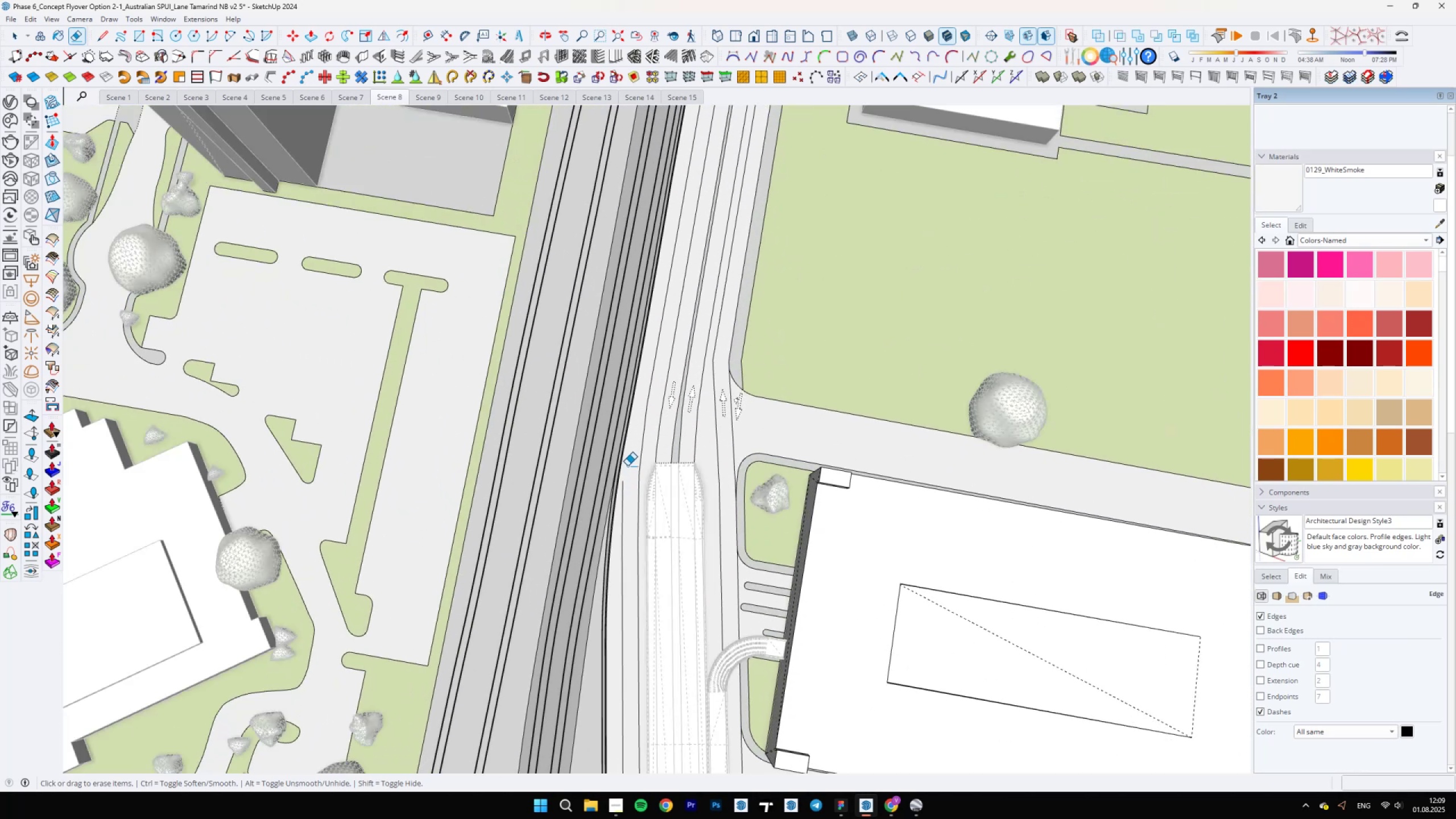 
scroll: coordinate [702, 547], scroll_direction: none, amount: 0.0
 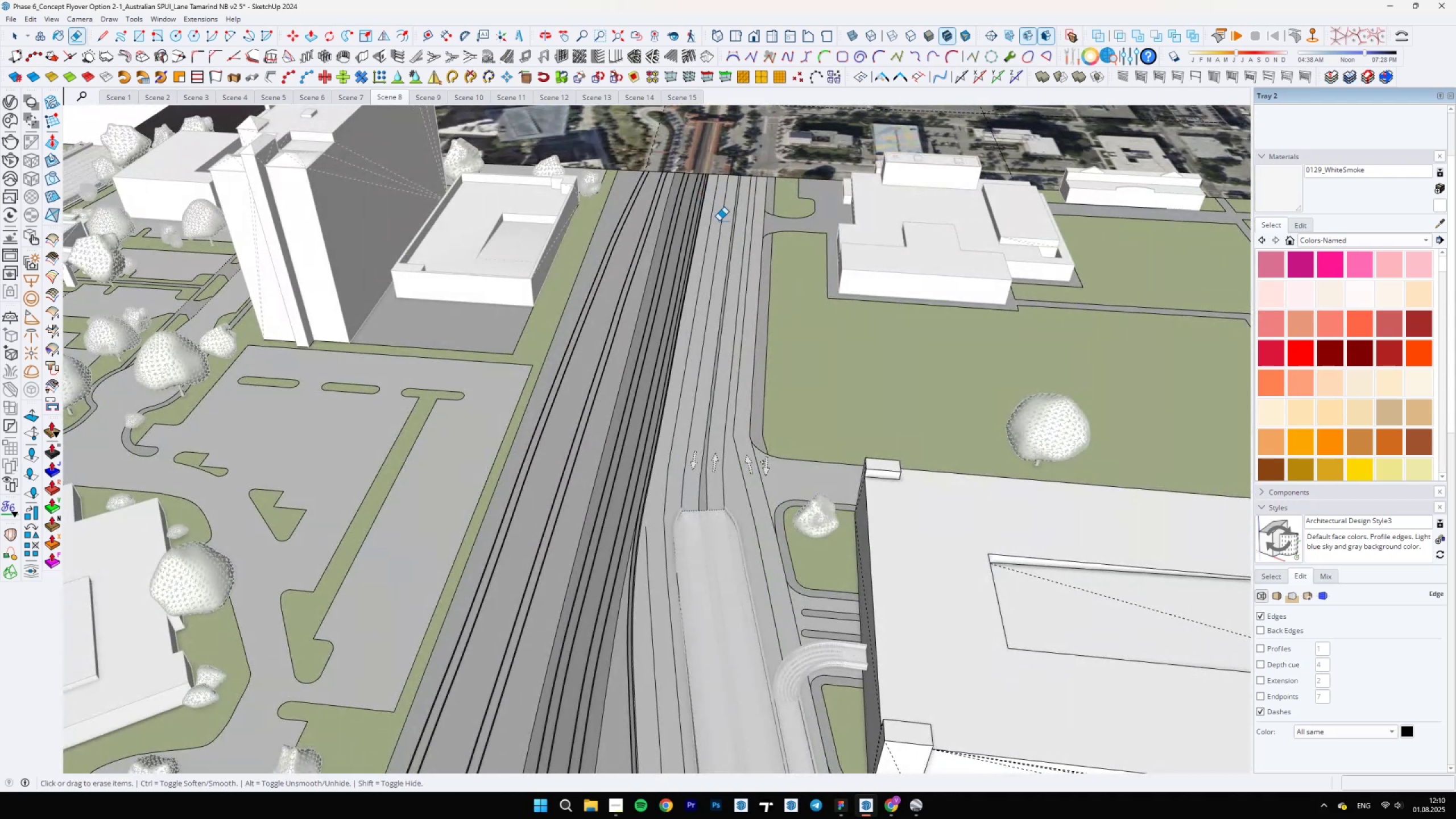 
wait(6.16)
 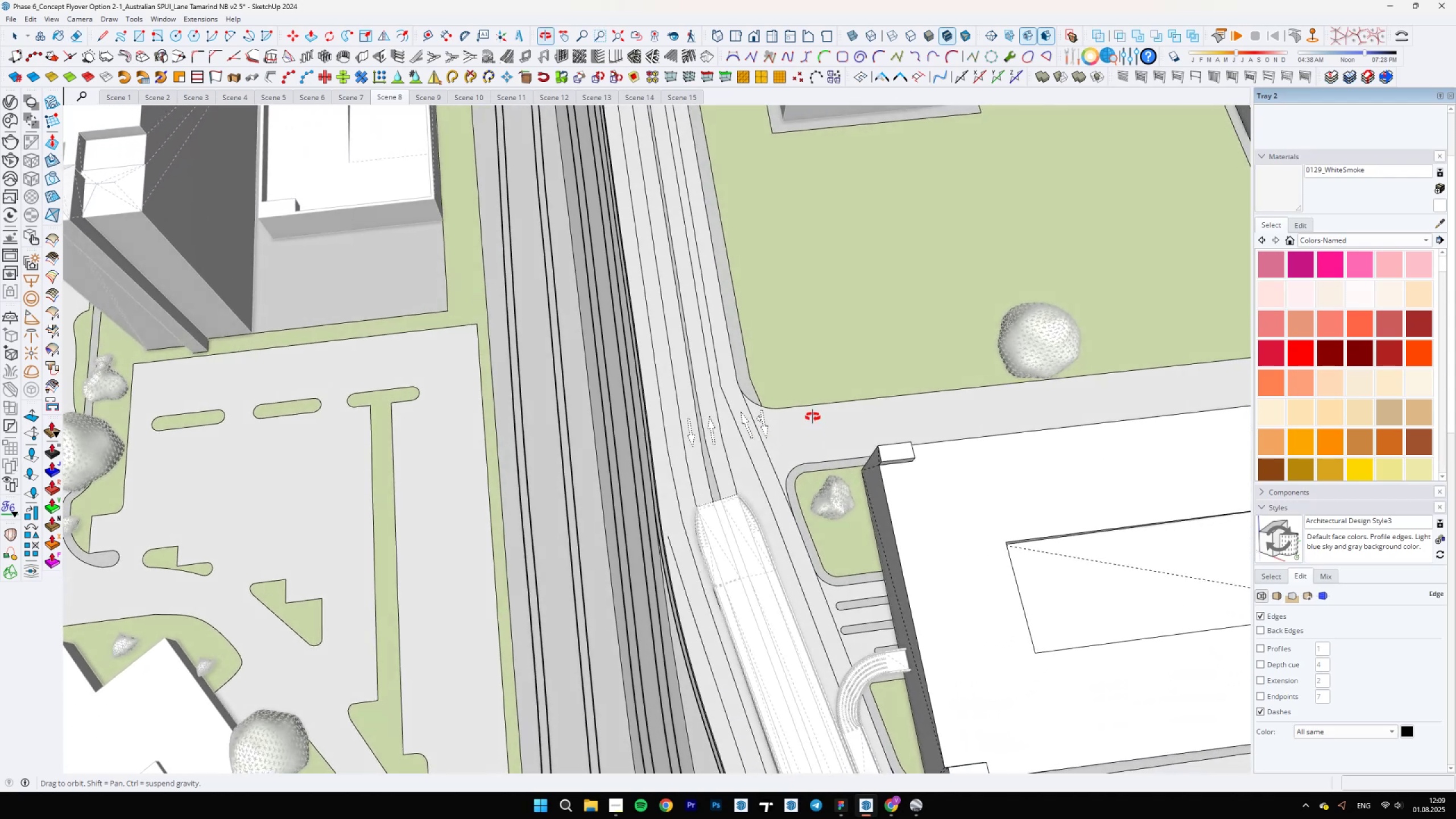 
key(Backslash)
 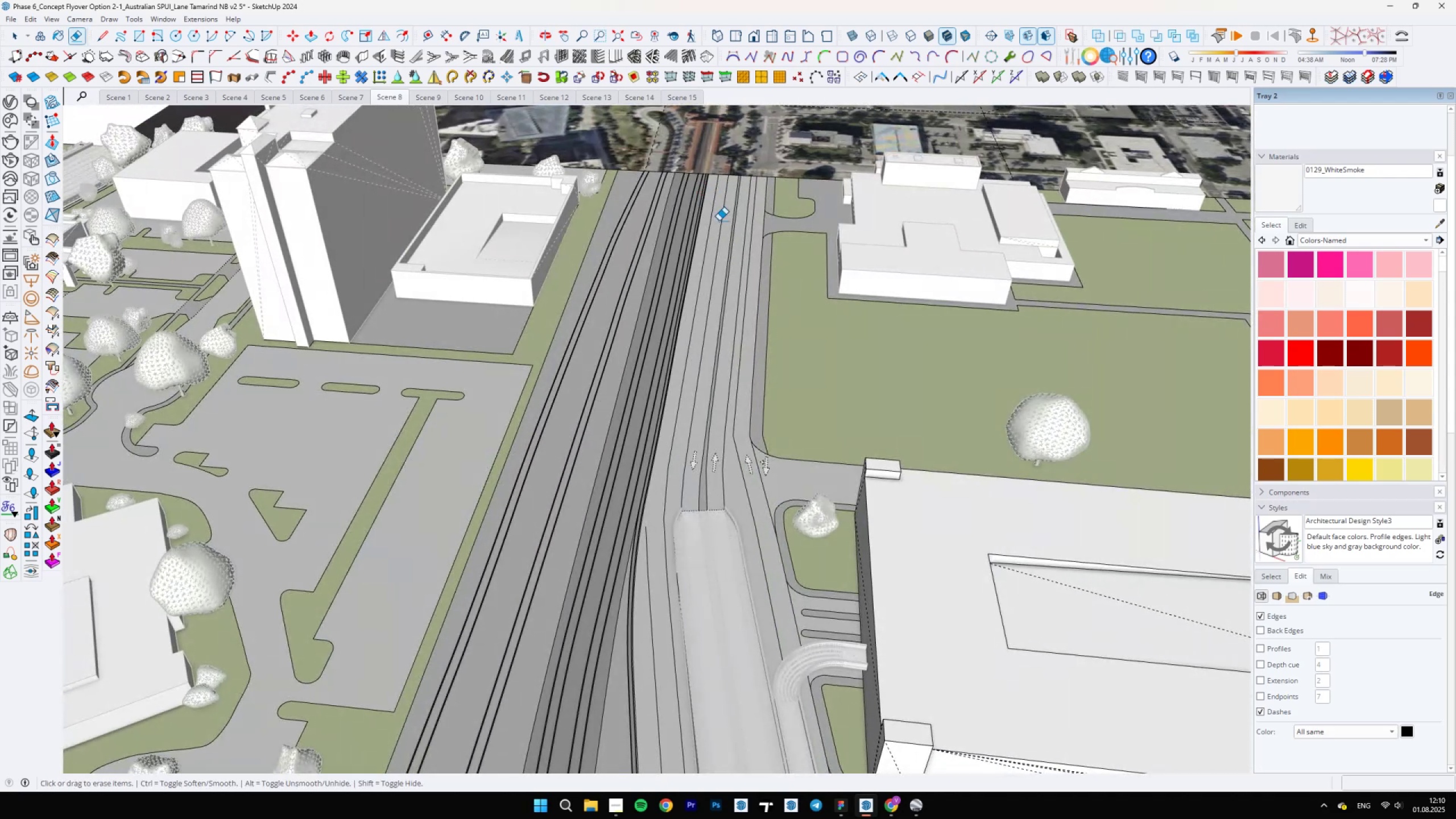 
scroll: coordinate [672, 402], scroll_direction: down, amount: 10.0
 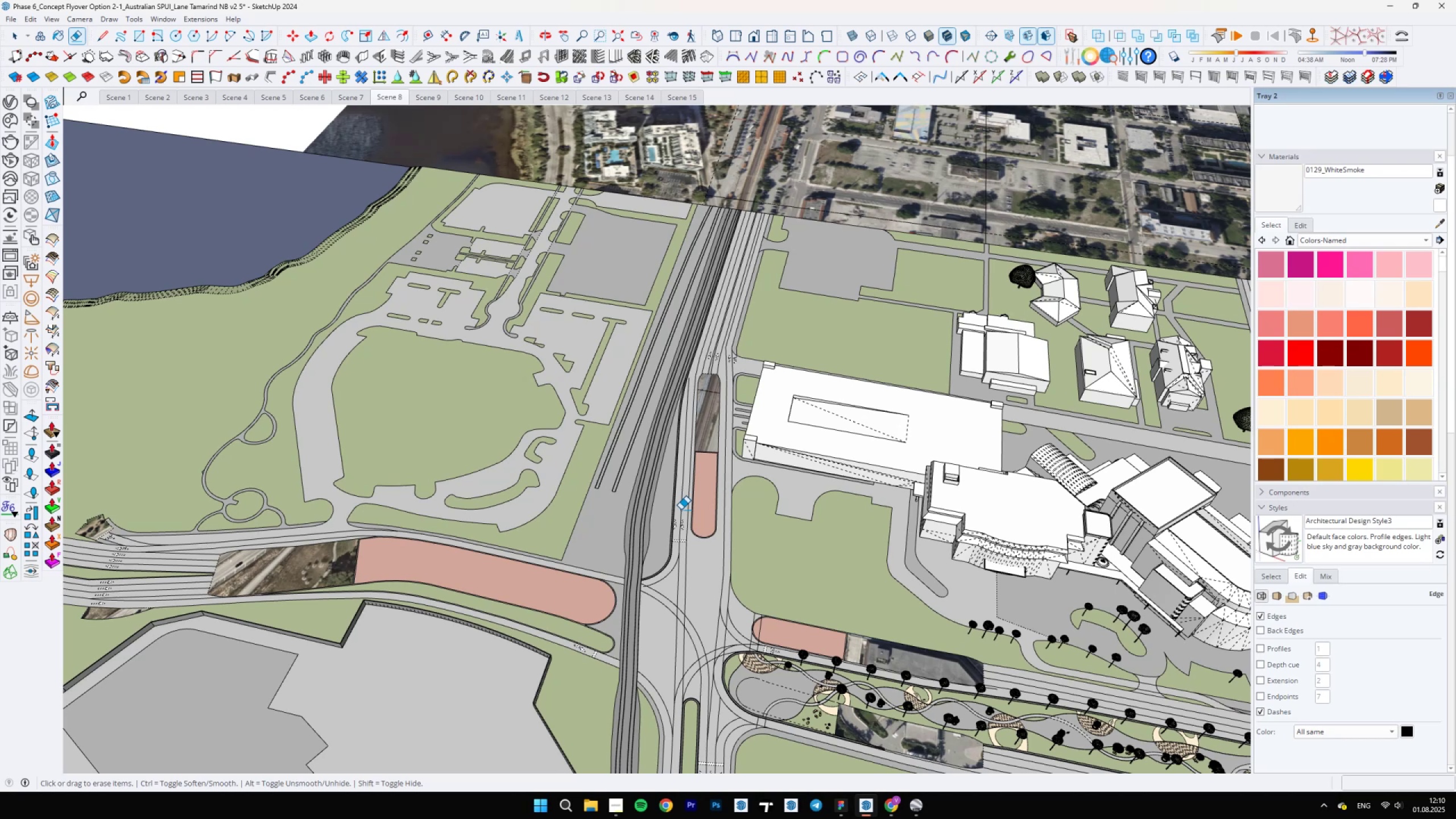 
wait(22.62)
 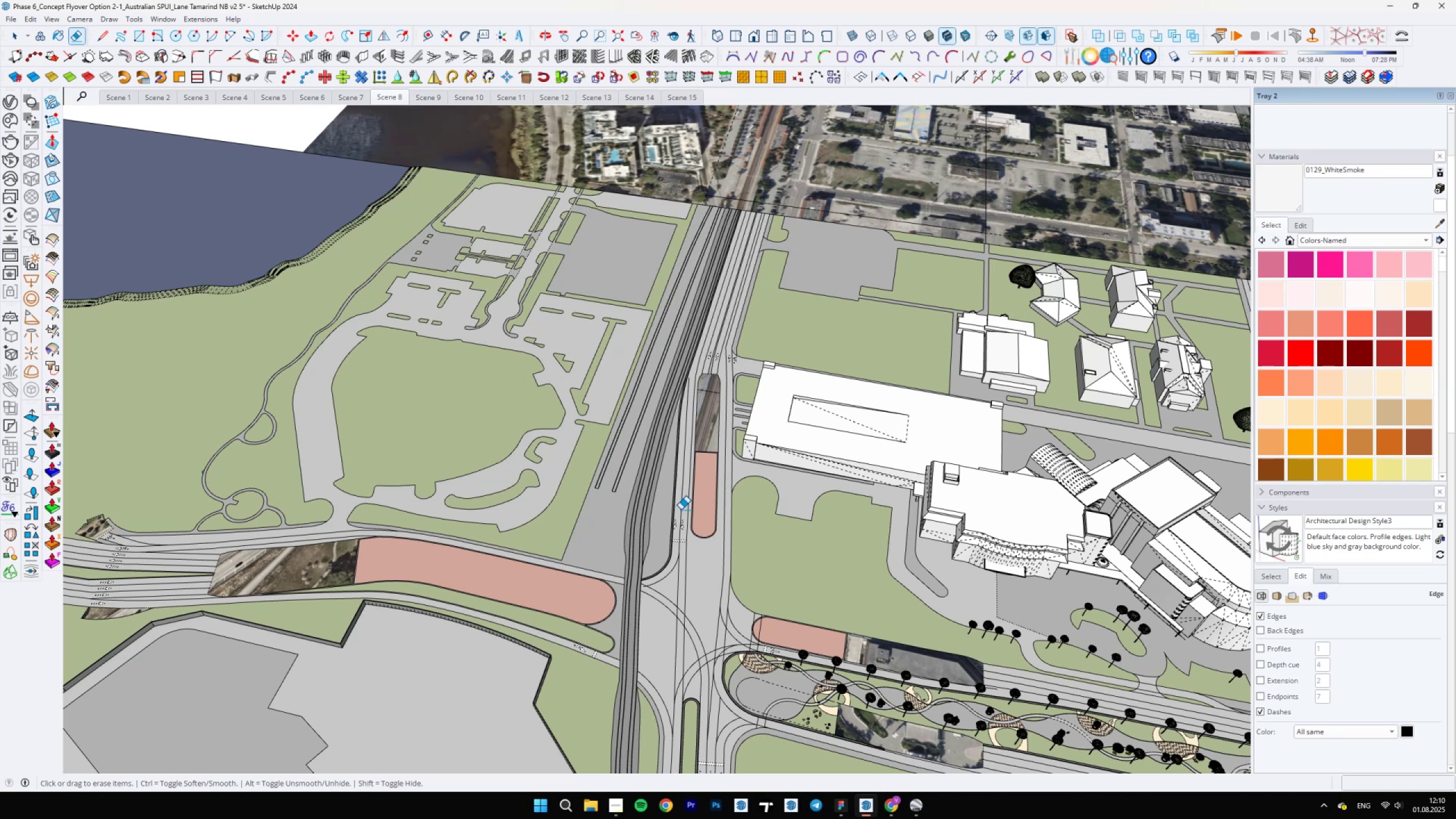 
left_click([892, 810])
 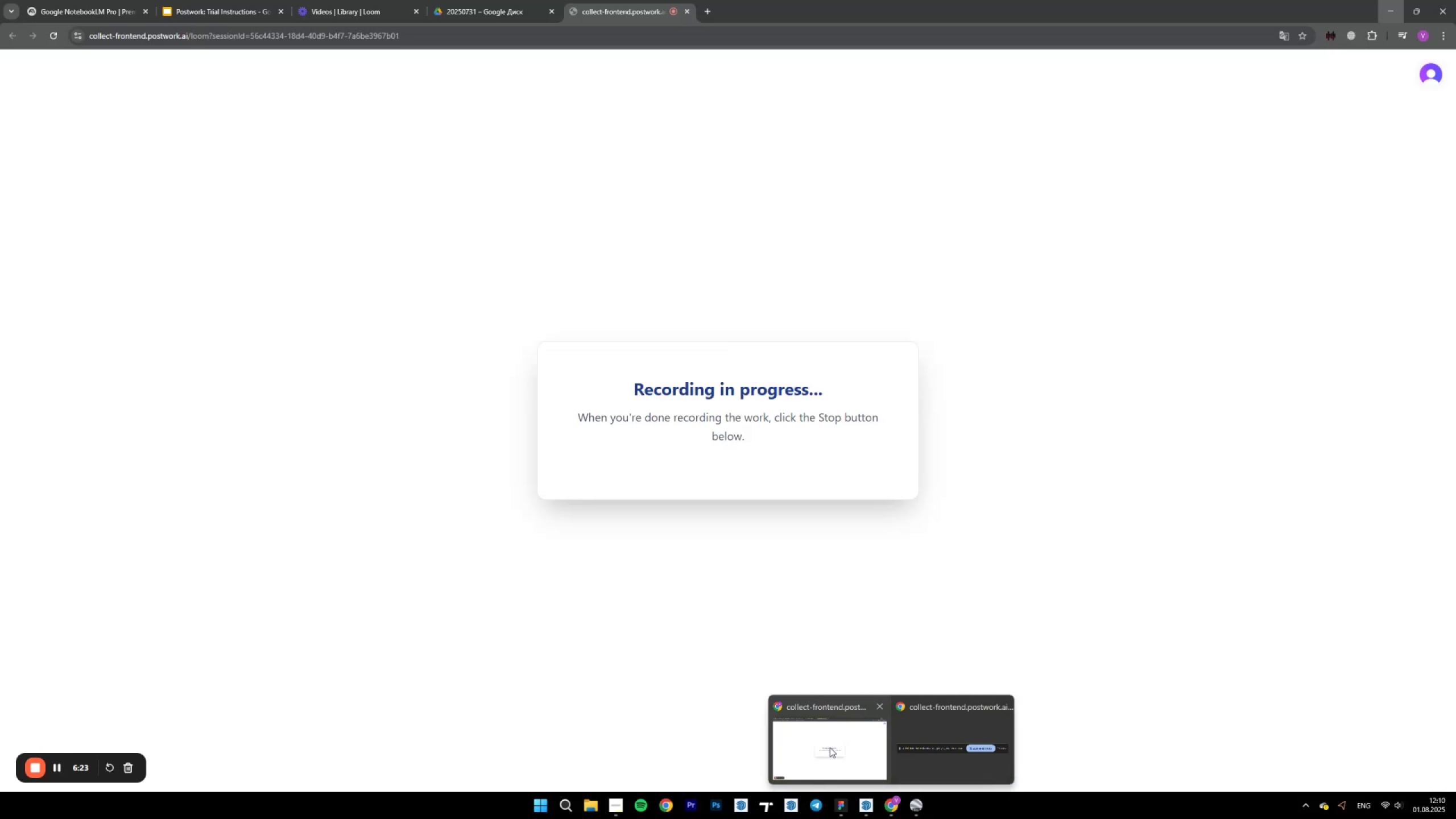 
left_click([830, 747])
 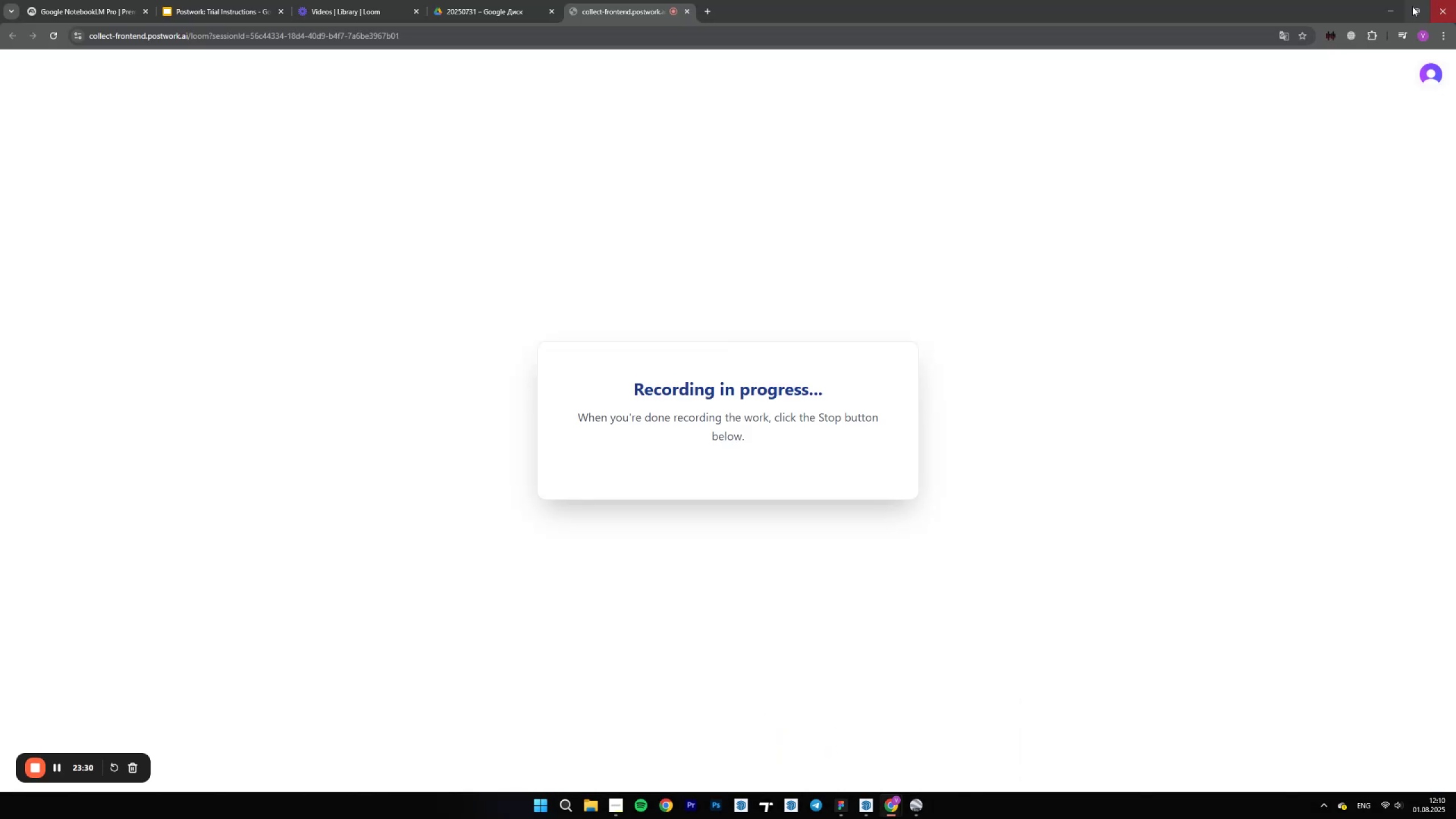 
left_click([1402, 11])
 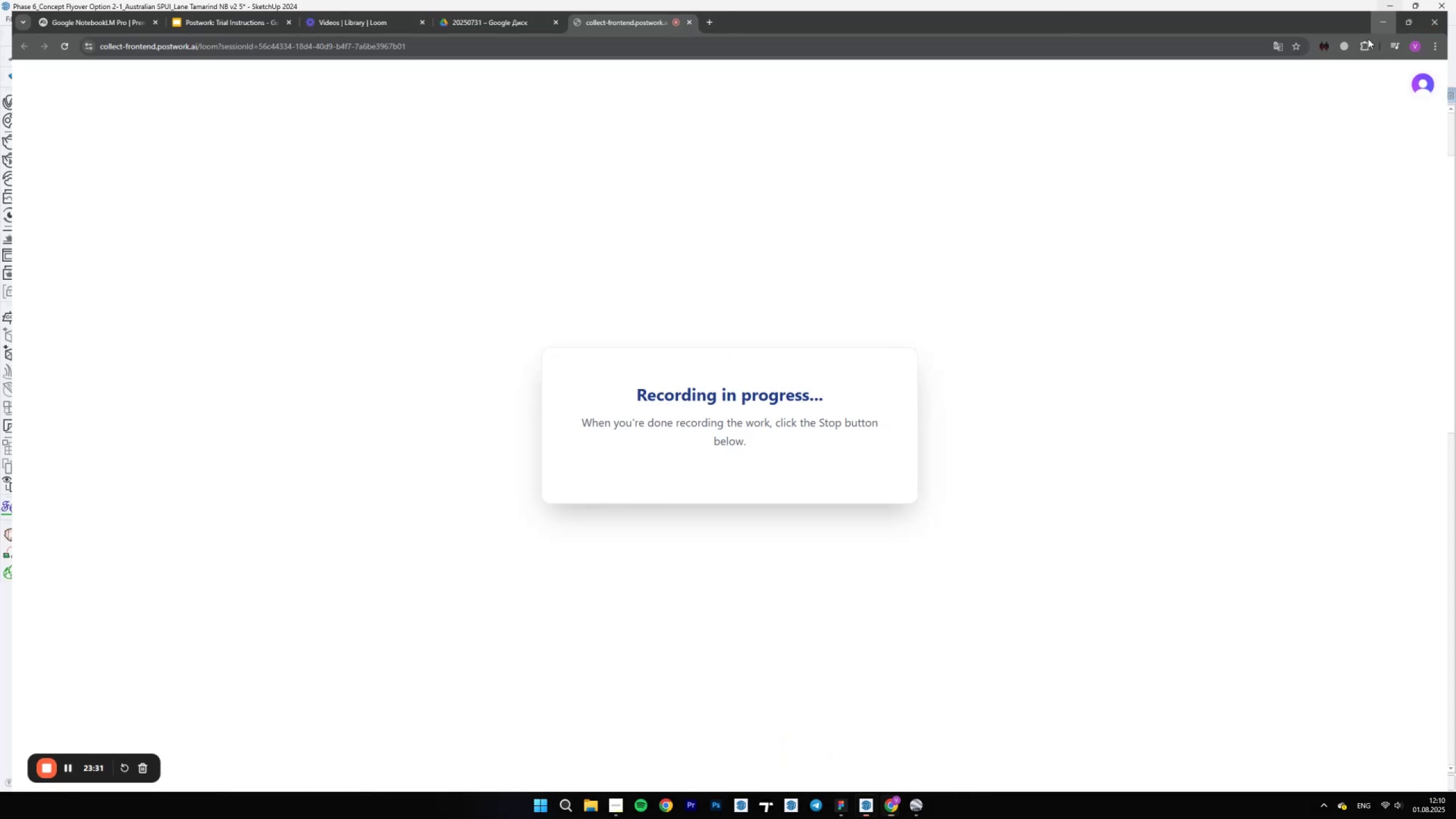 
scroll: coordinate [768, 239], scroll_direction: up, amount: 5.0
 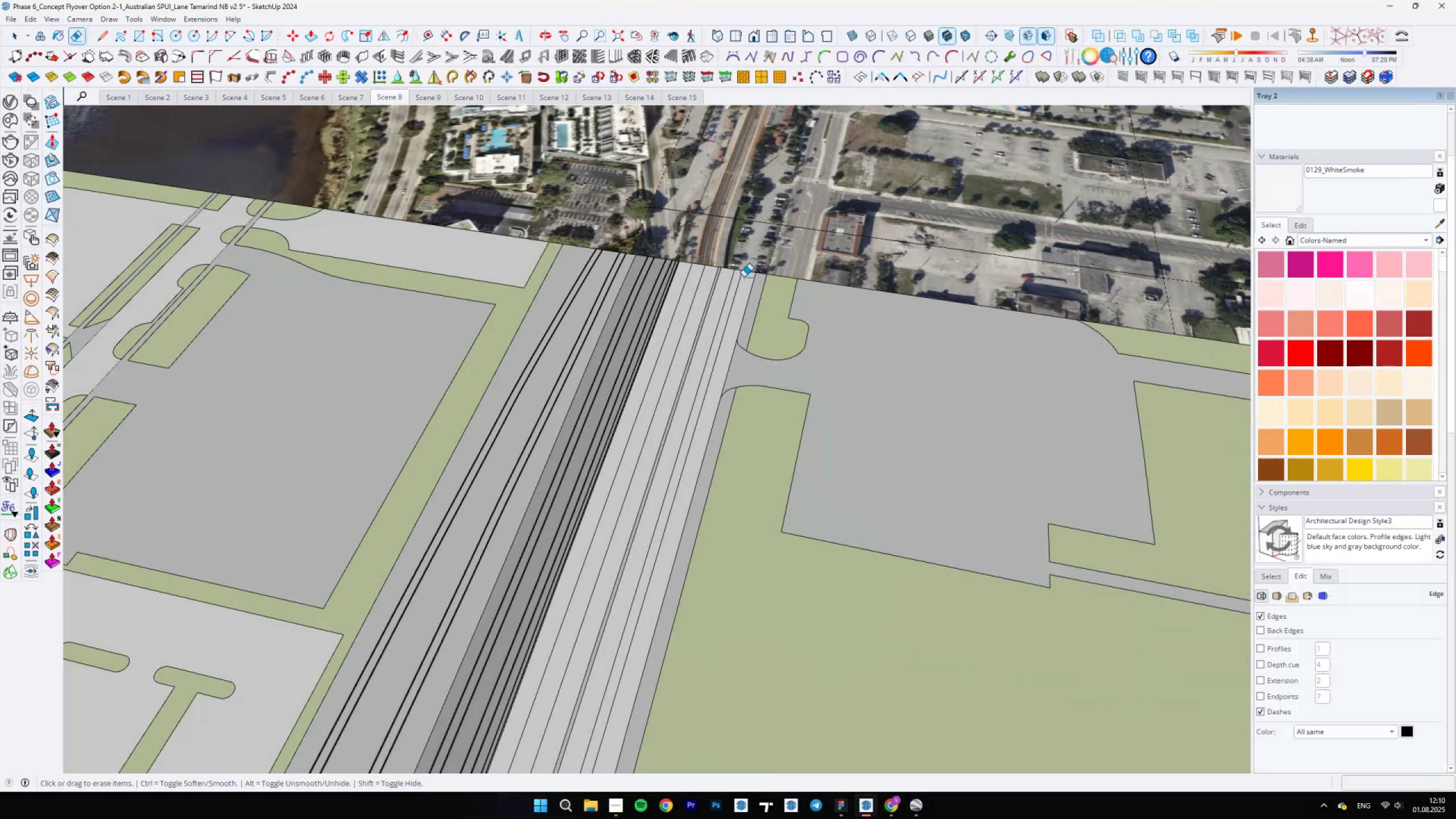 
key(Space)
 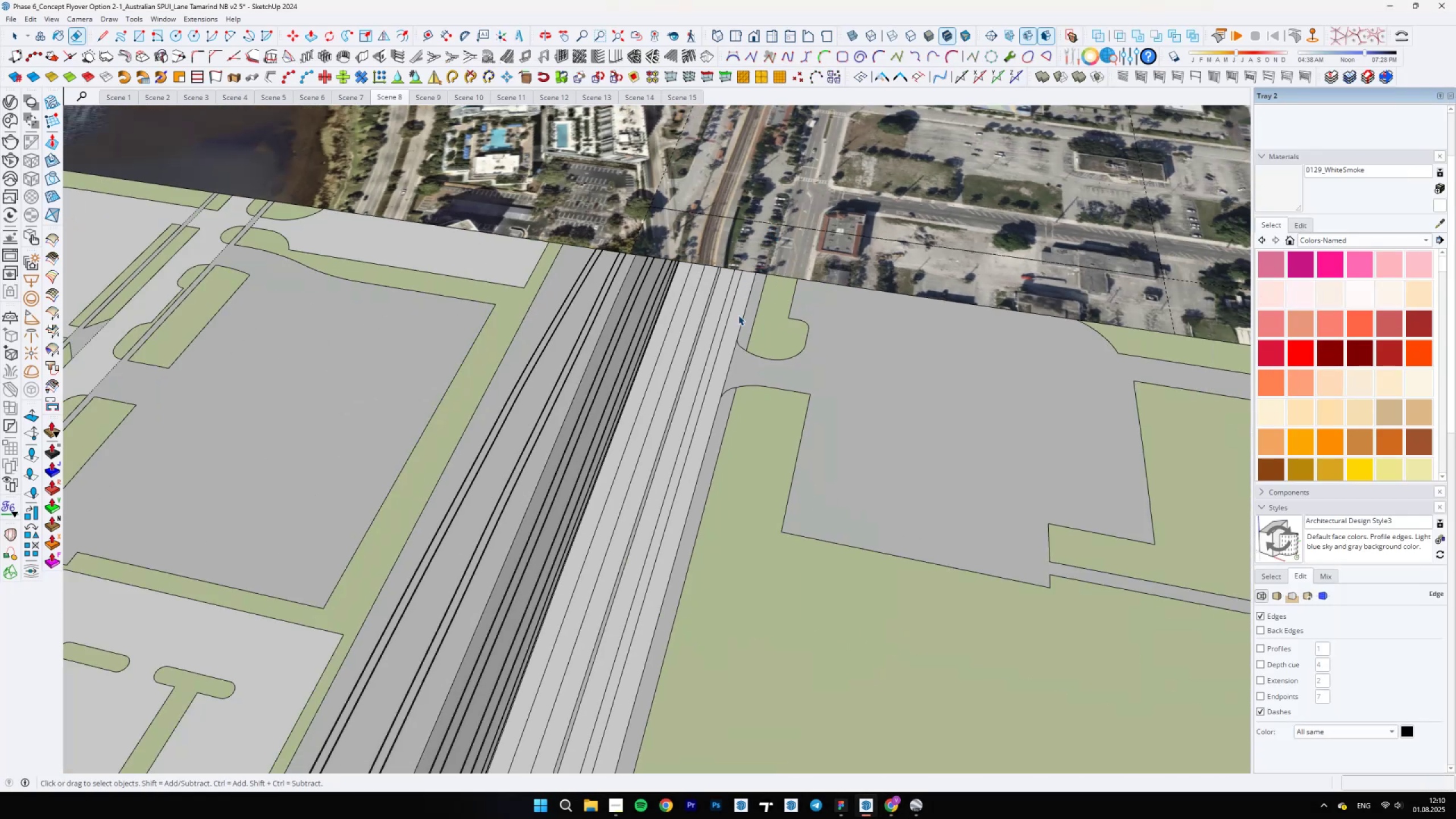 
scroll: coordinate [724, 531], scroll_direction: down, amount: 10.0
 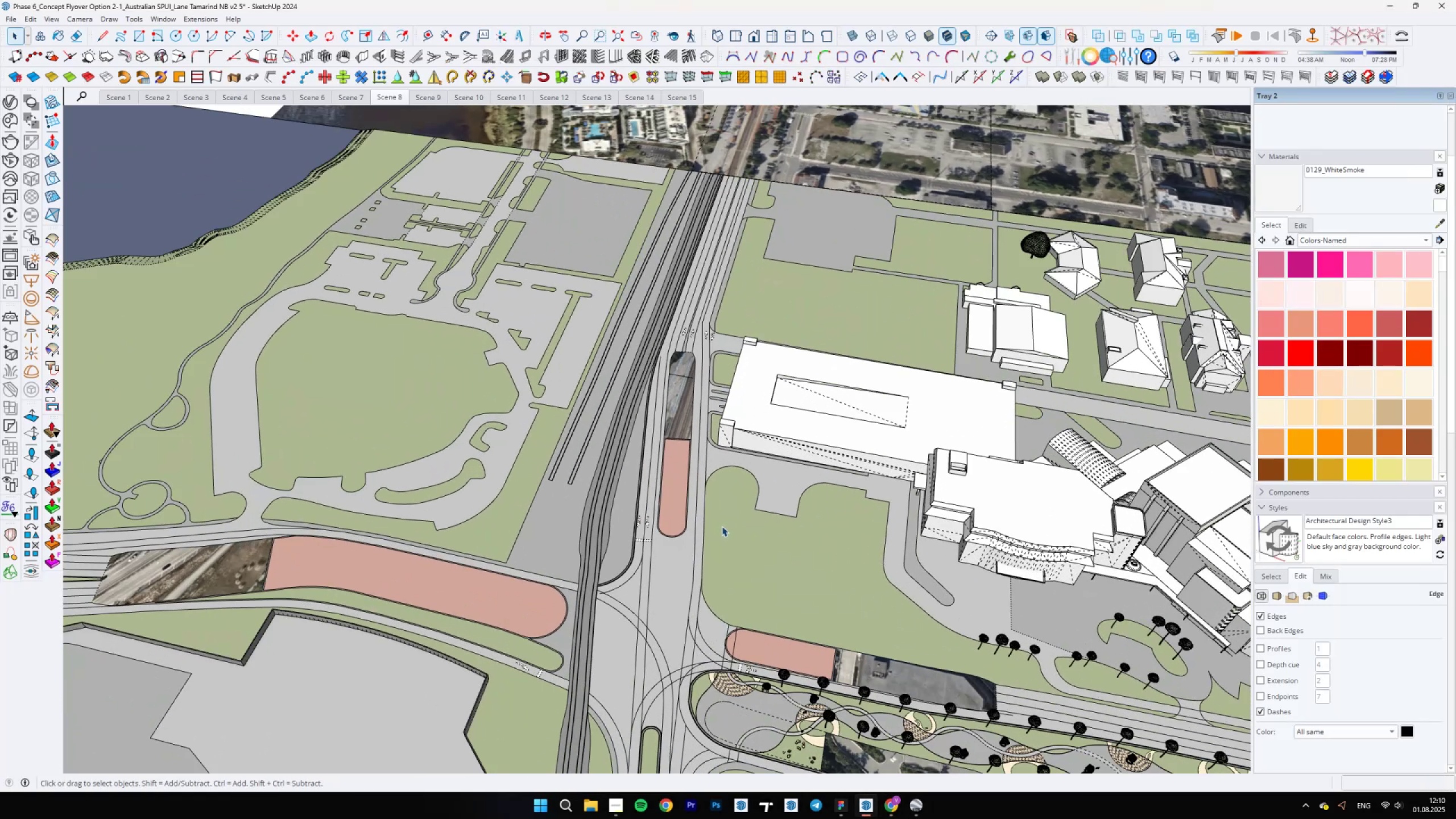 
scroll: coordinate [715, 438], scroll_direction: up, amount: 4.0
 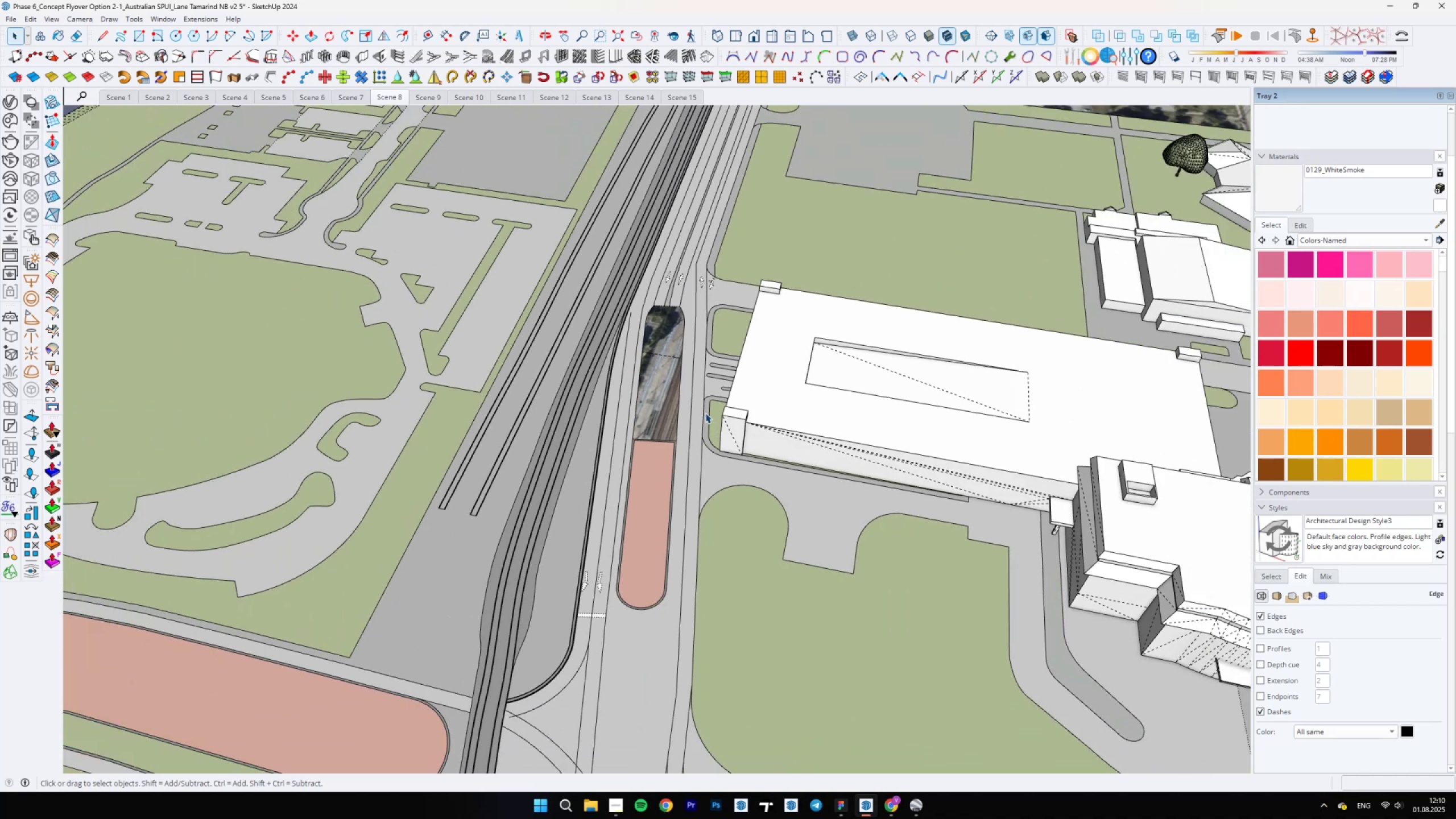 
scroll: coordinate [702, 533], scroll_direction: down, amount: 5.0
 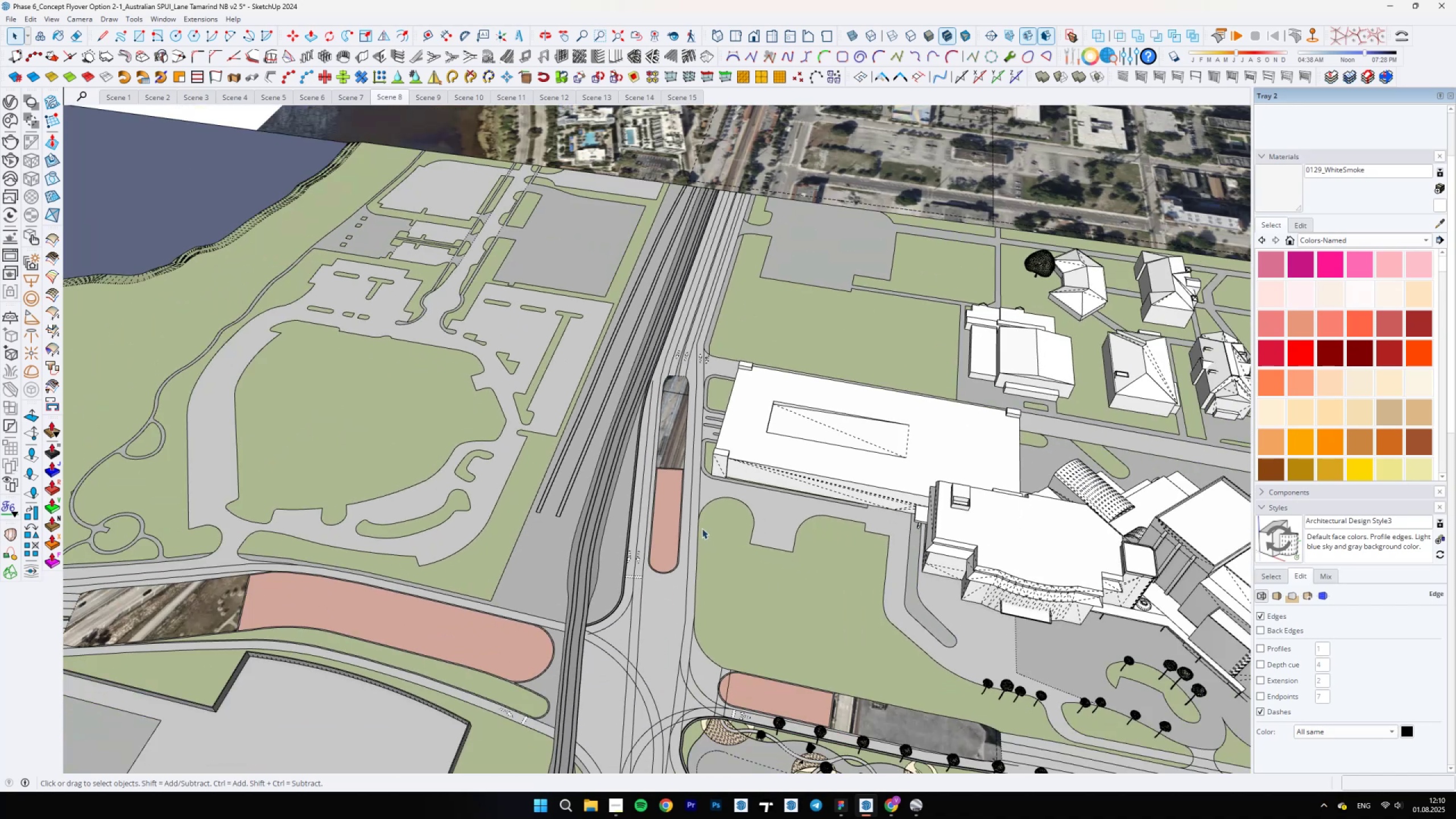 
scroll: coordinate [715, 737], scroll_direction: up, amount: 5.0
 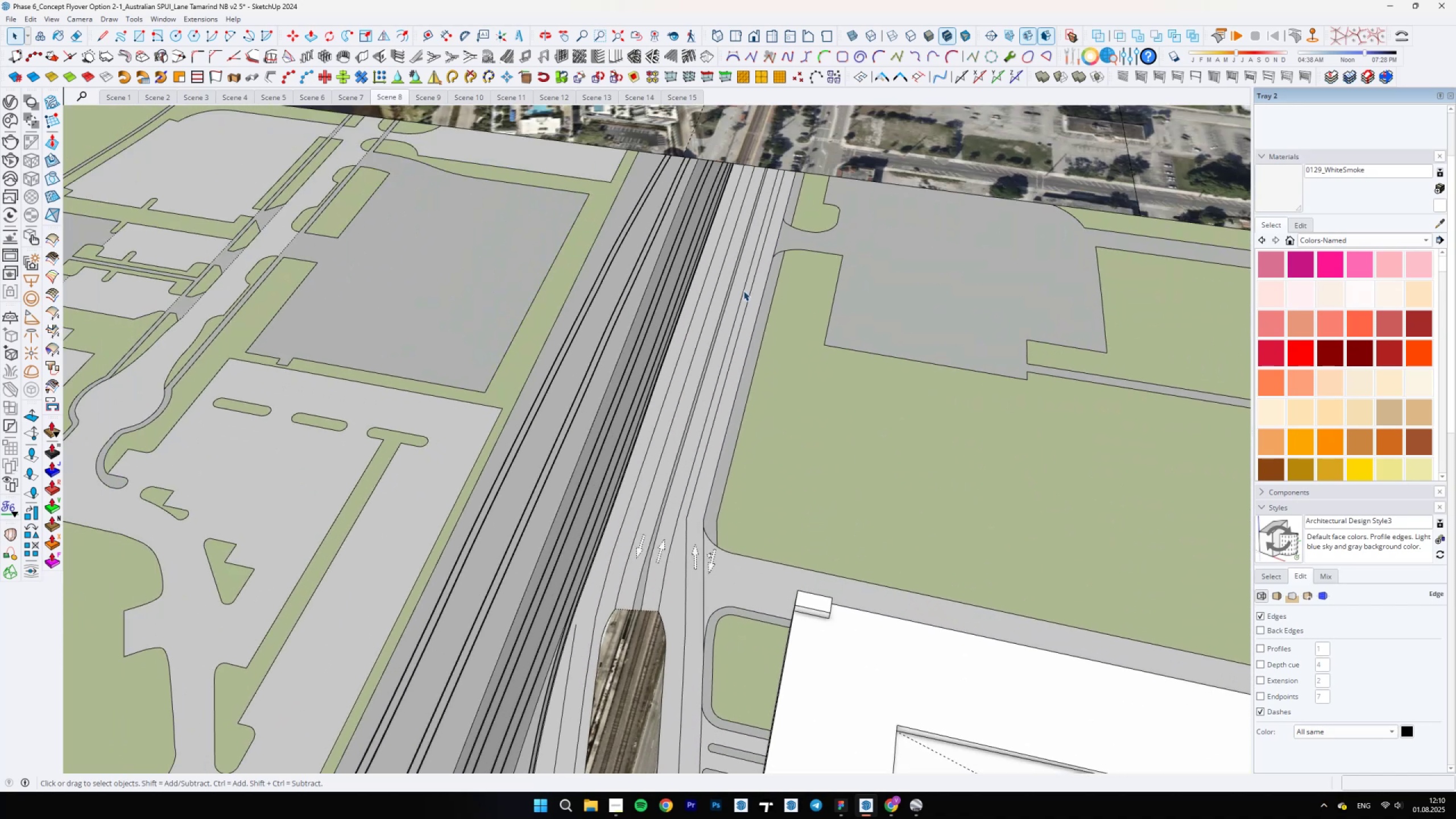 
scroll: coordinate [701, 504], scroll_direction: down, amount: 6.0
 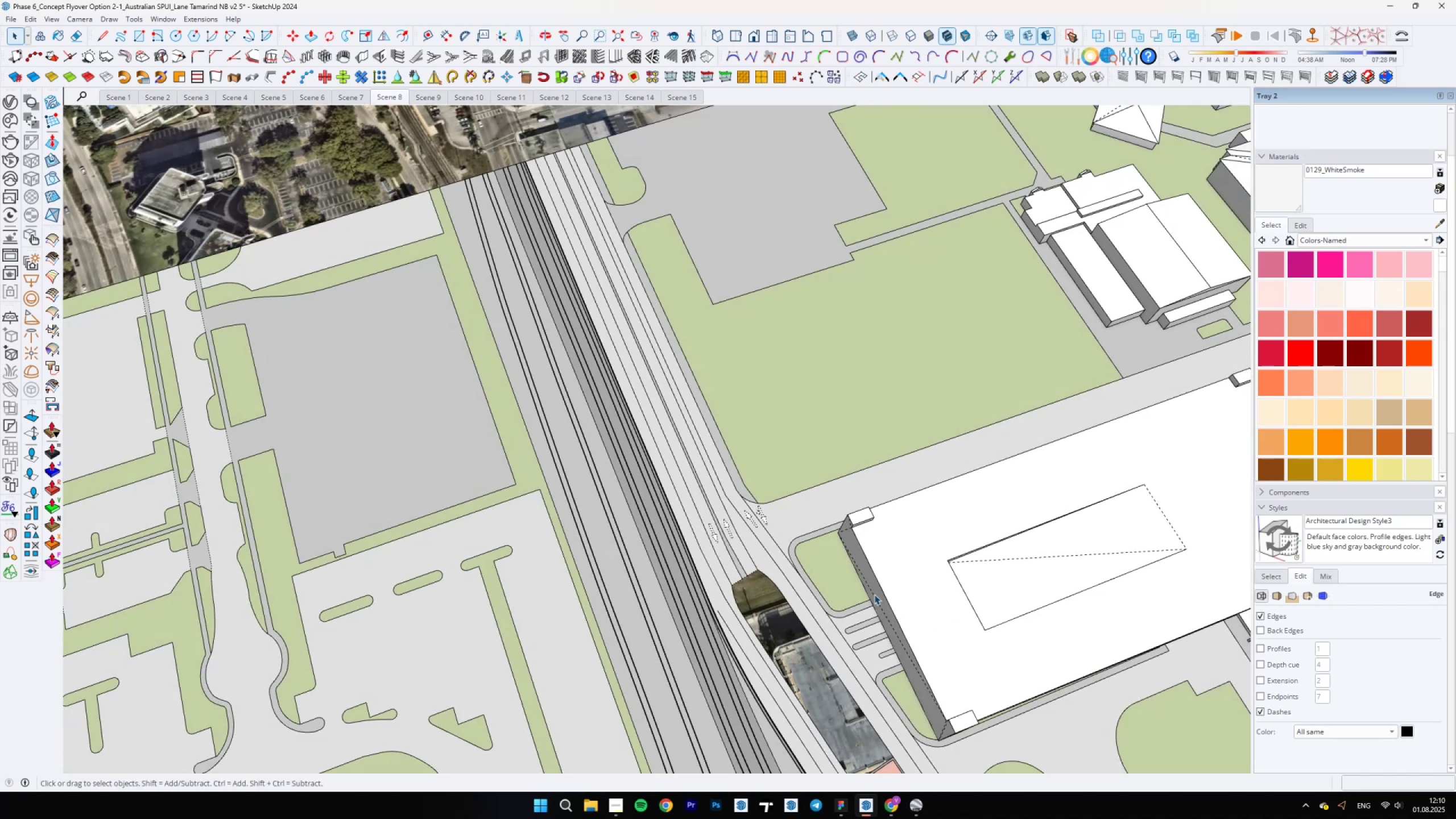 
scroll: coordinate [844, 533], scroll_direction: up, amount: 4.0
 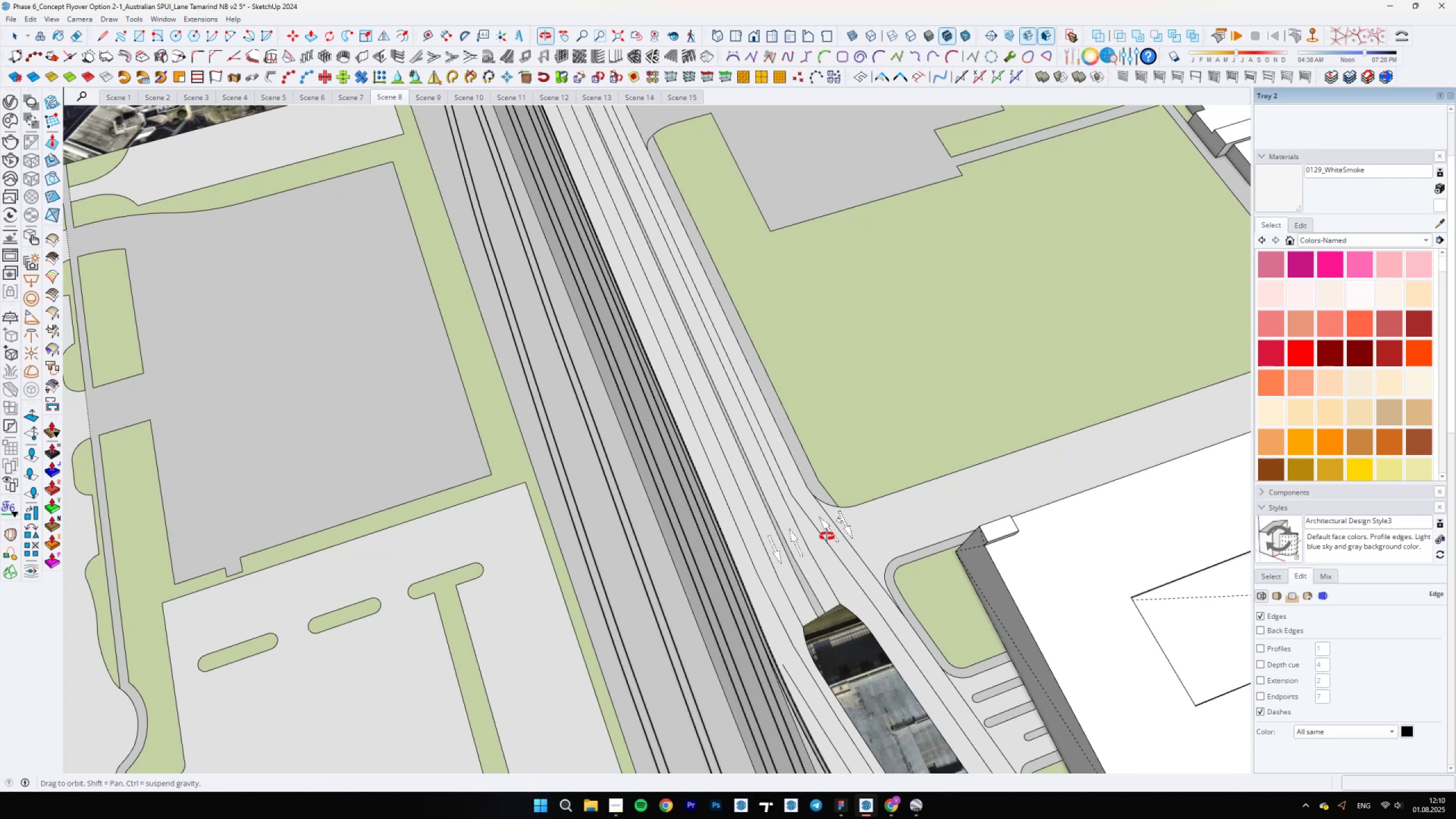 
scroll: coordinate [715, 478], scroll_direction: down, amount: 8.0
 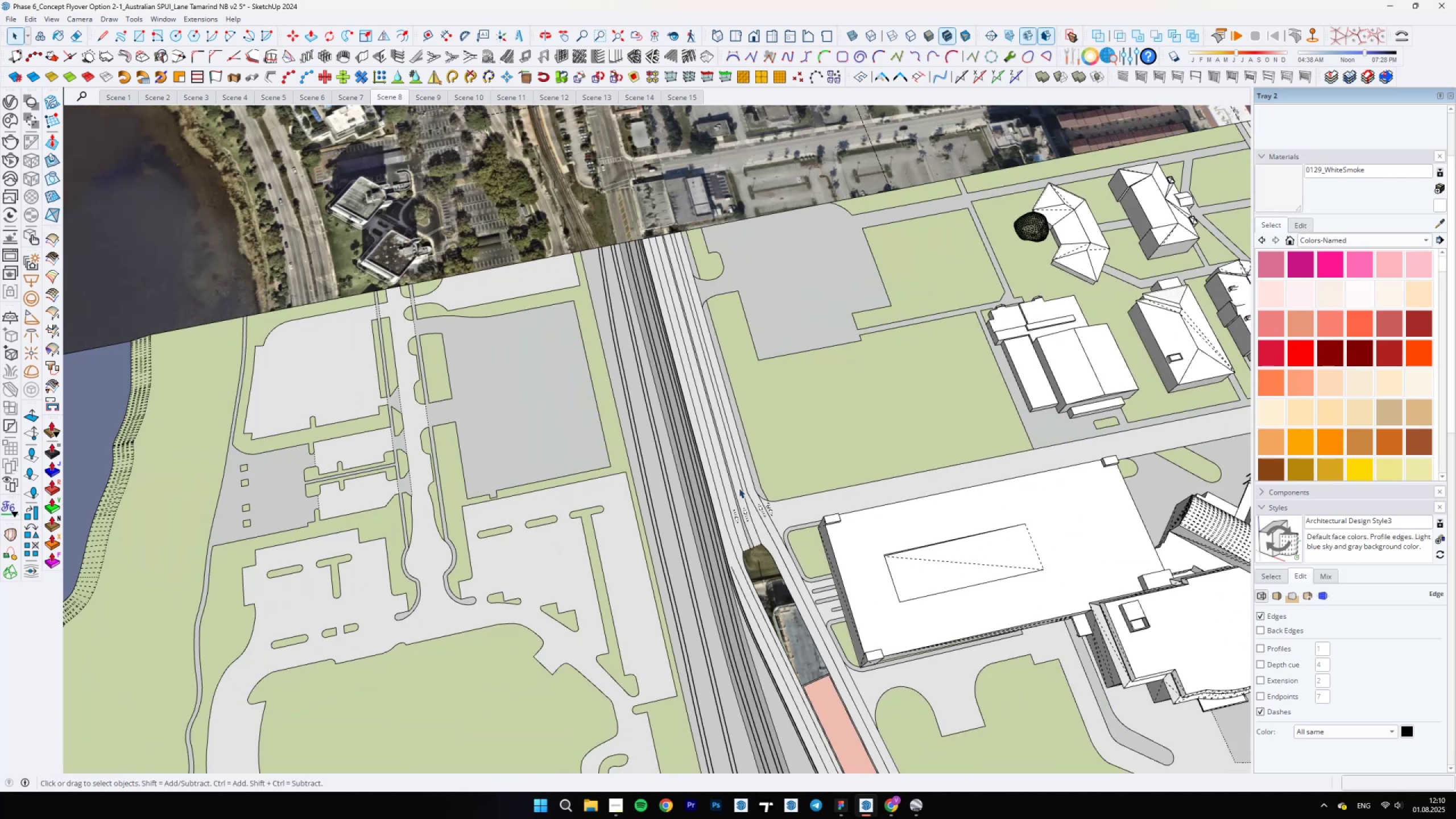 
scroll: coordinate [768, 502], scroll_direction: up, amount: 5.0
 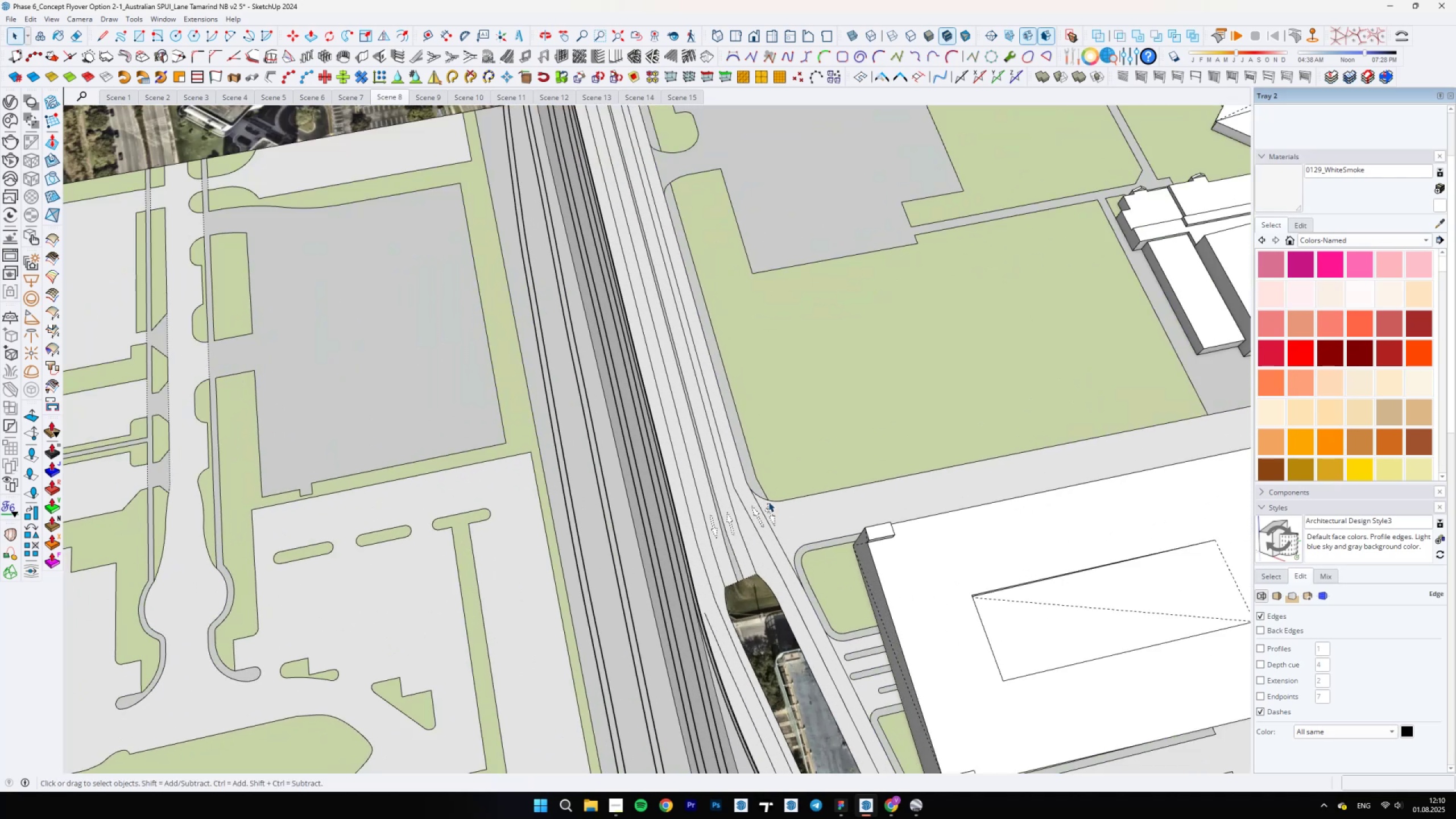 
scroll: coordinate [759, 507], scroll_direction: down, amount: 6.0
 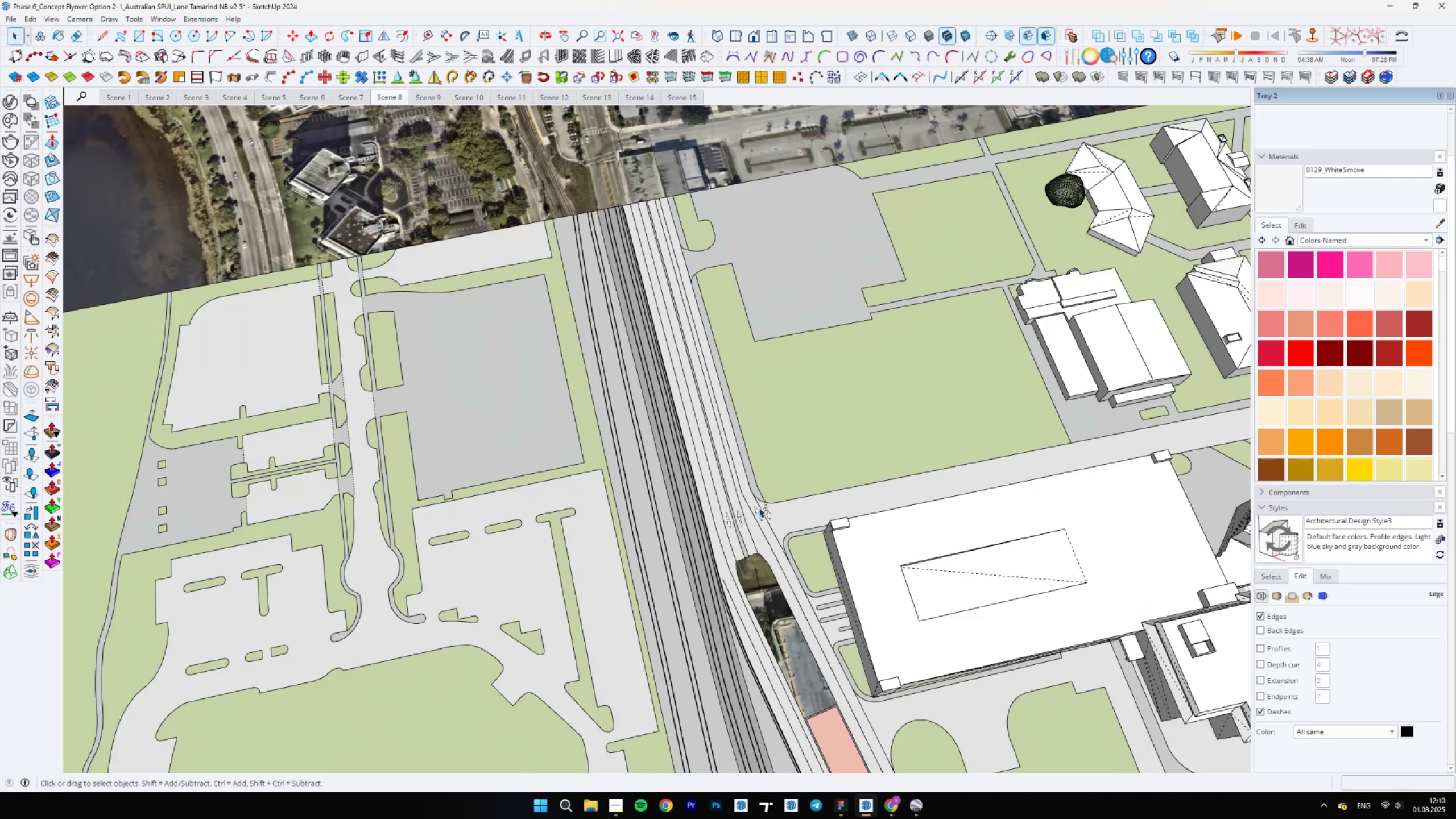 
scroll: coordinate [804, 539], scroll_direction: up, amount: 21.0
 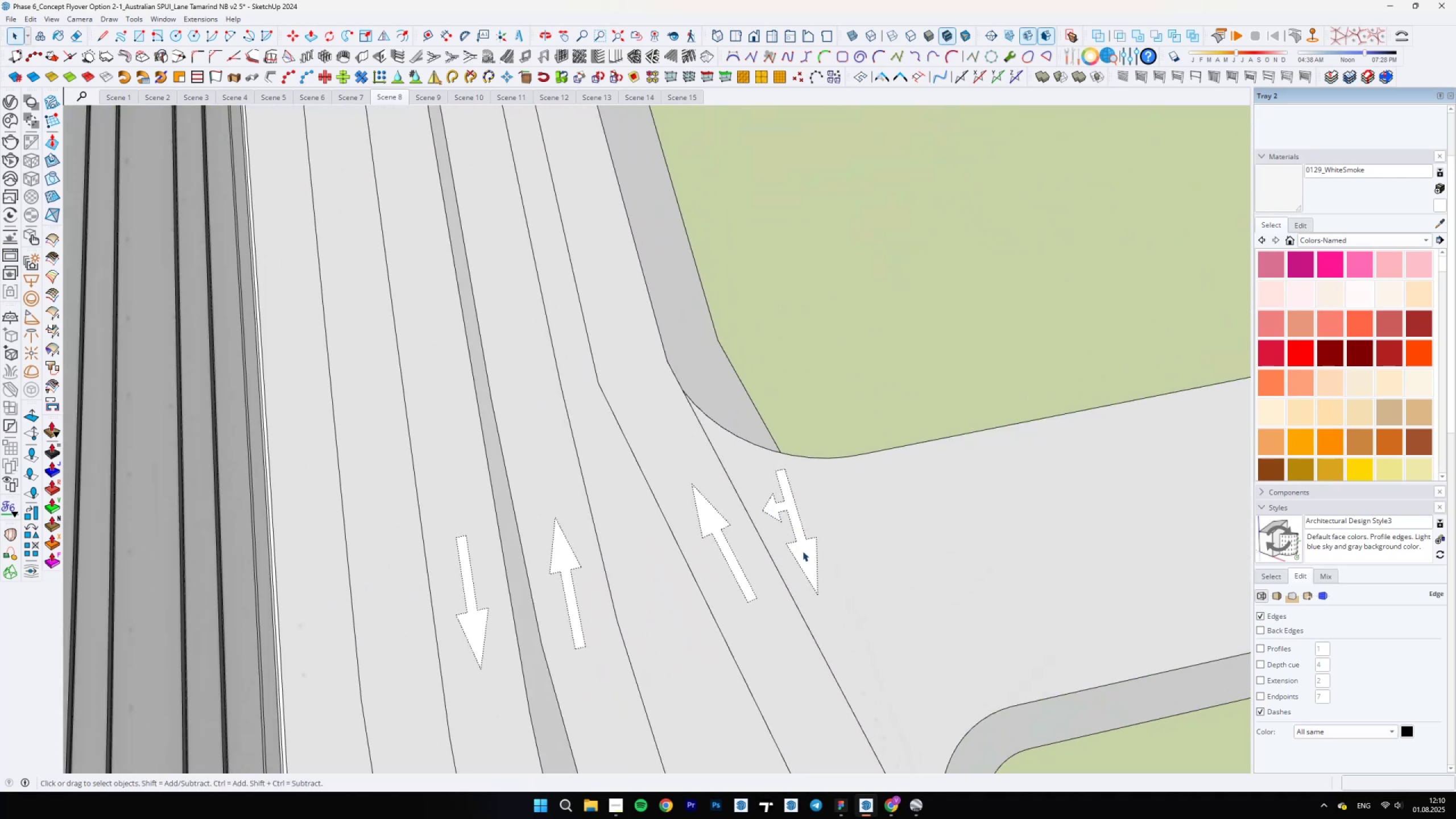 
double_click([803, 551])
 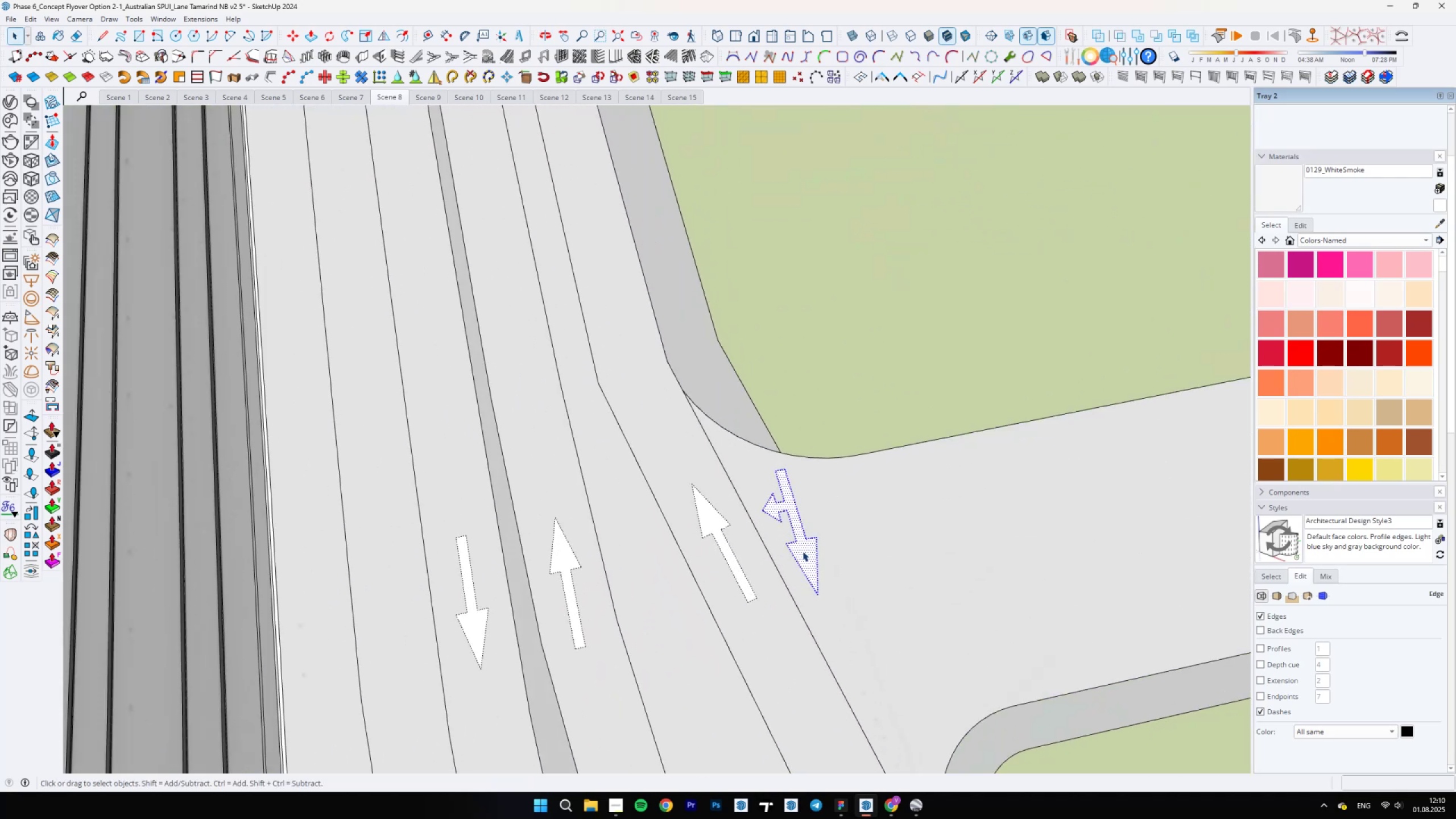 
scroll: coordinate [815, 541], scroll_direction: down, amount: 5.0
 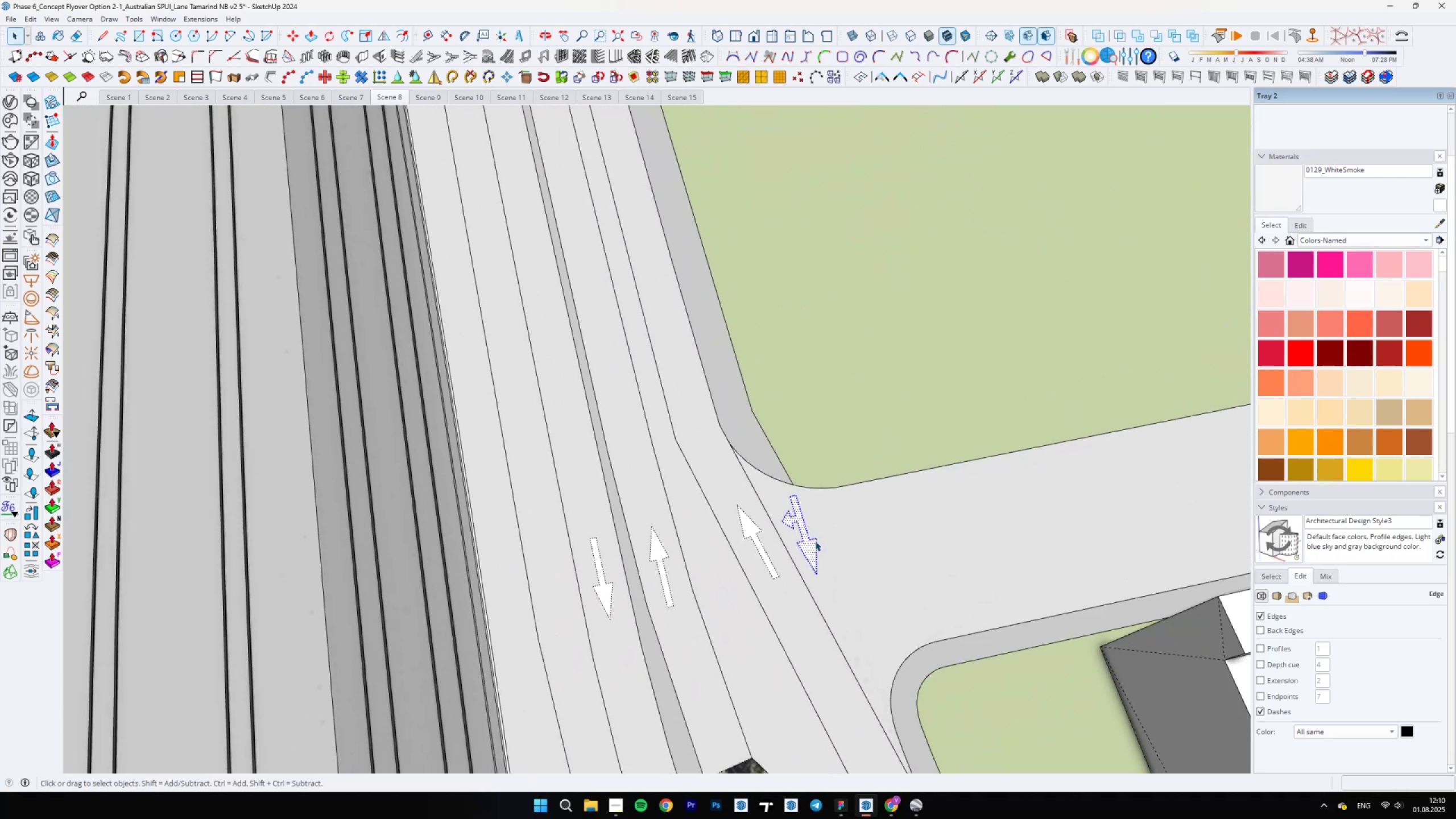 
key(M)
 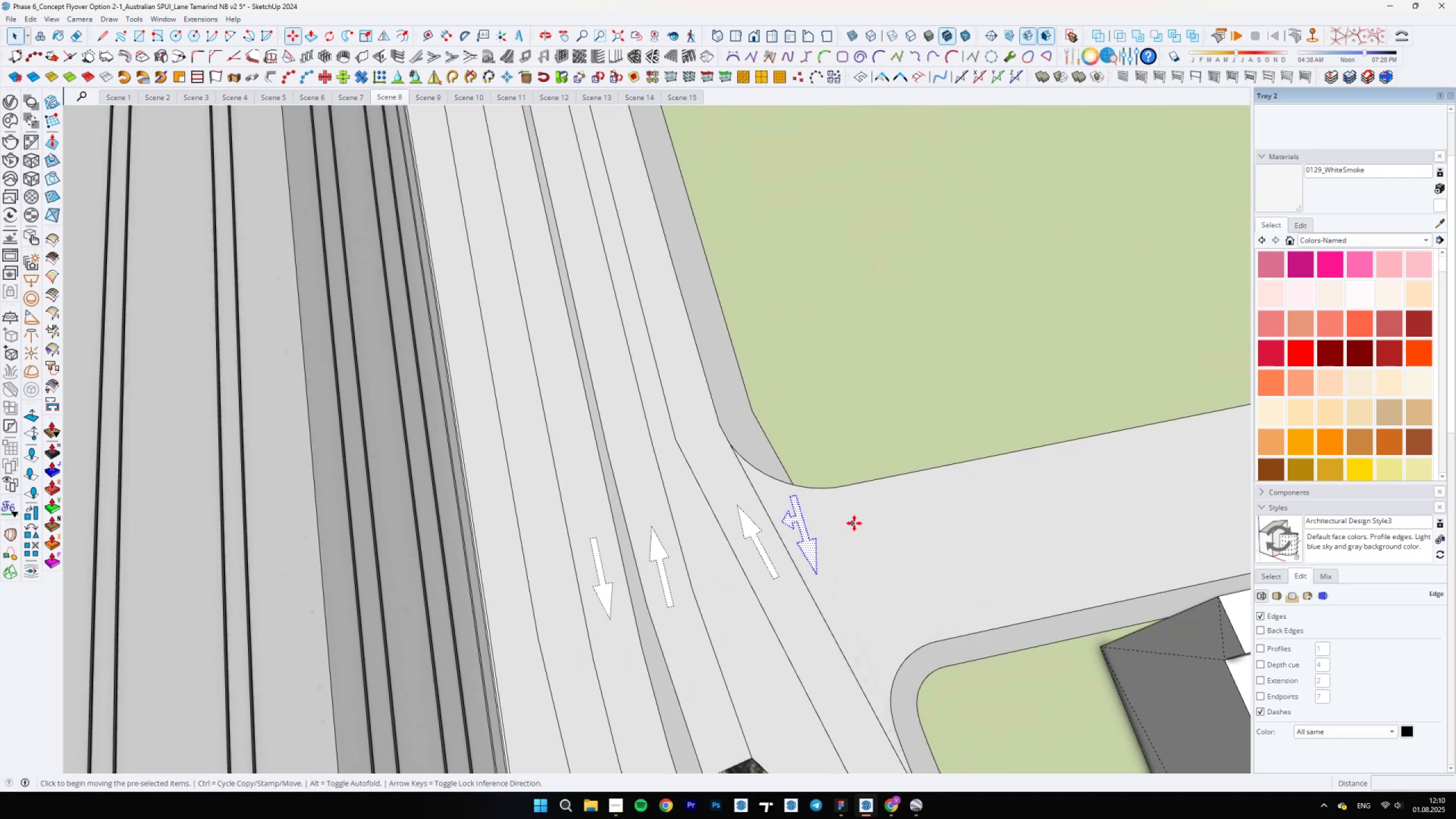 
left_click([854, 523])
 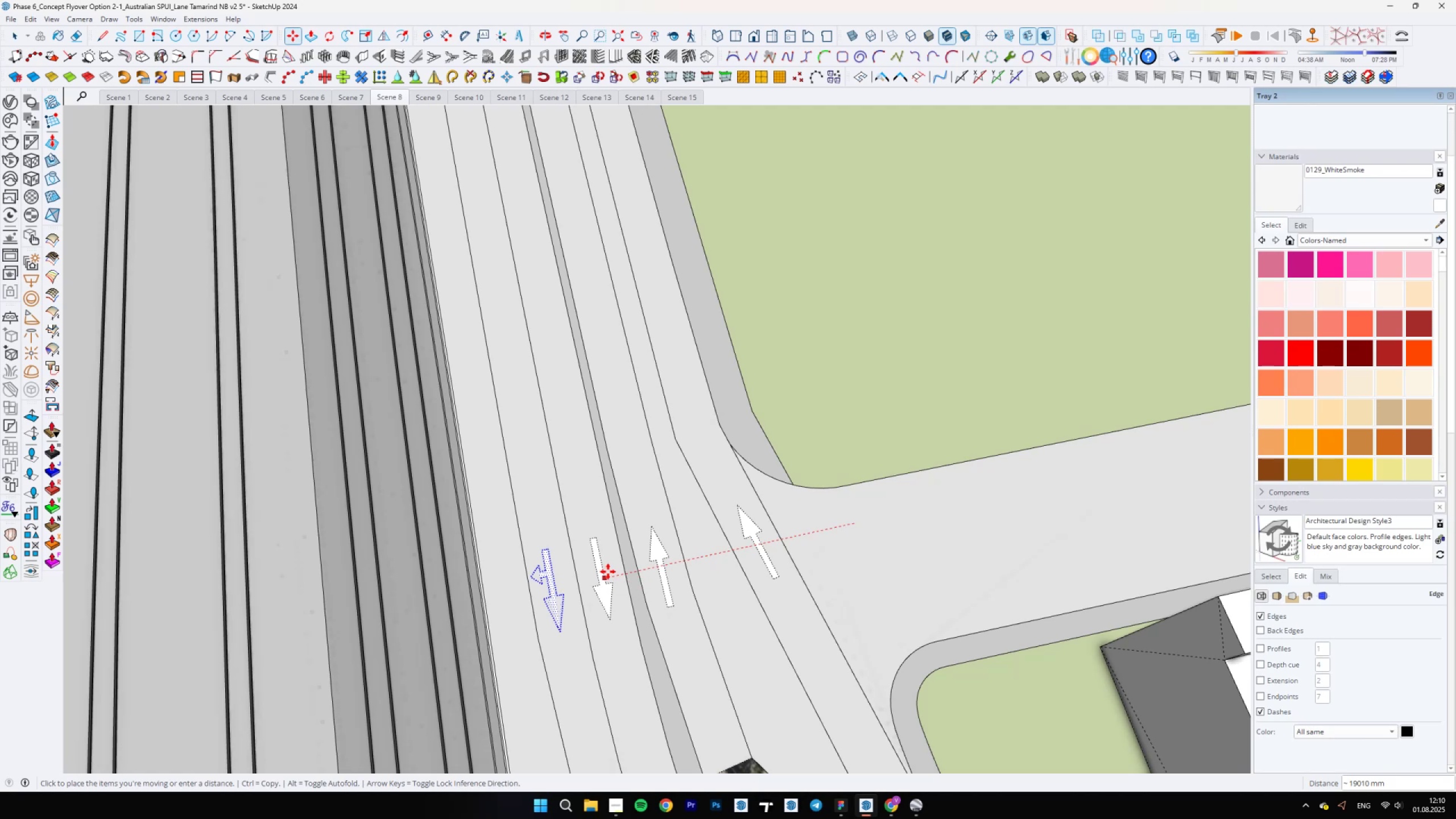 
wait(5.84)
 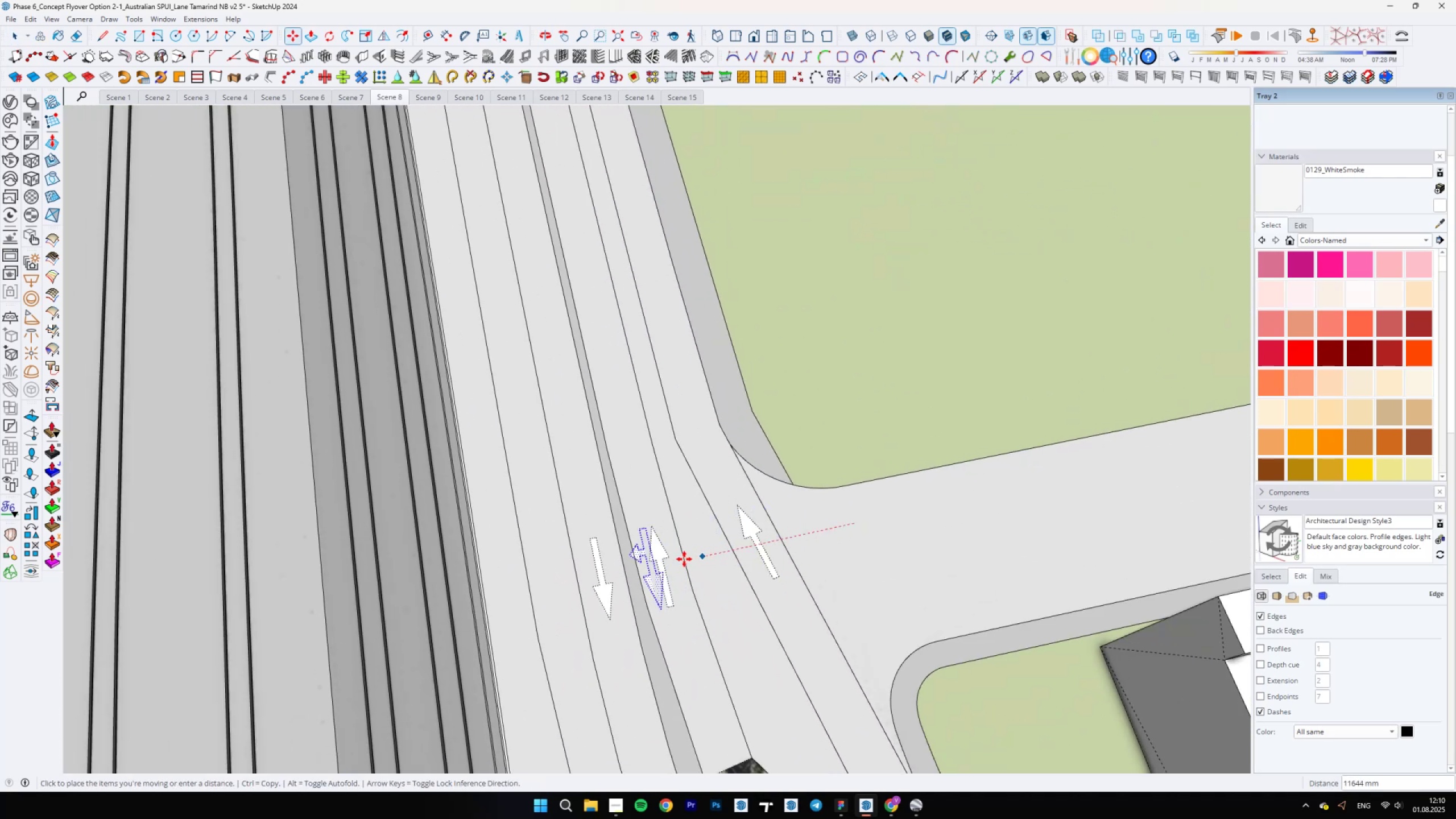 
scroll: coordinate [607, 572], scroll_direction: down, amount: 4.0
 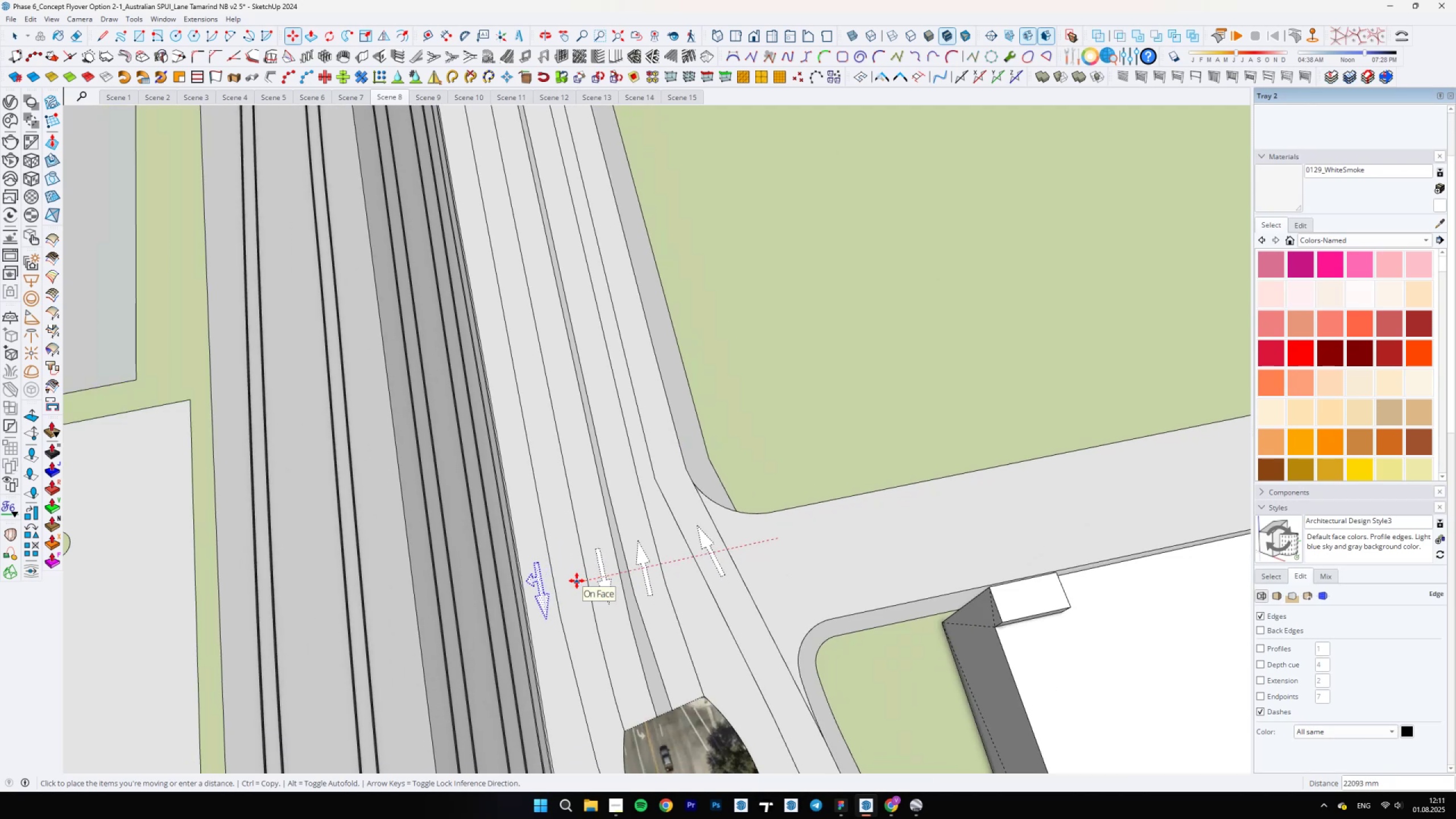 
wait(6.67)
 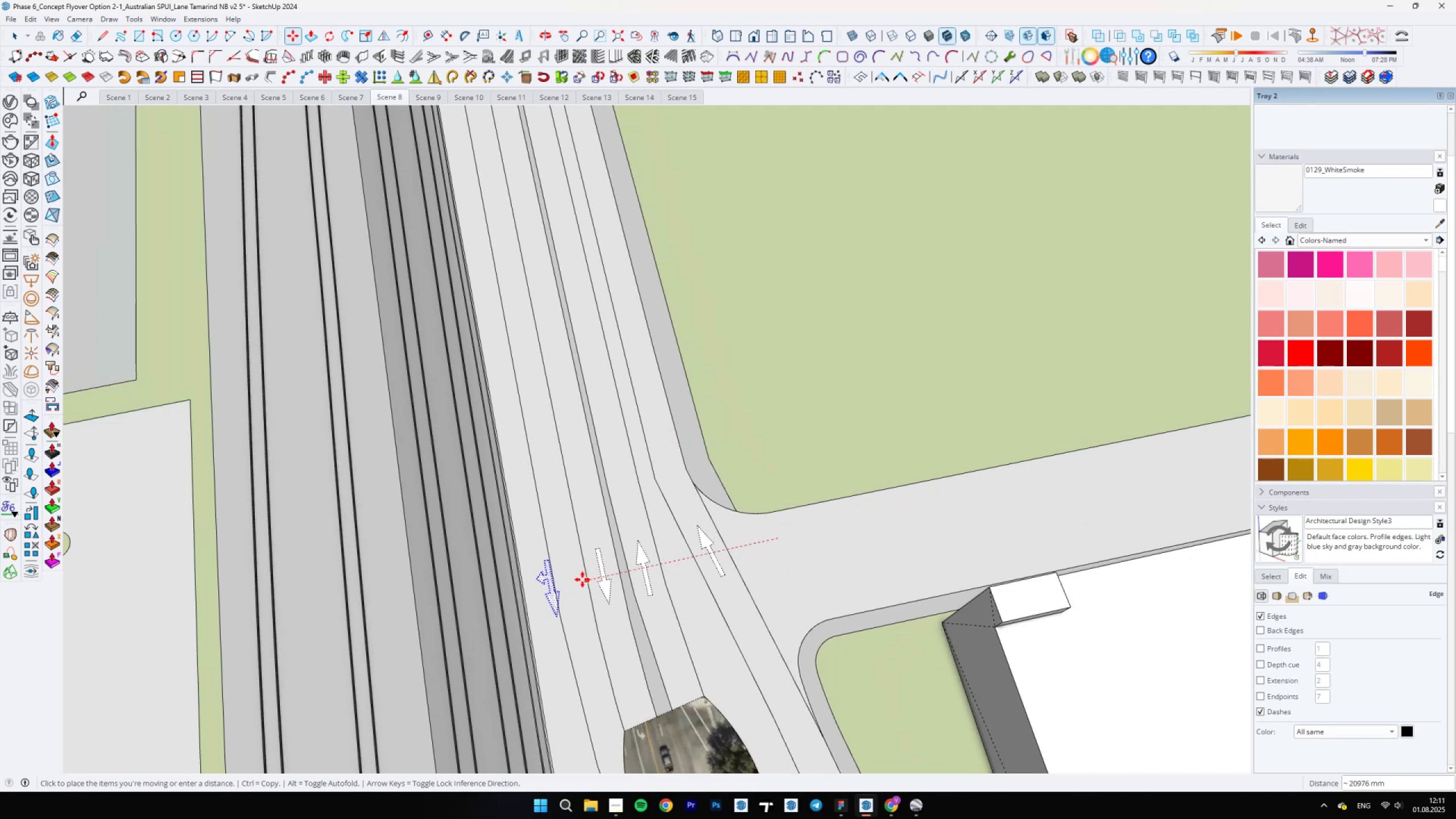 
type(22200)
 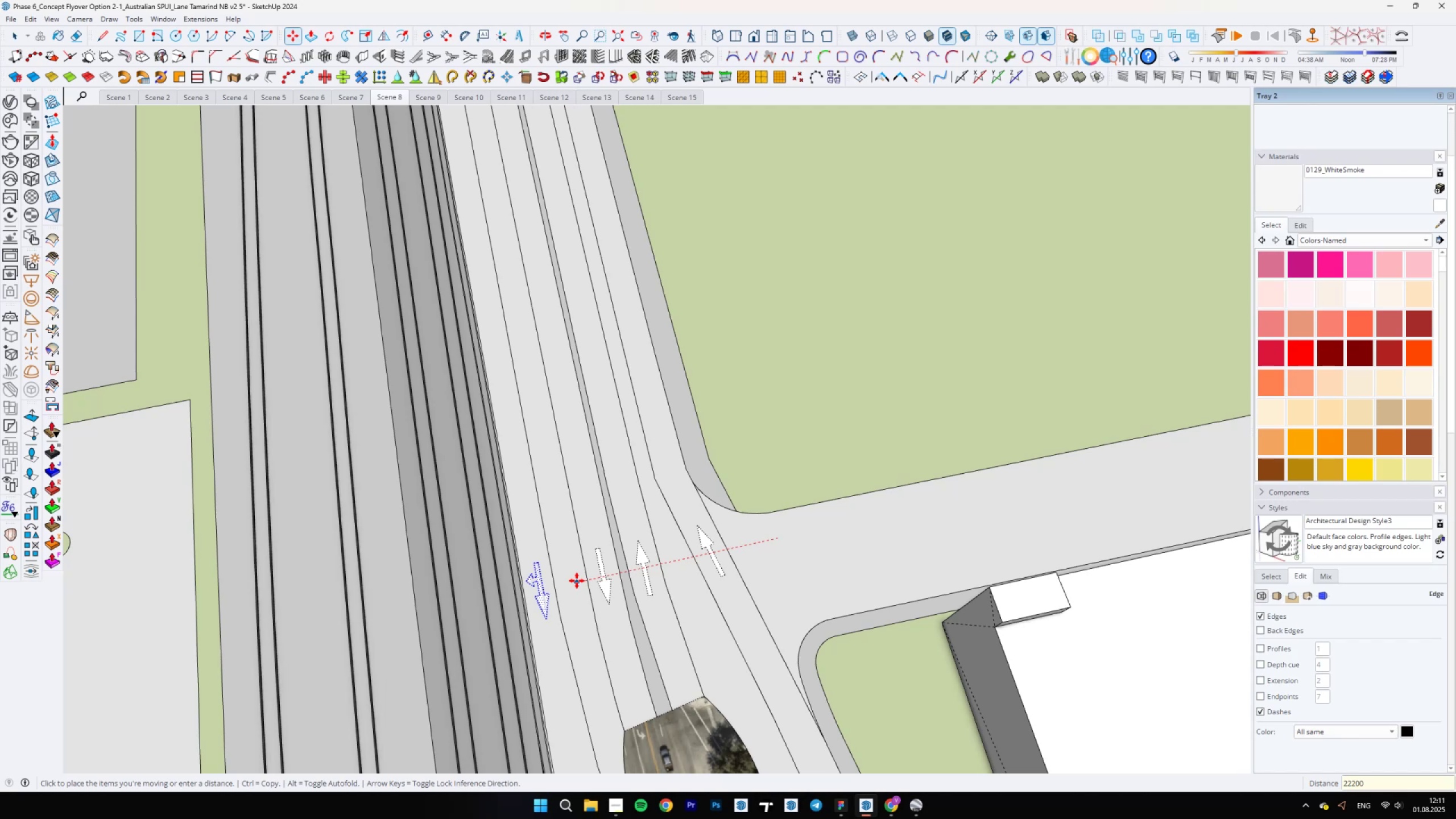 
key(Enter)
 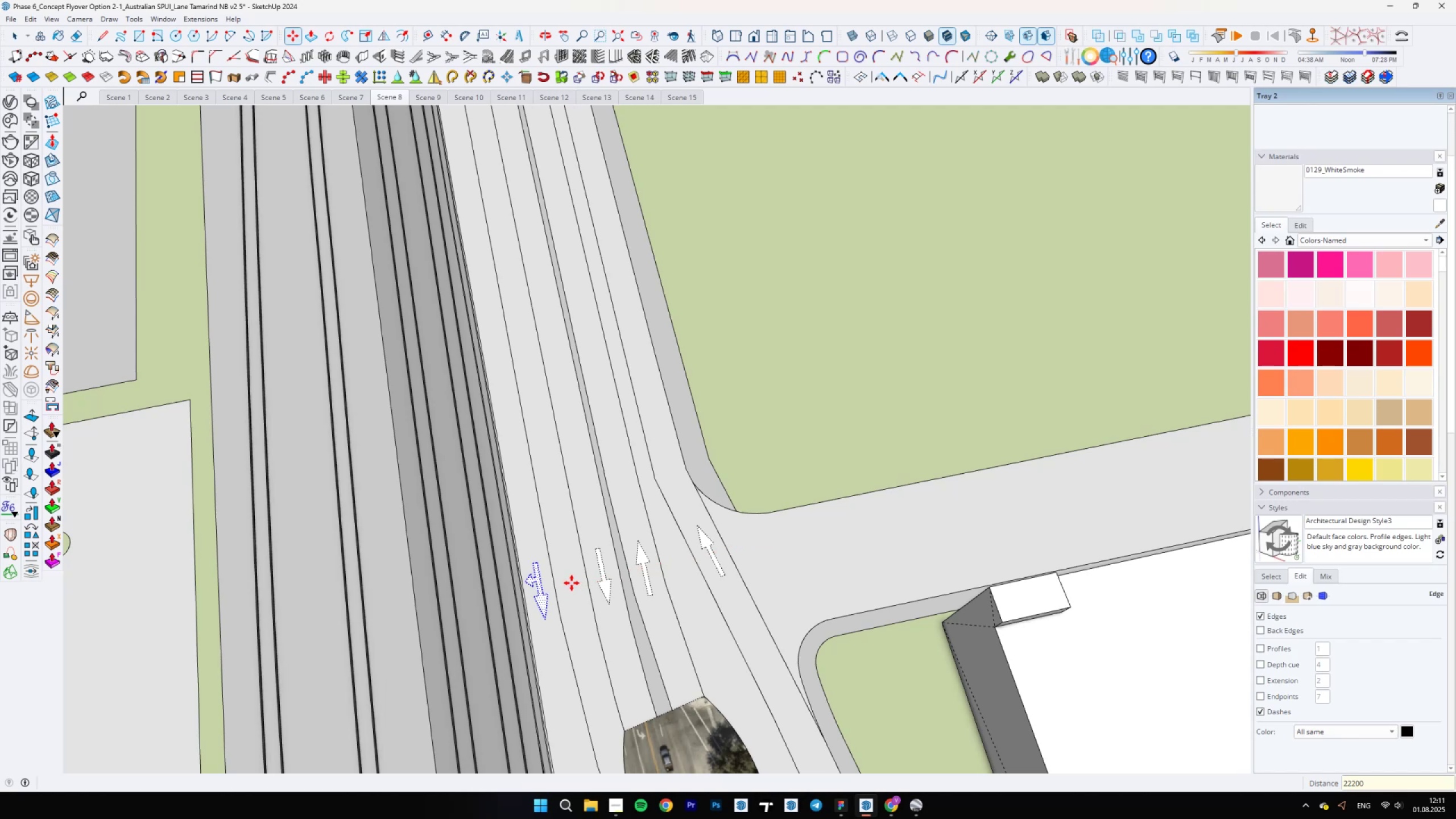 
scroll: coordinate [638, 456], scroll_direction: down, amount: 20.0
 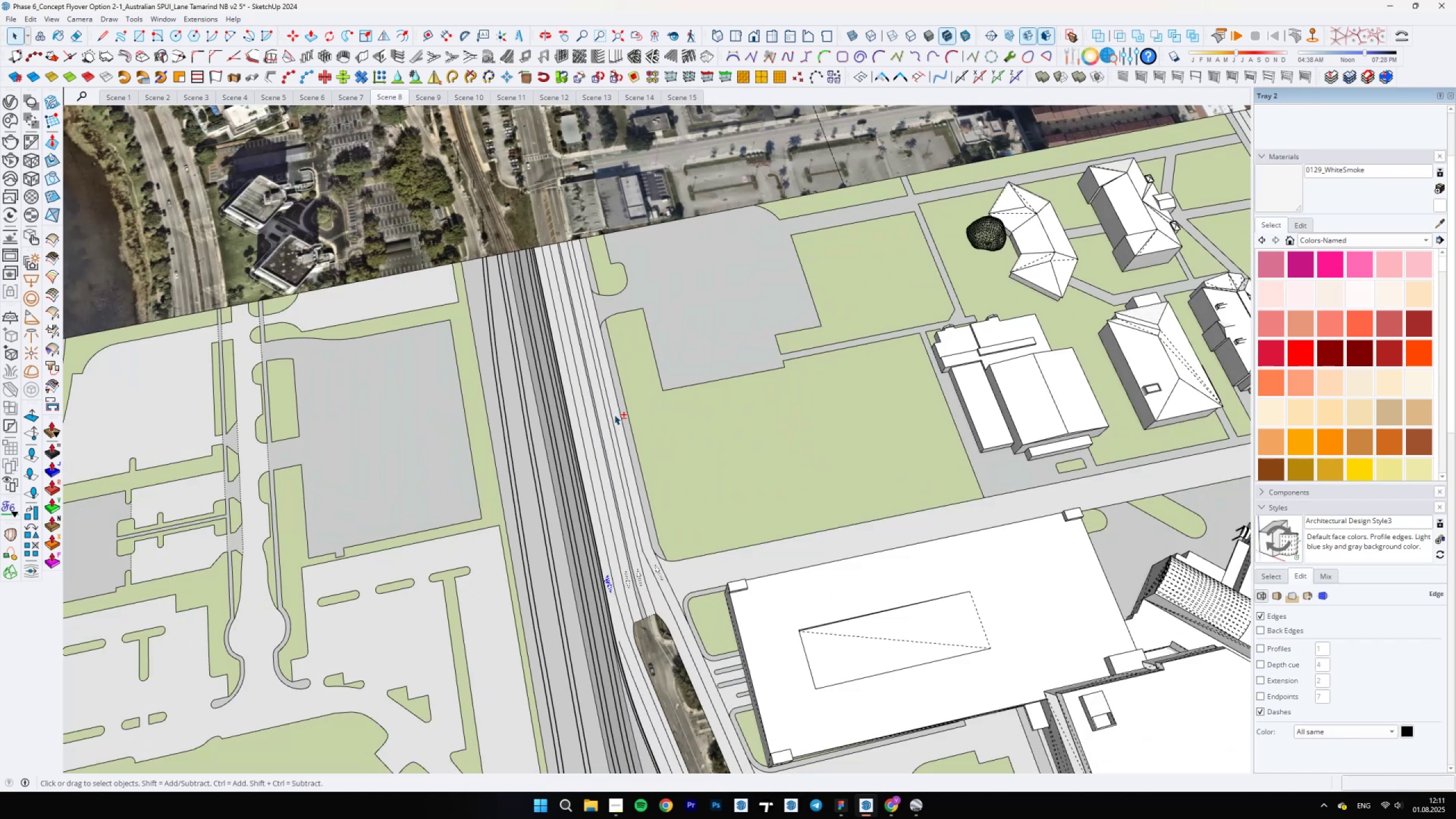 
key(Space)
 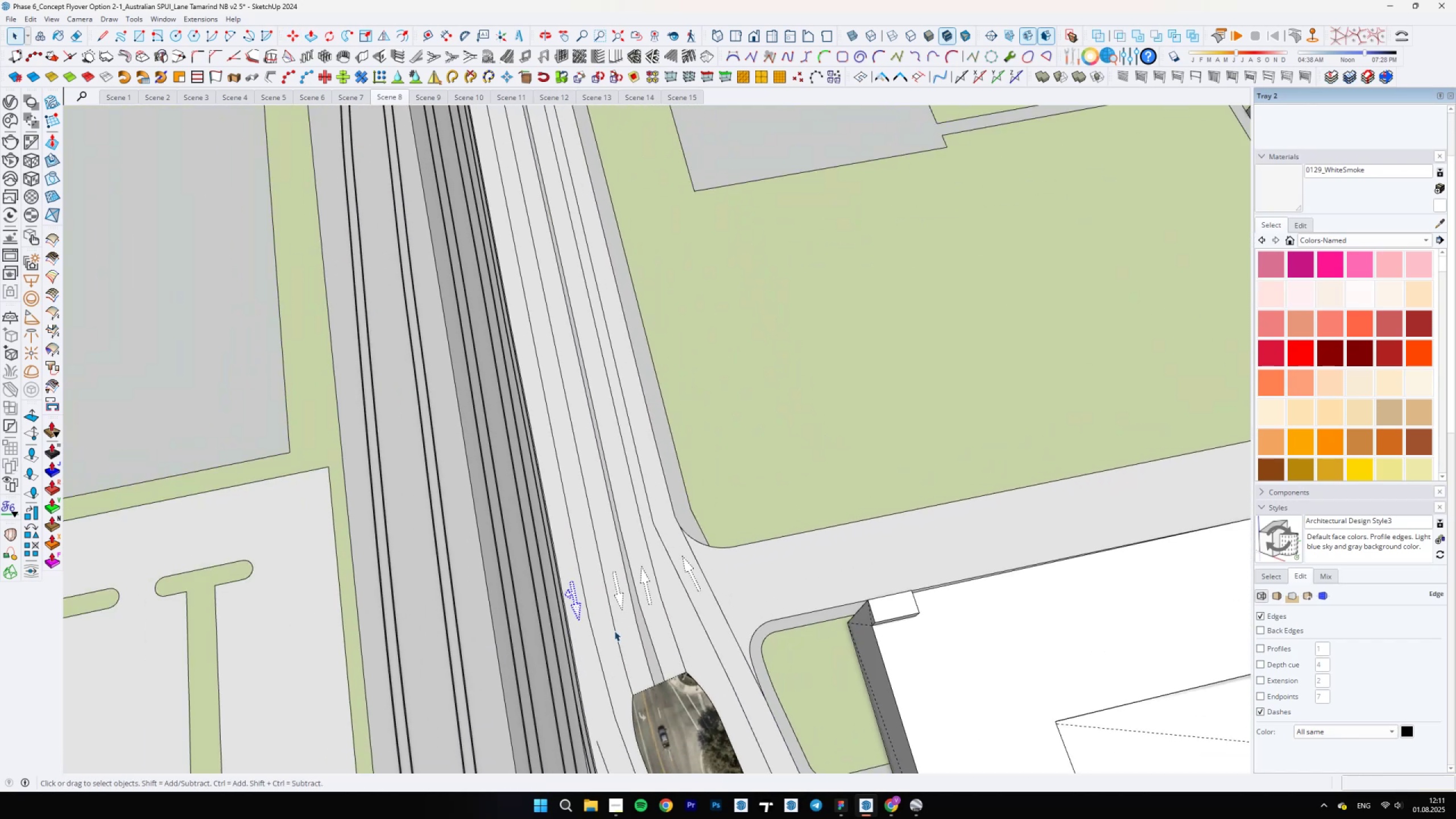 
hold_key(key=ShiftLeft, duration=0.96)
 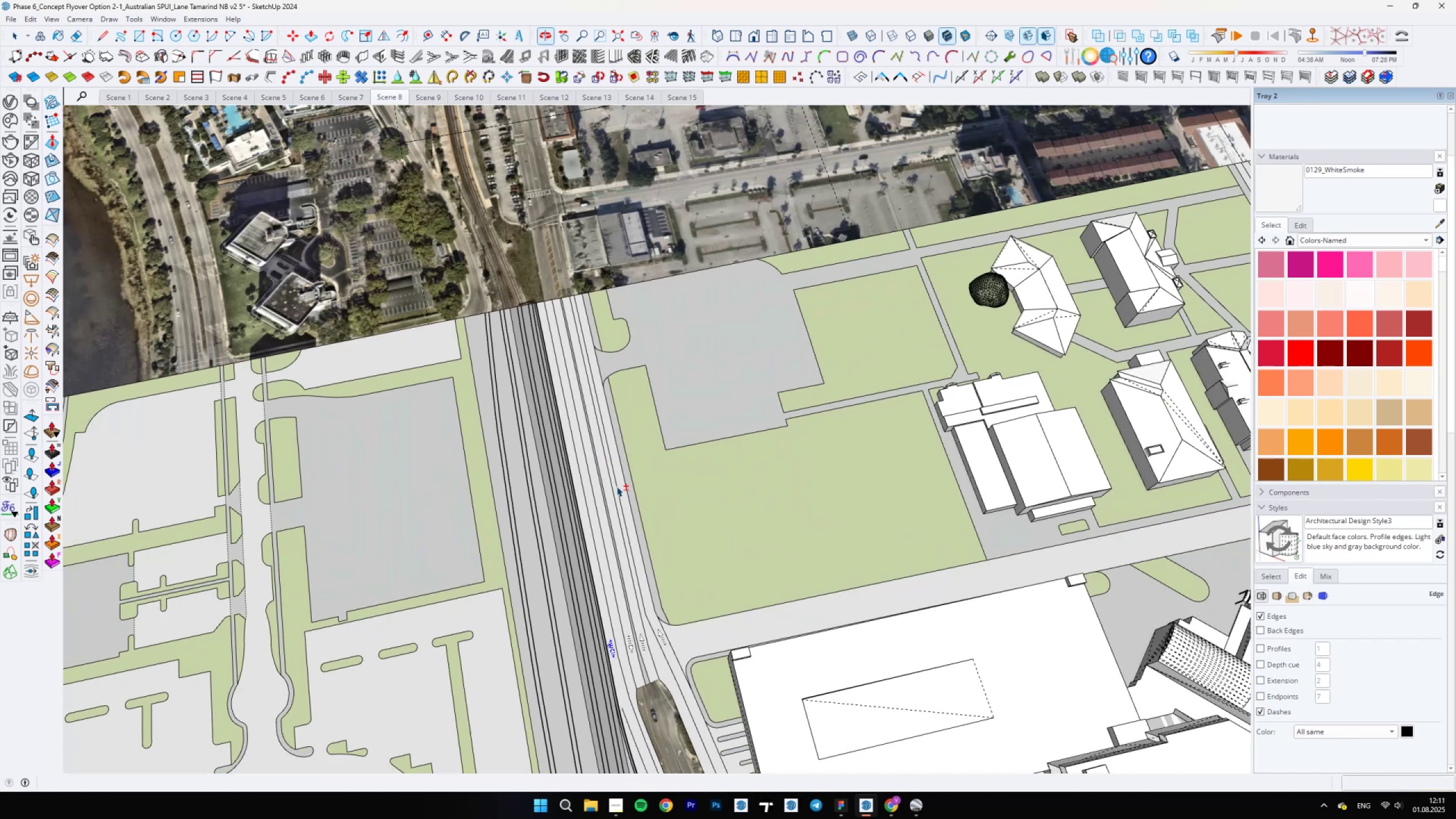 
scroll: coordinate [591, 318], scroll_direction: up, amount: 10.0
 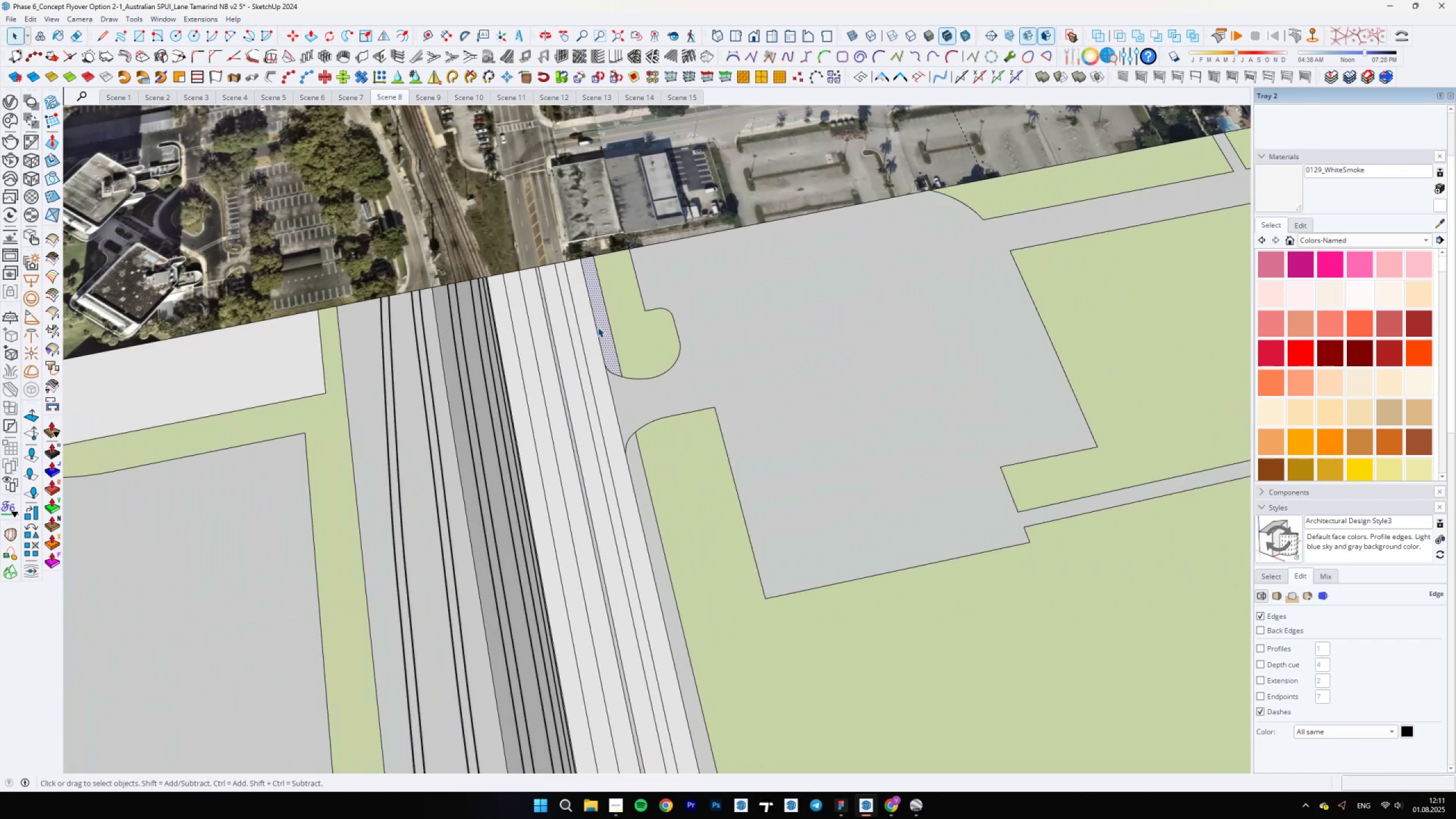 
left_click([601, 352])
 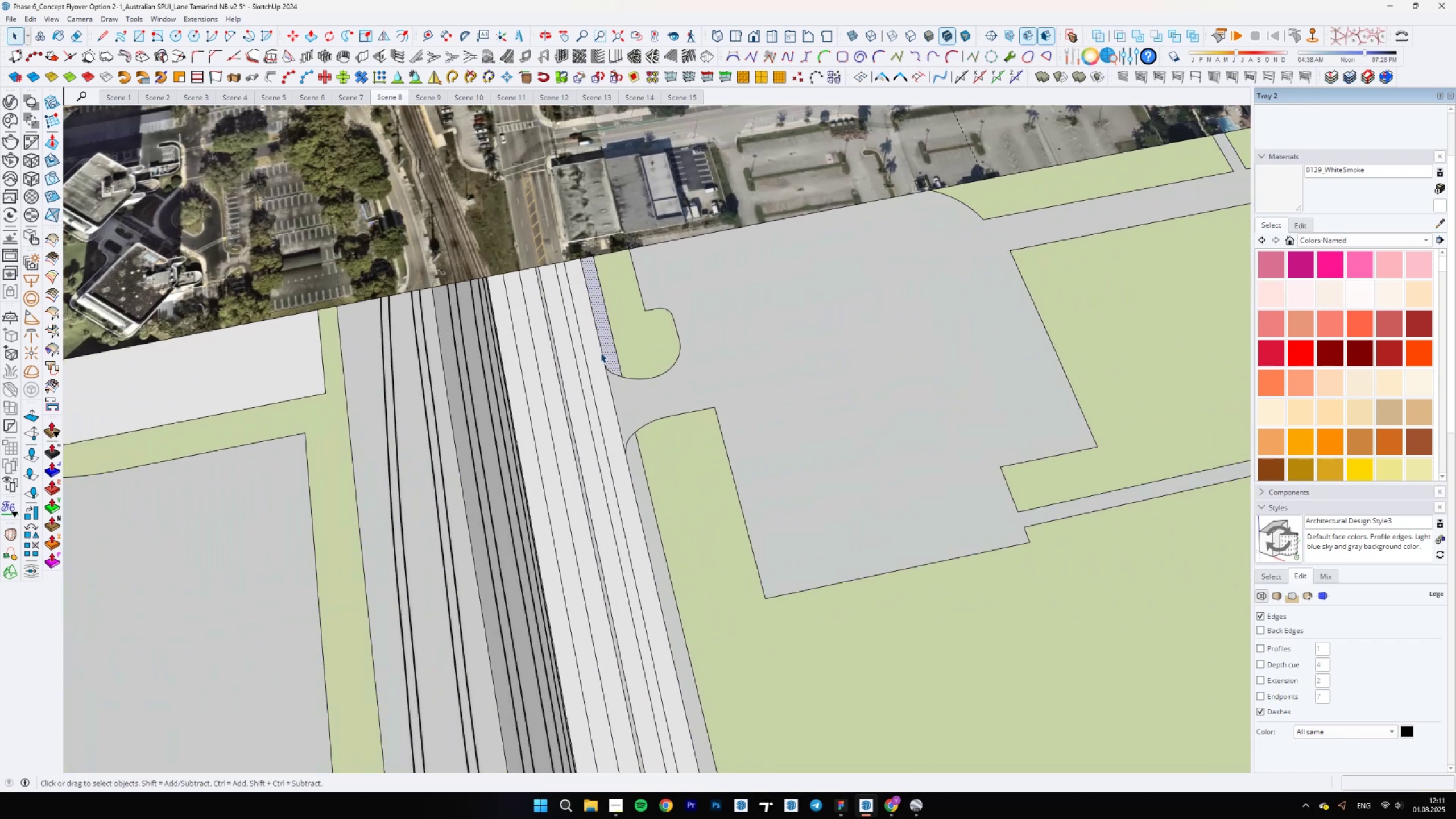 
hold_key(key=ControlLeft, duration=1.54)
left_click_drag(start_coordinate=[598, 348], to_coordinate=[611, 374])
 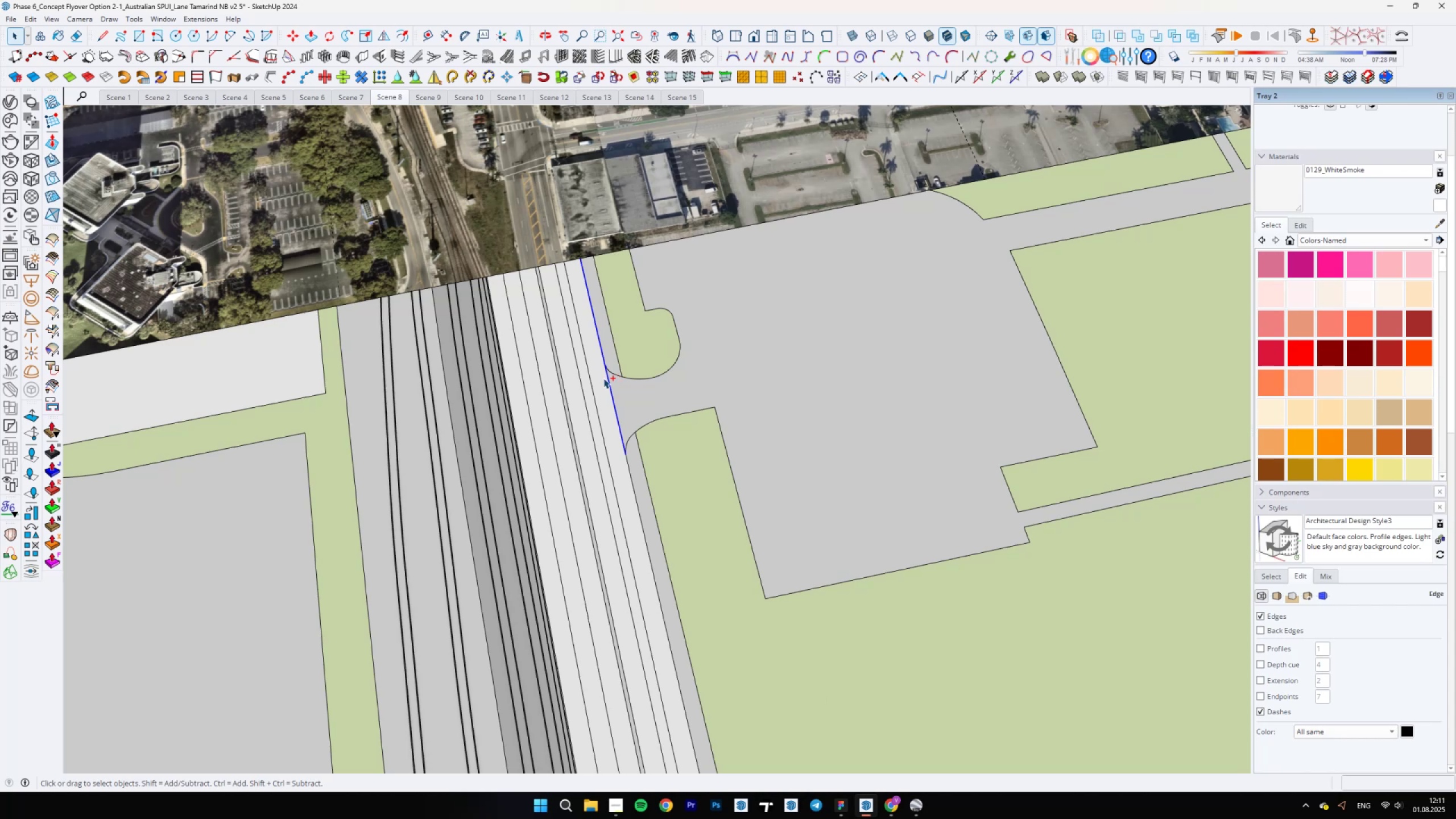 
hold_key(key=ControlLeft, duration=1.51)
 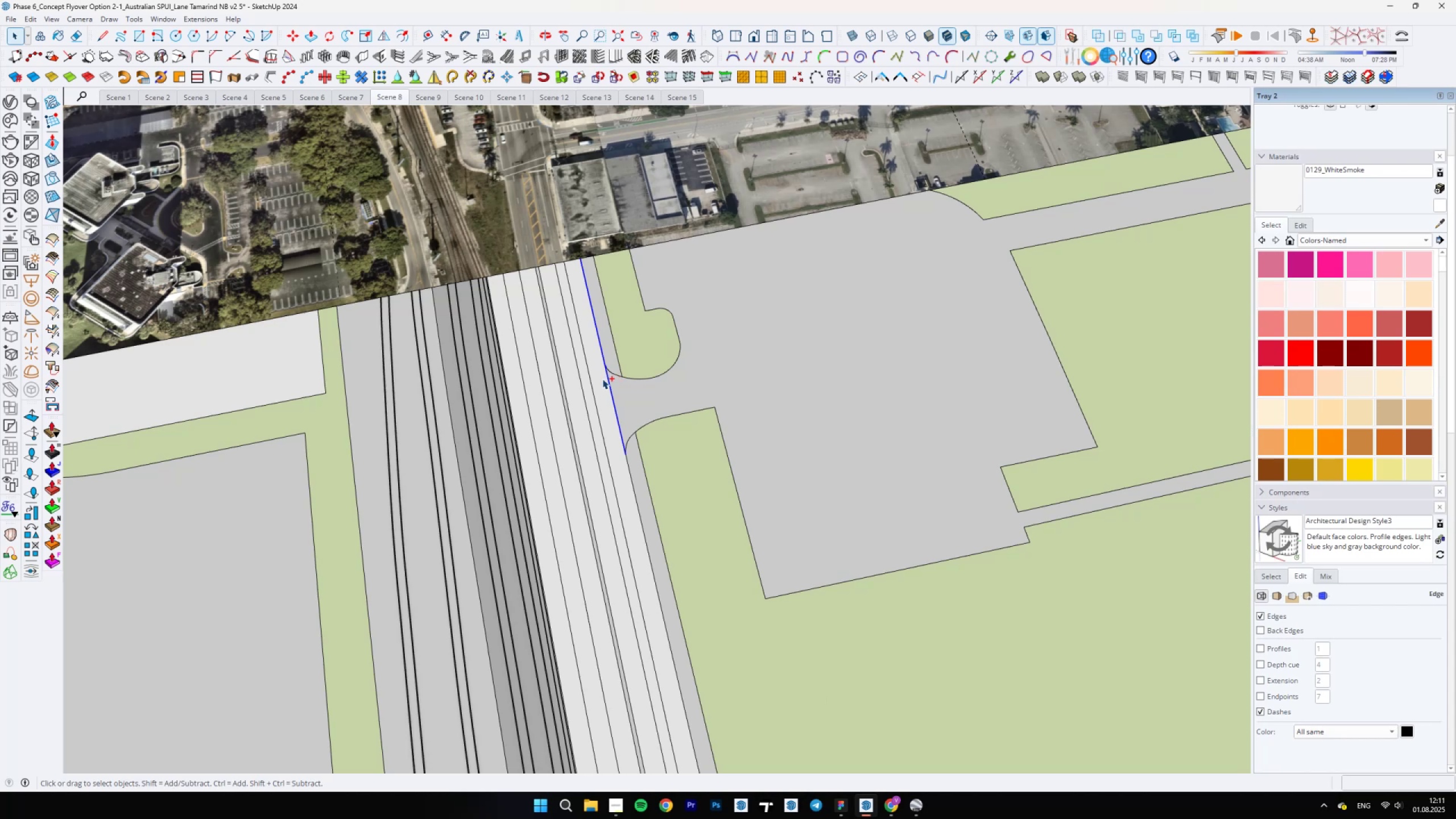 
hold_key(key=ControlLeft, duration=1.52)
 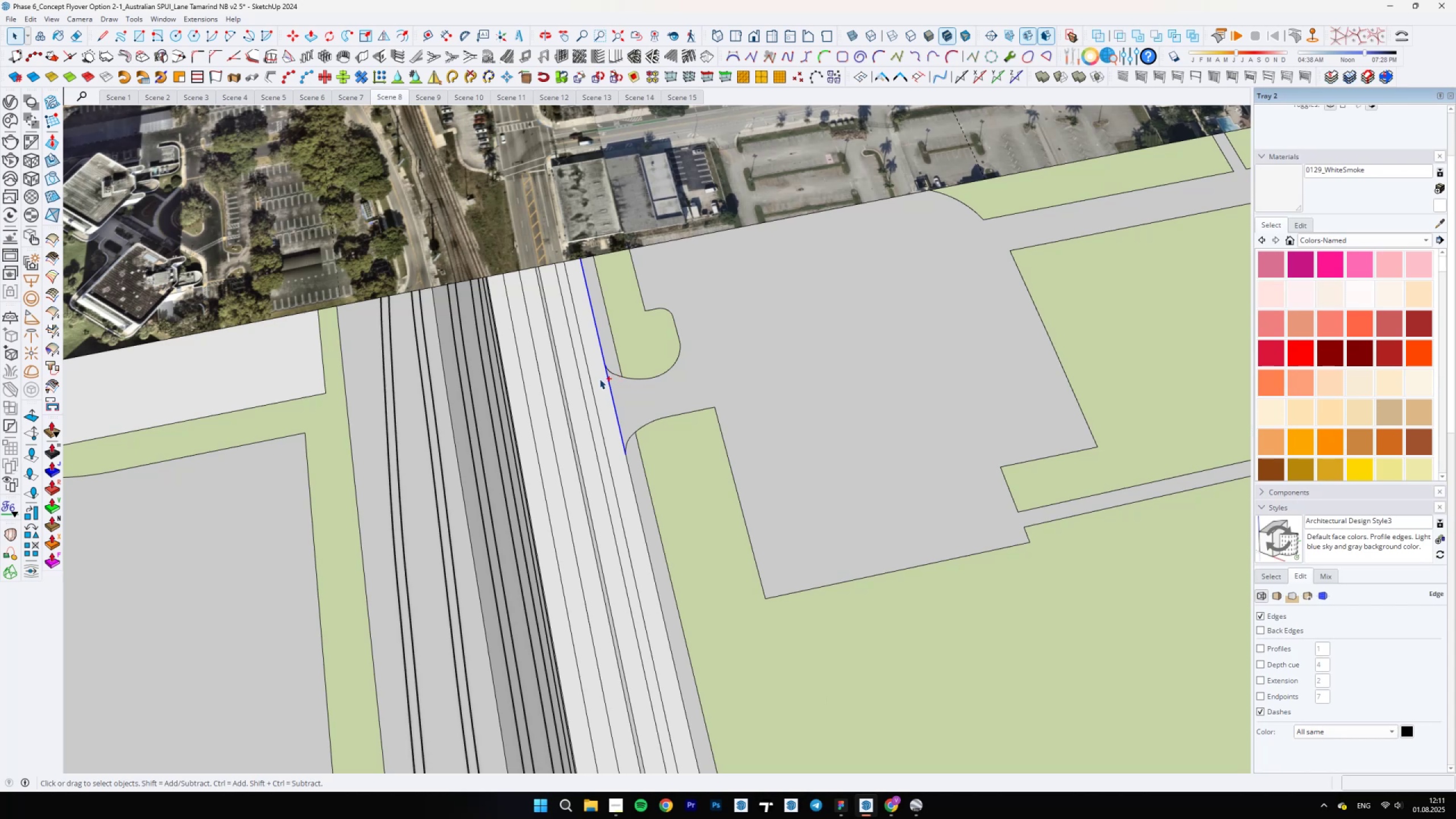 
hold_key(key=ControlLeft, duration=0.58)
 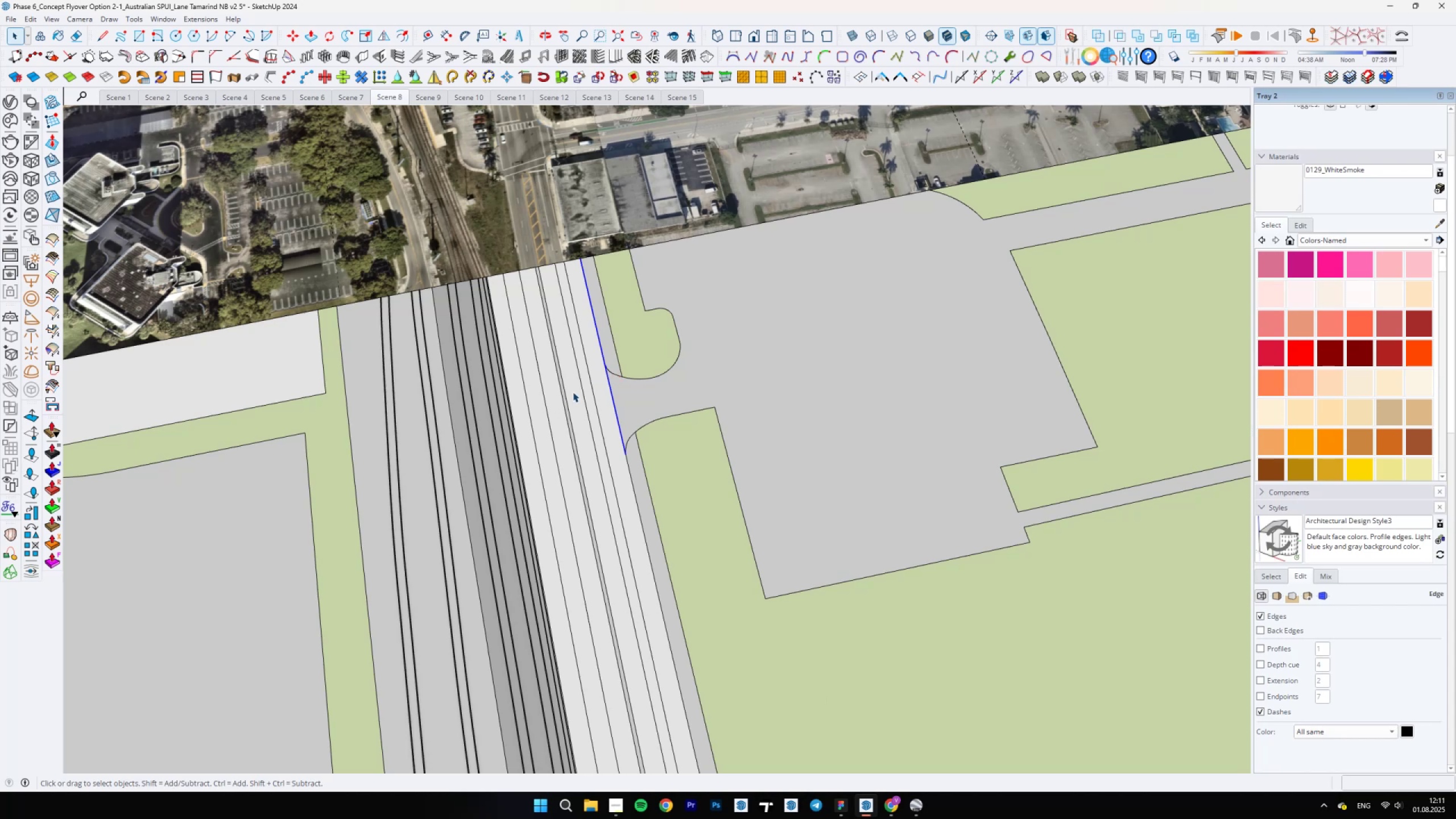 
scroll: coordinate [627, 460], scroll_direction: up, amount: 9.0
 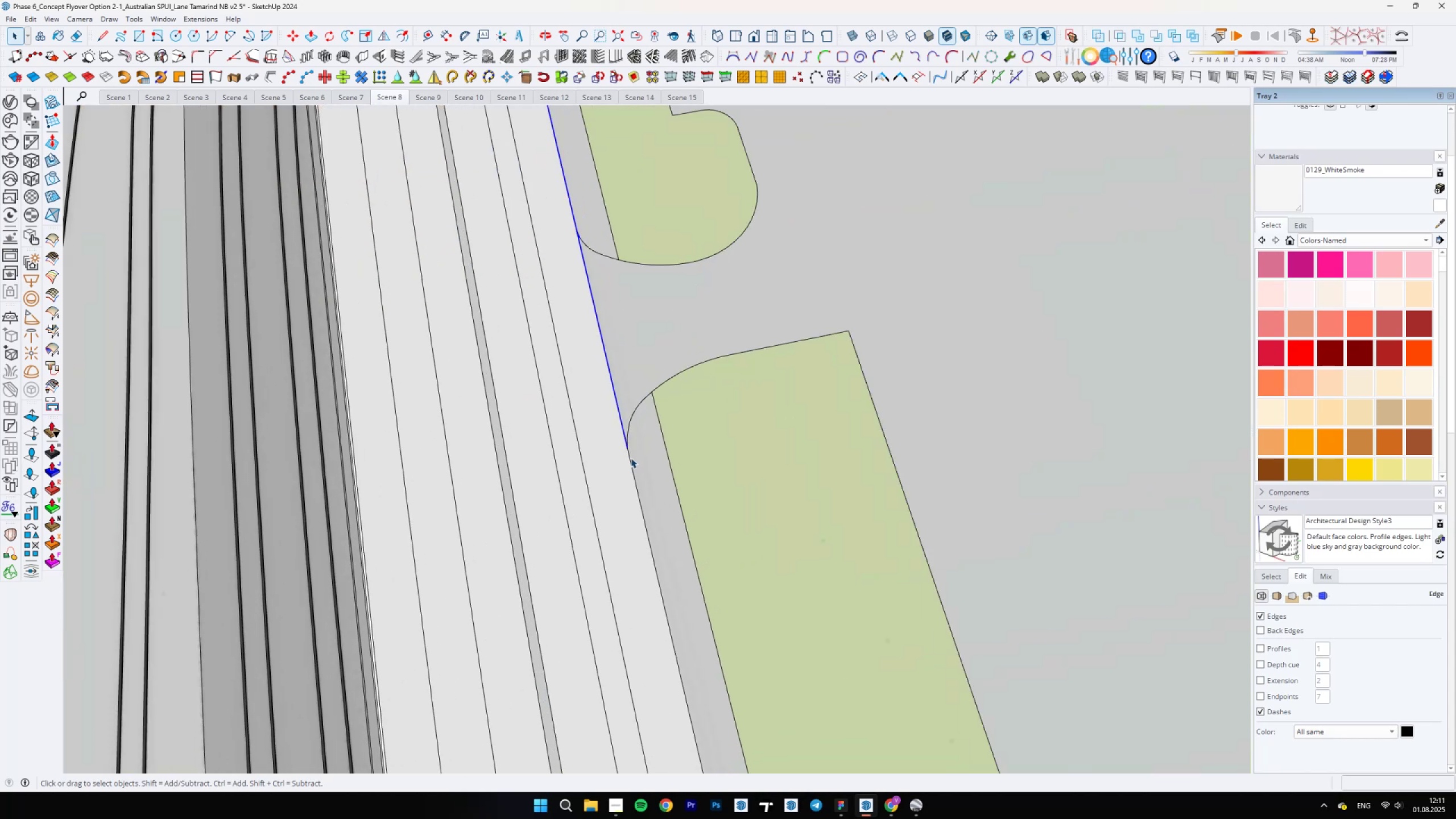 
hold_key(key=ControlLeft, duration=1.35)
left_click([632, 464])
 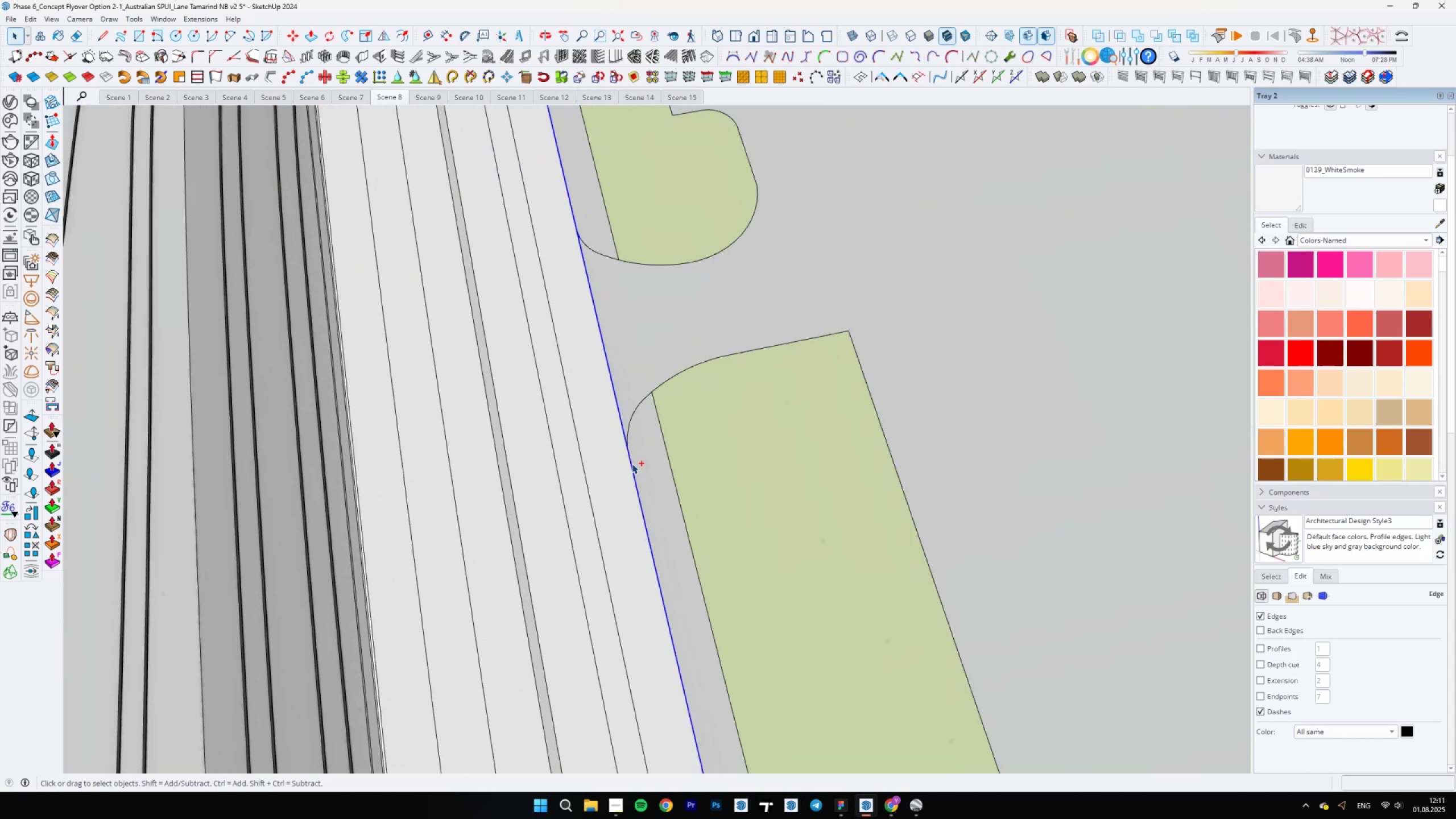 
scroll: coordinate [632, 461], scroll_direction: down, amount: 18.0
 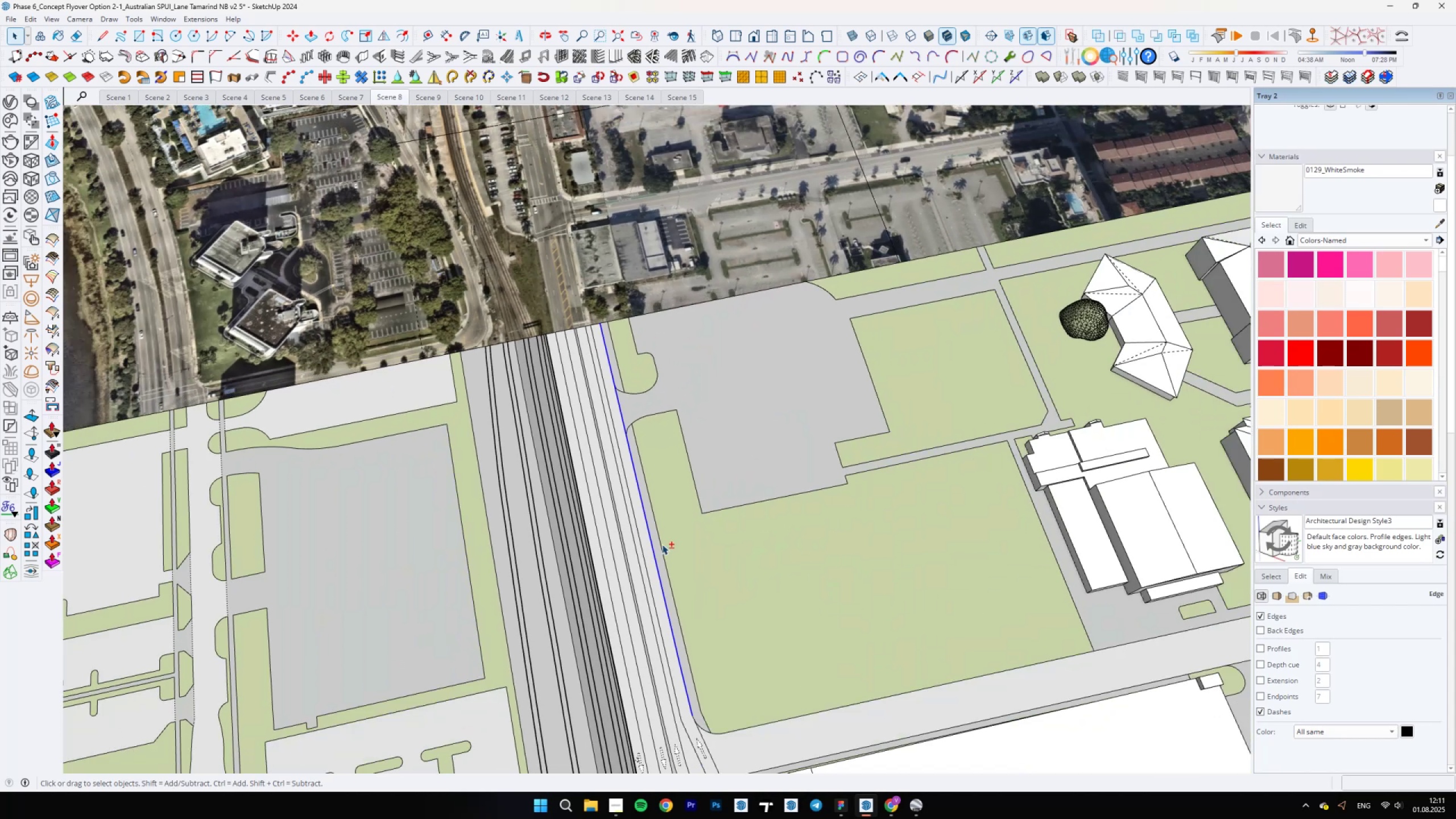 
hold_key(key=ShiftLeft, duration=1.5)
scroll: coordinate [680, 445], scroll_direction: up, amount: 12.0
 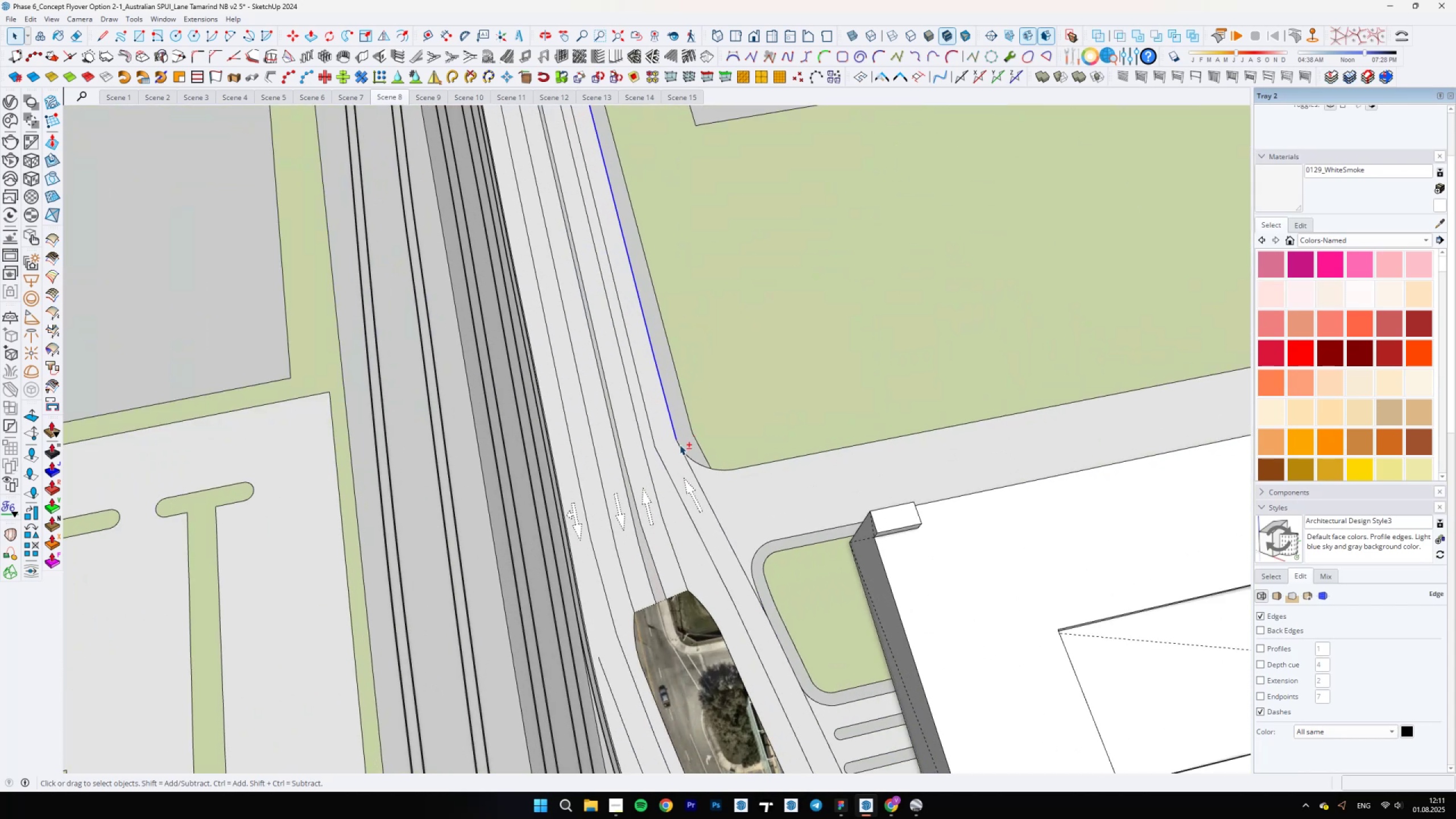 
key(Shift+ShiftLeft)
 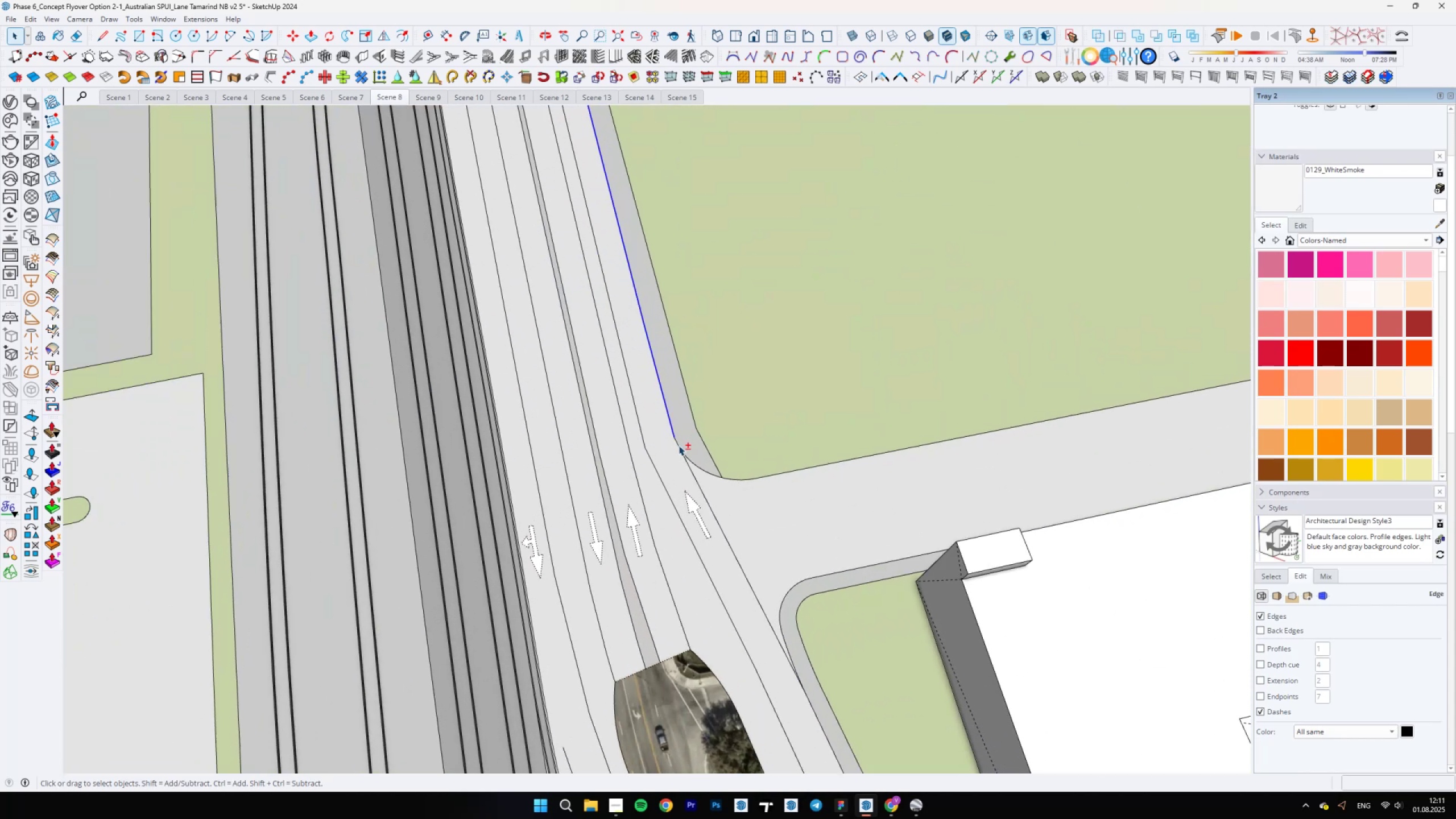 
key(Shift+ShiftLeft)
 